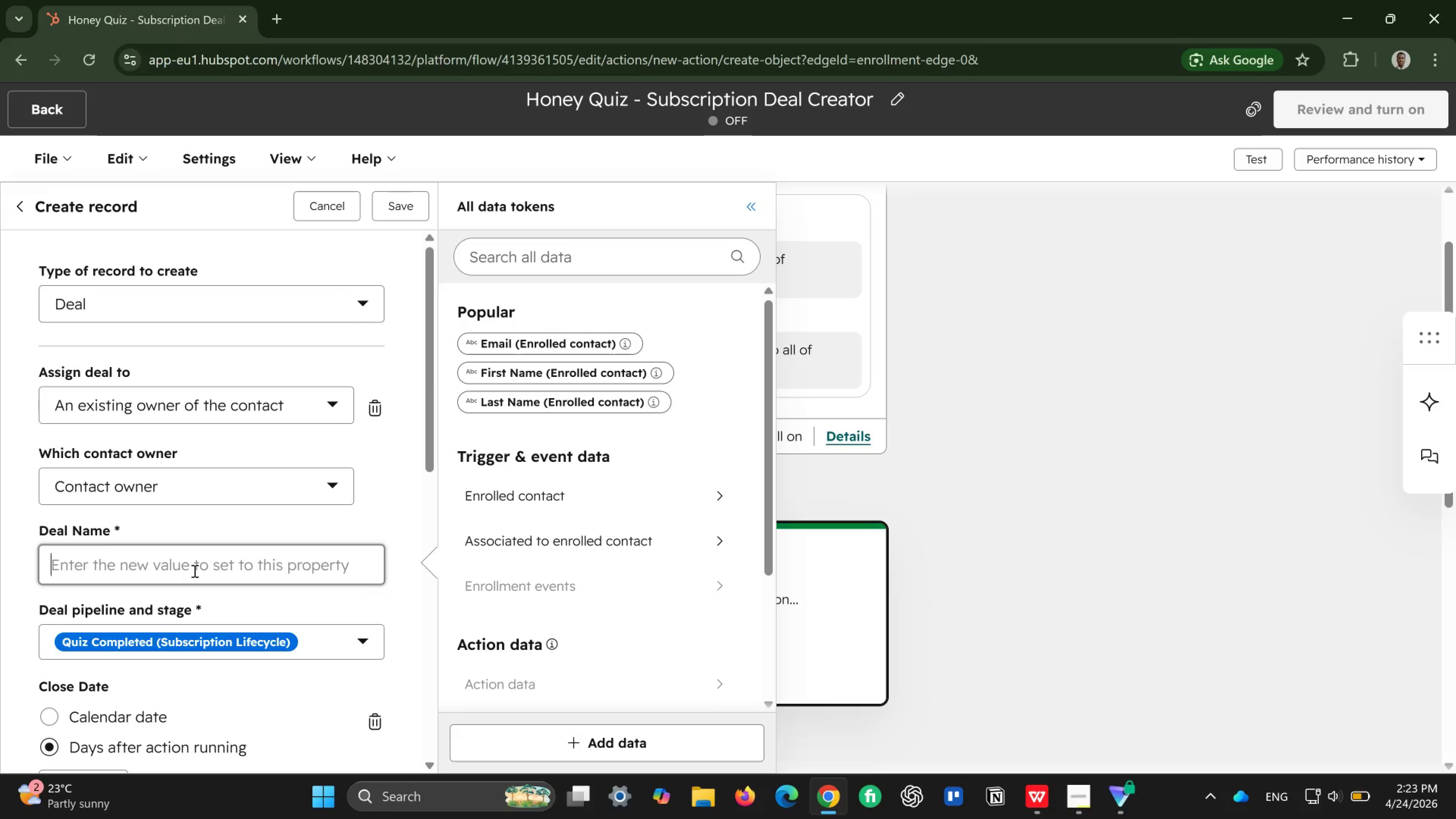 
wait(7.65)
 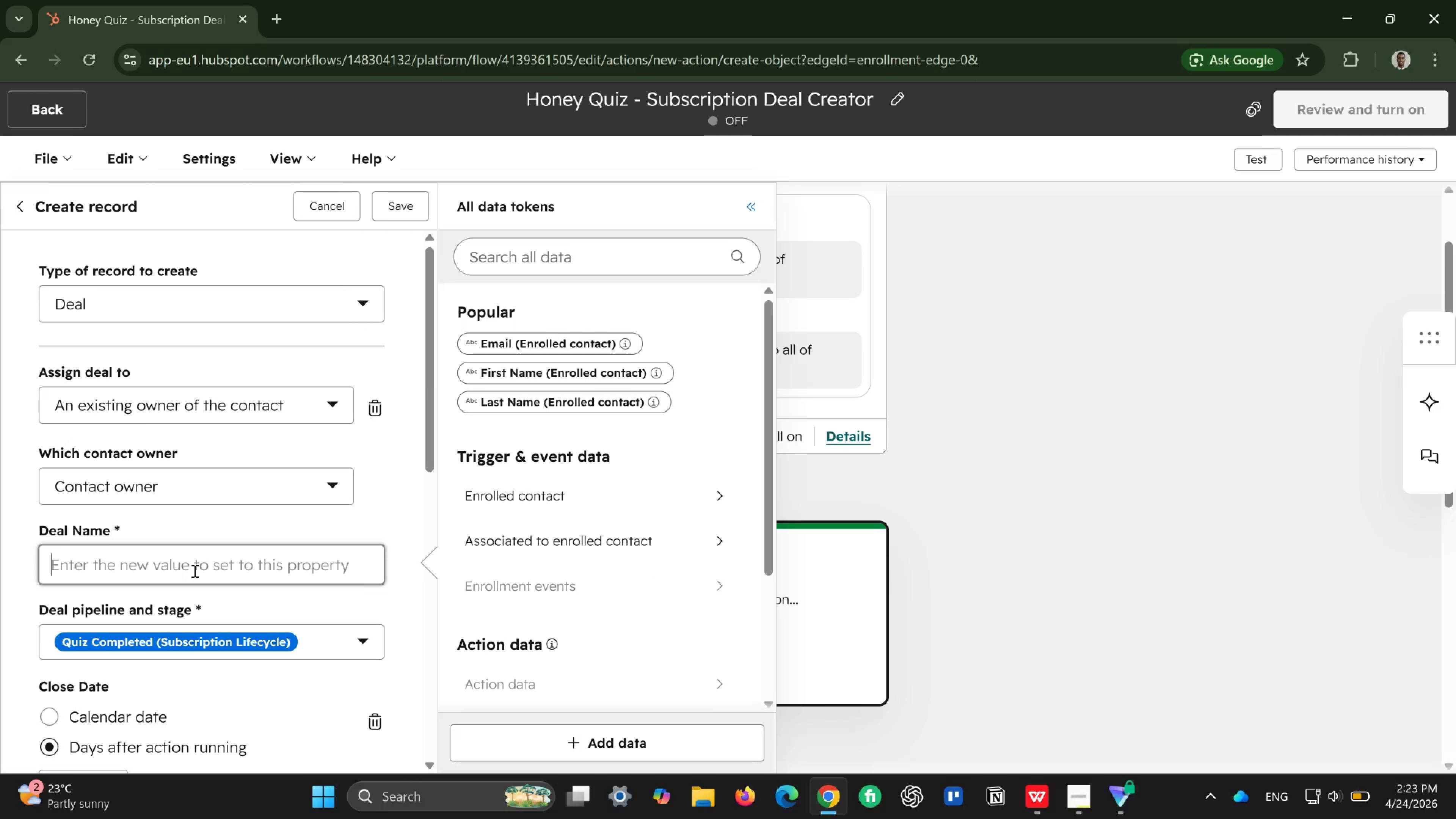 
scroll: coordinate [194, 571], scroll_direction: down, amount: 2.0
 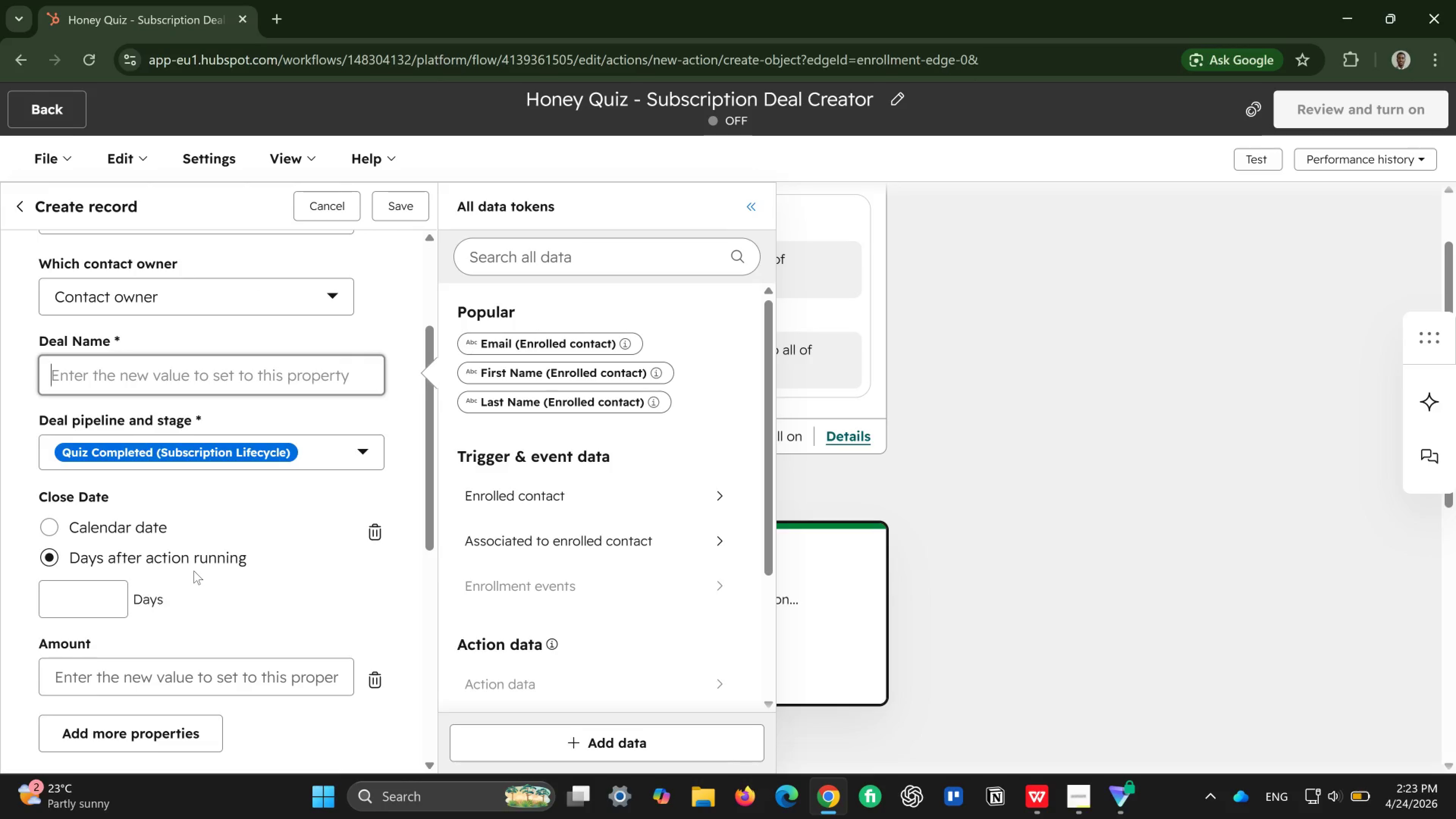 
scroll: coordinate [194, 571], scroll_direction: none, amount: 0.0
 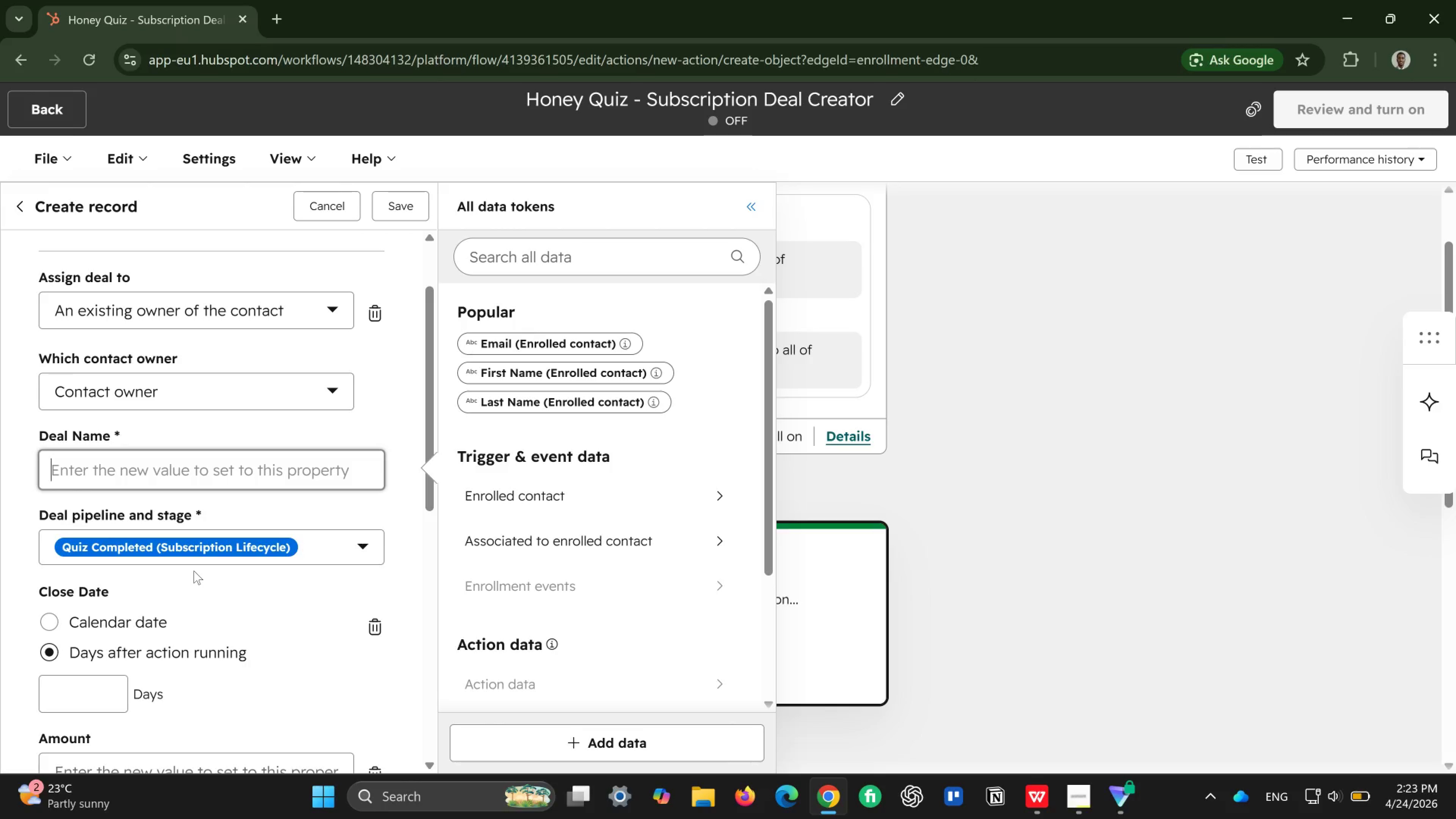 
wait(16.36)
 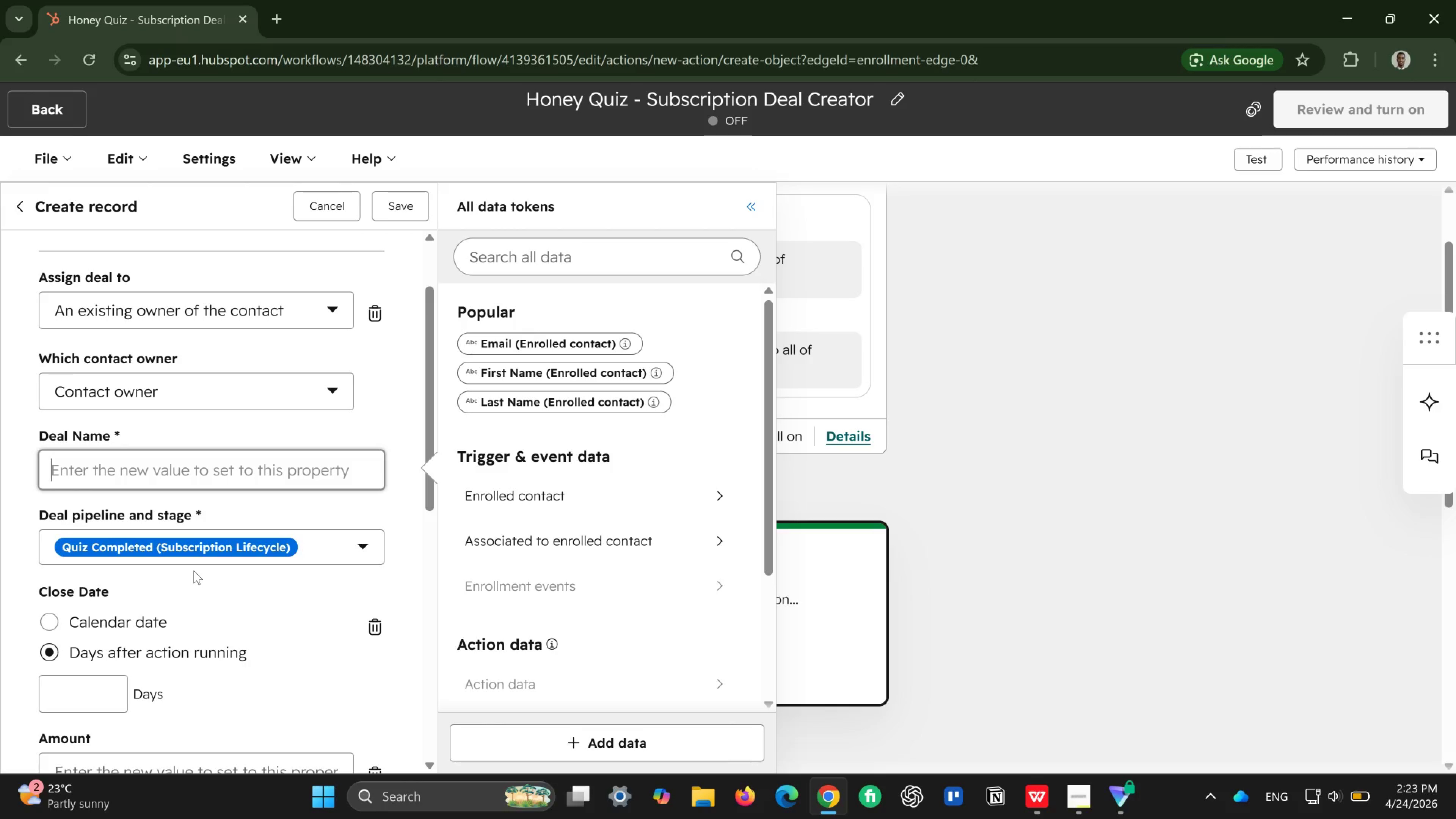 
scroll: coordinate [181, 569], scroll_direction: none, amount: 0.0
 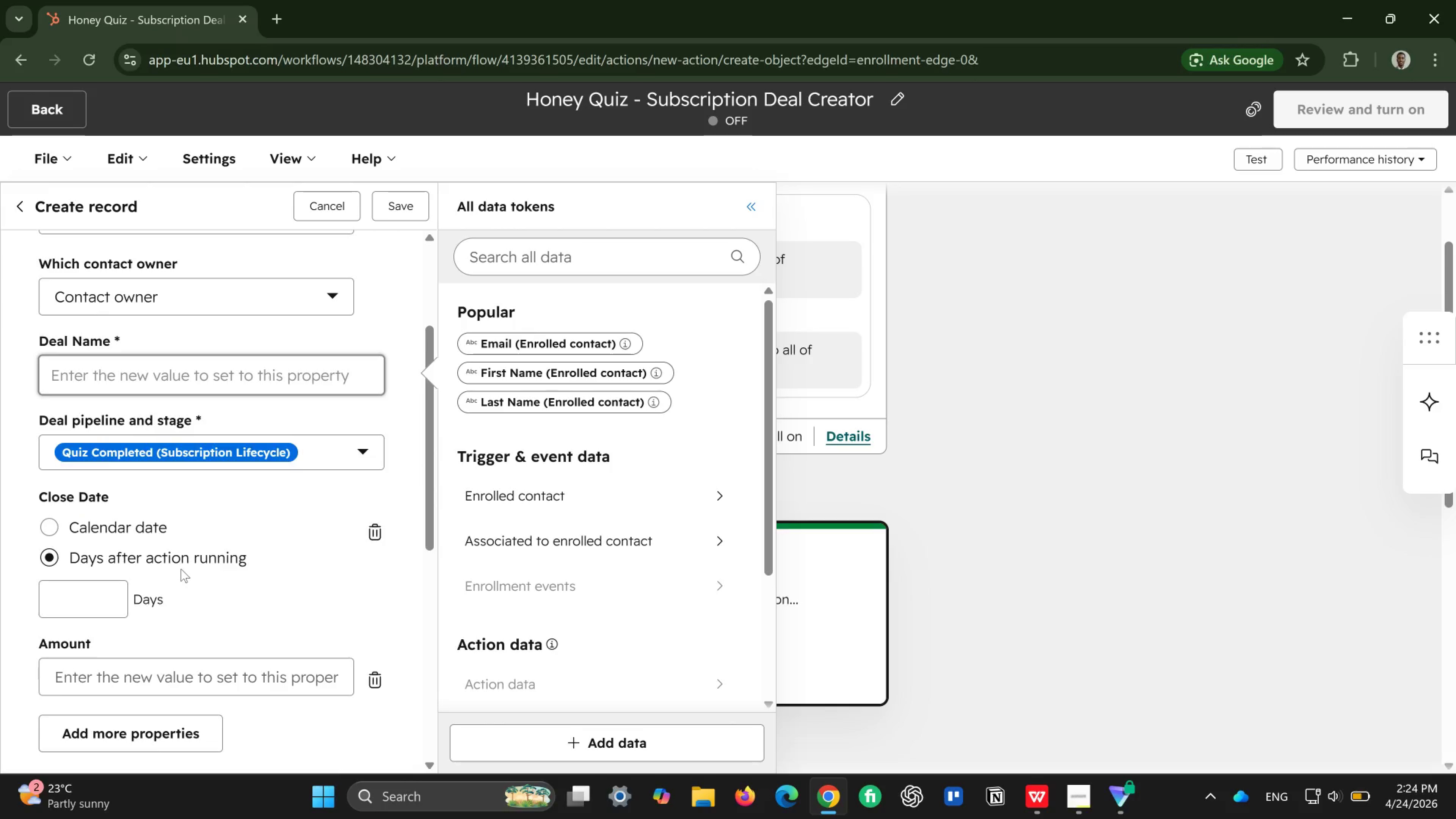 
scroll: coordinate [181, 569], scroll_direction: down, amount: 4.0
 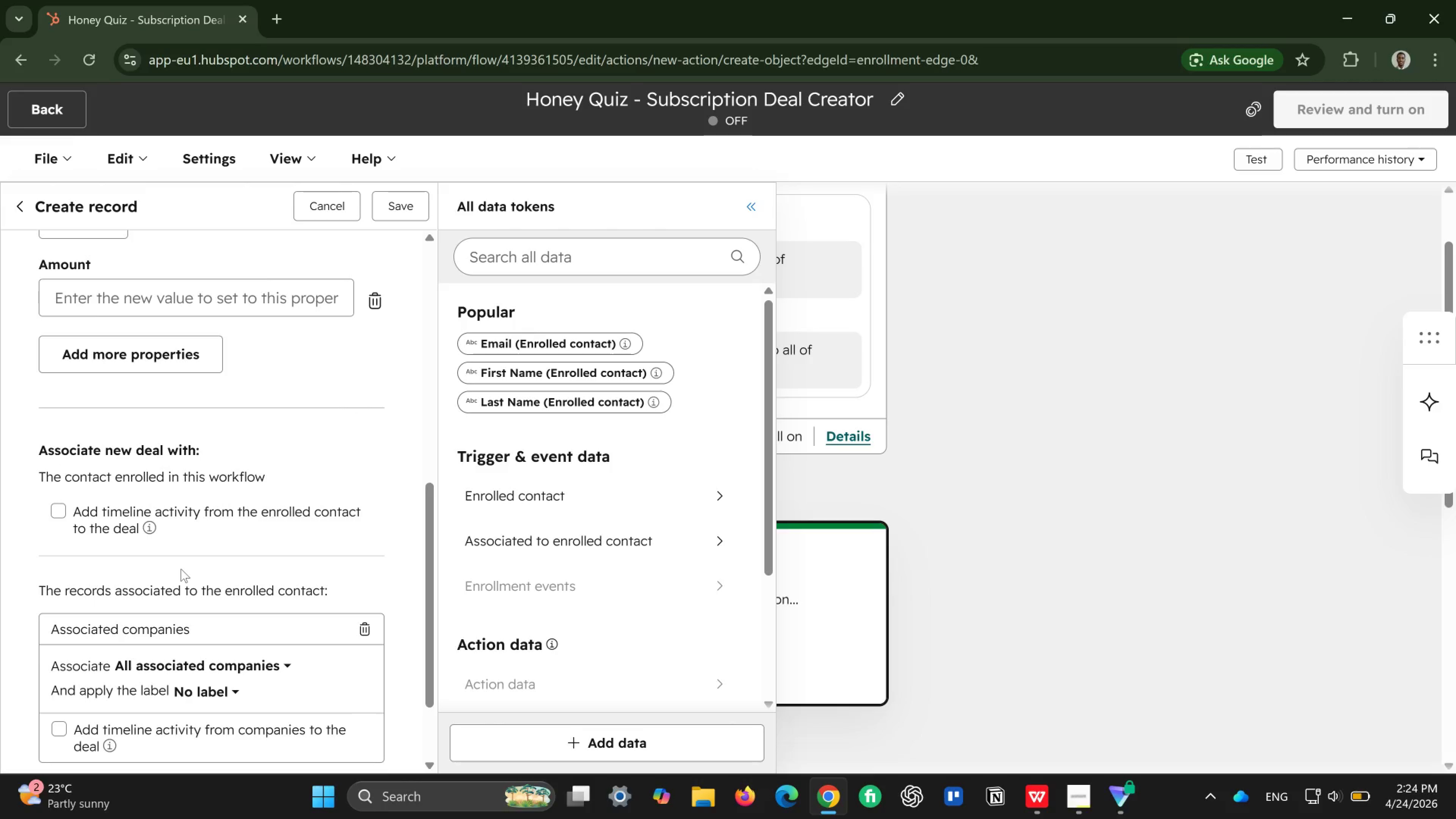 
wait(25.35)
 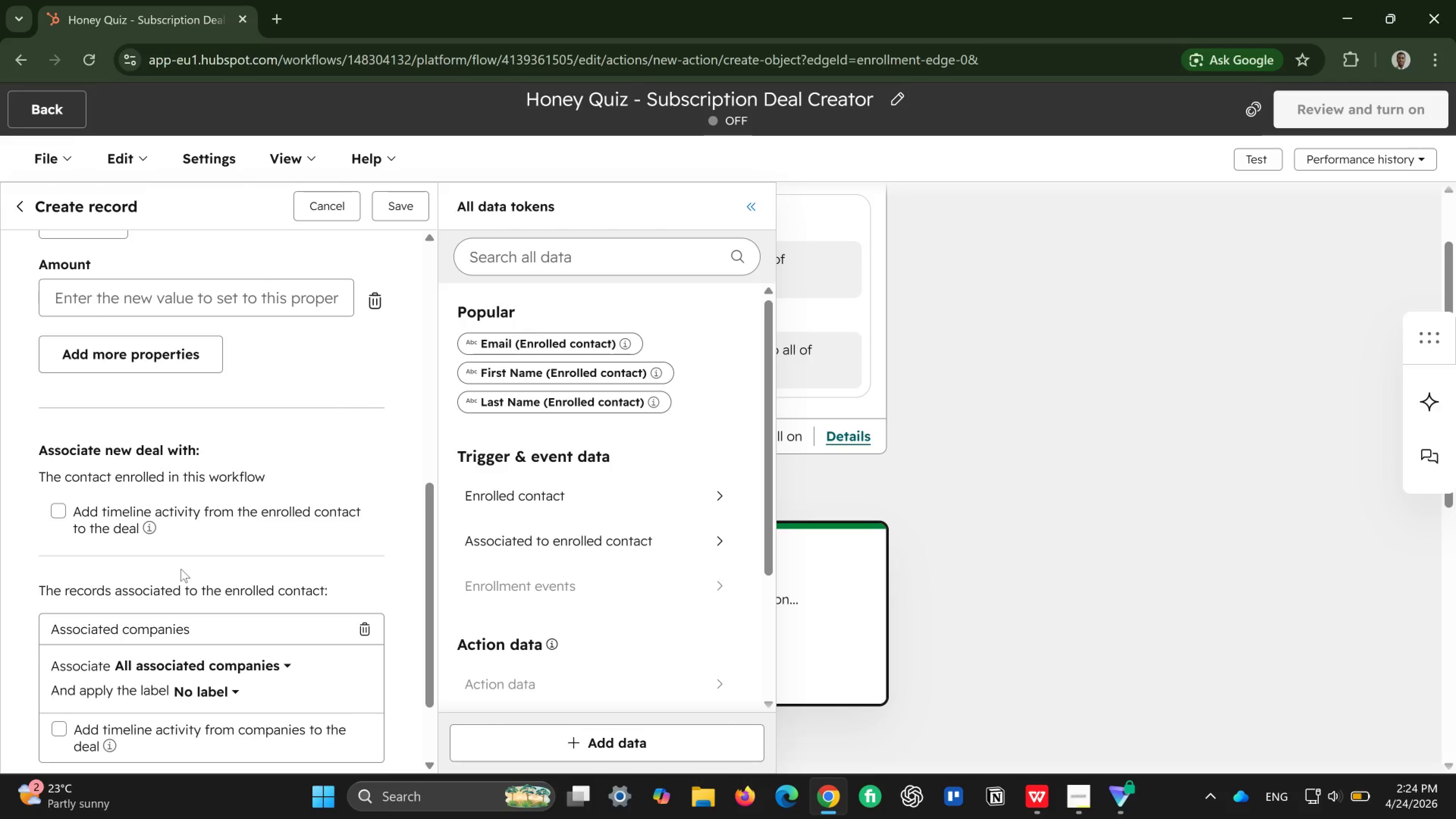 
scroll: coordinate [150, 536], scroll_direction: down, amount: 3.0
 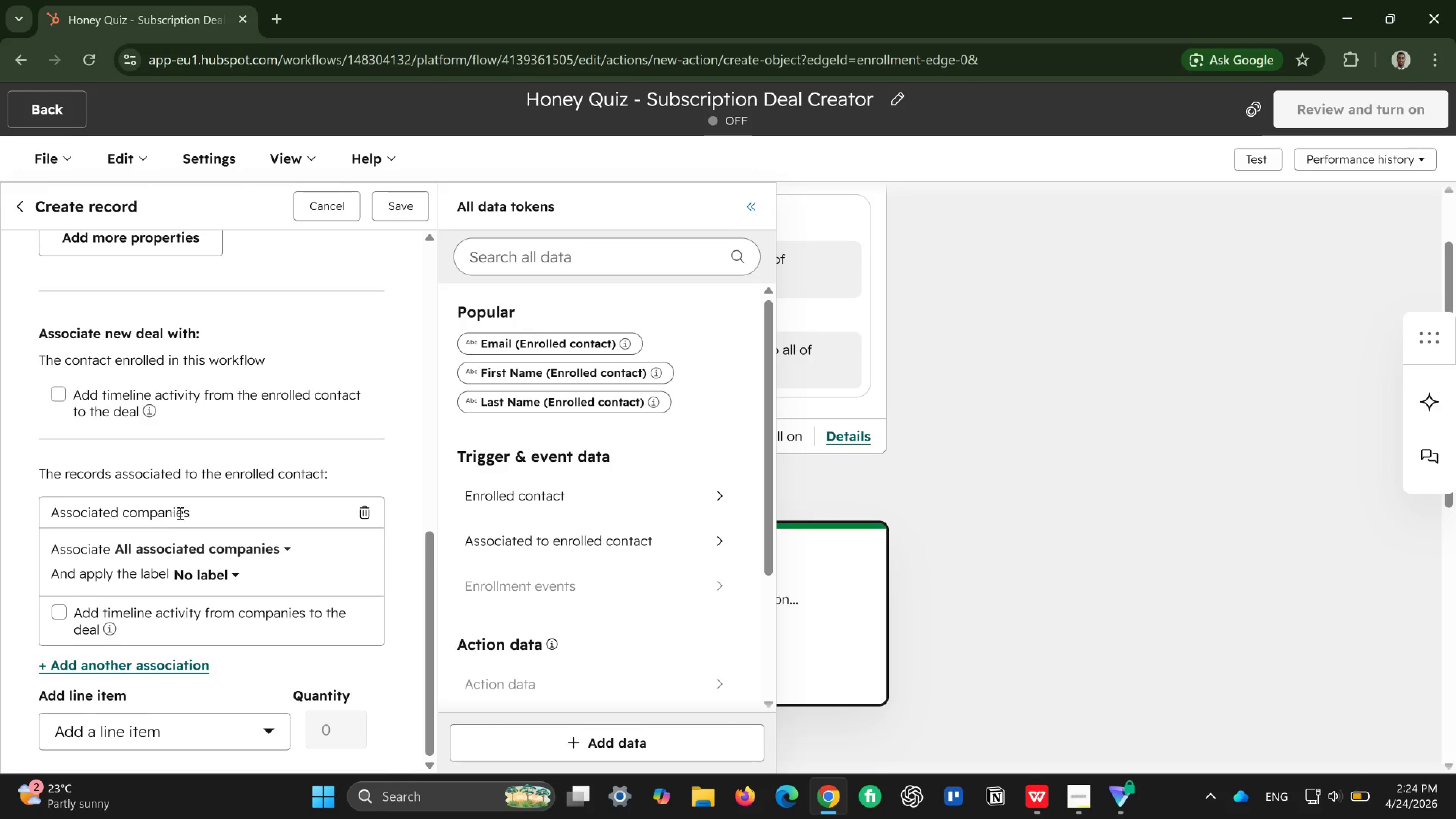 
left_click([182, 512])
 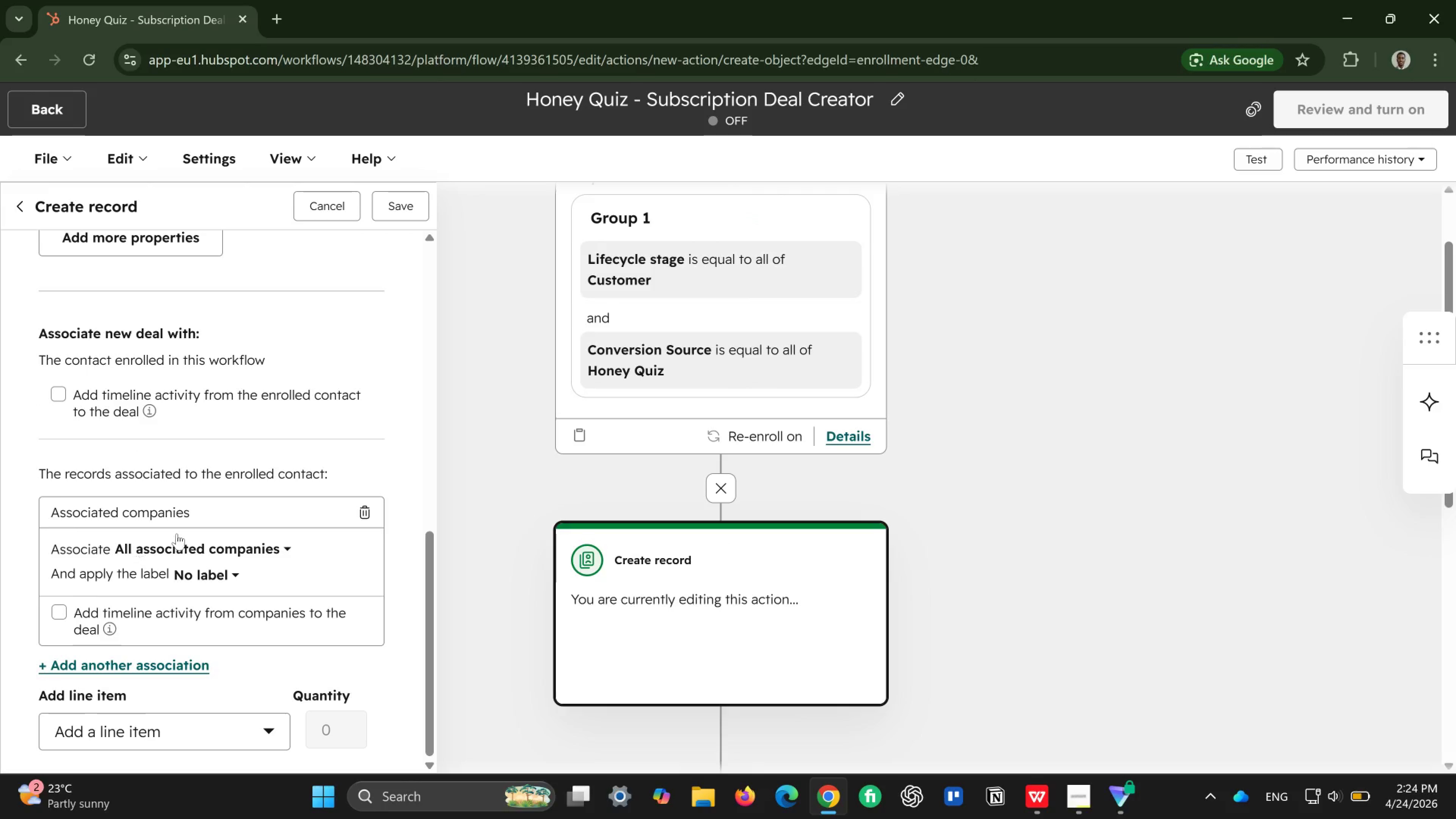 
scroll: coordinate [299, 463], scroll_direction: up, amount: 1.0
 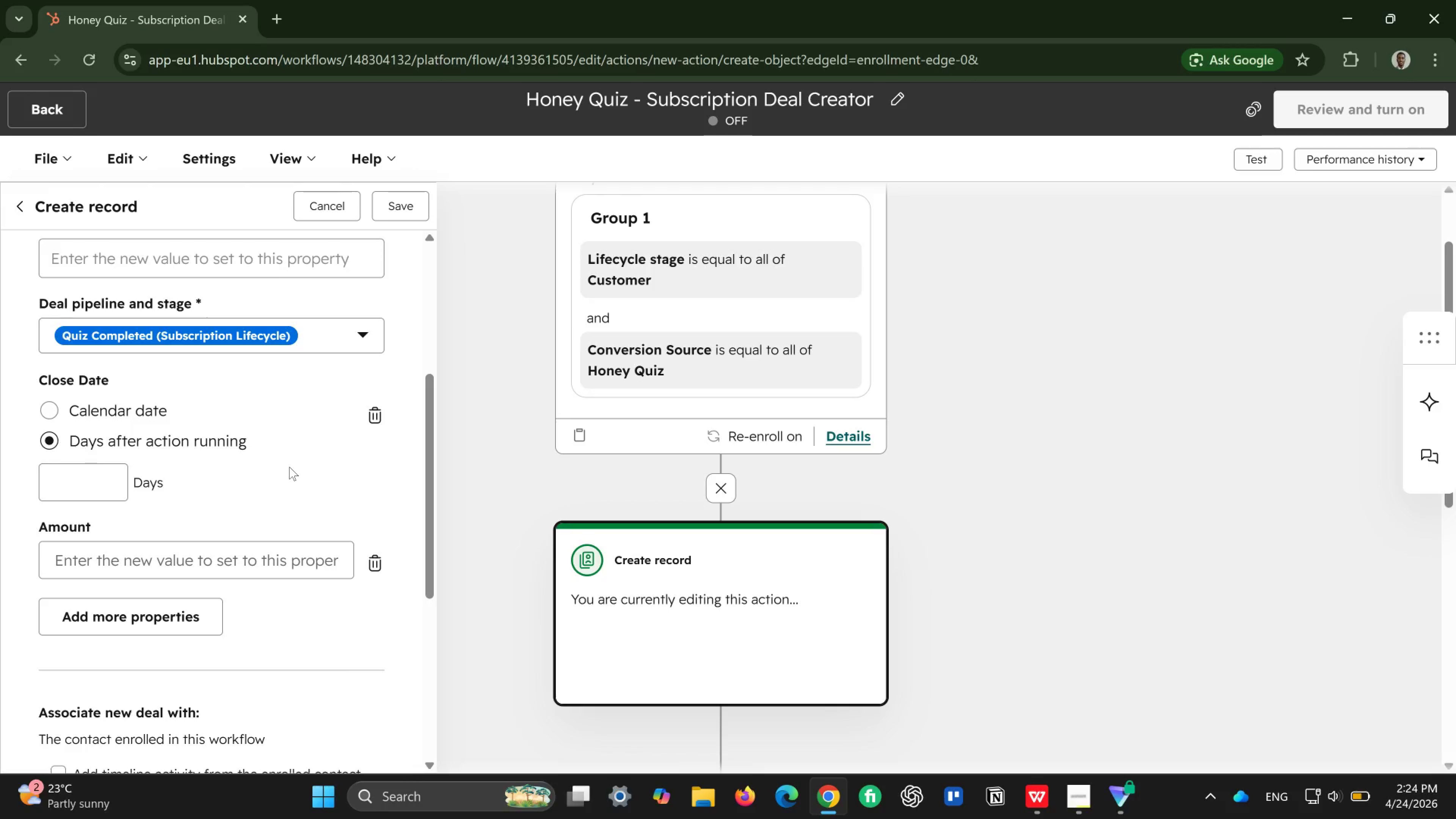 
wait(17.31)
 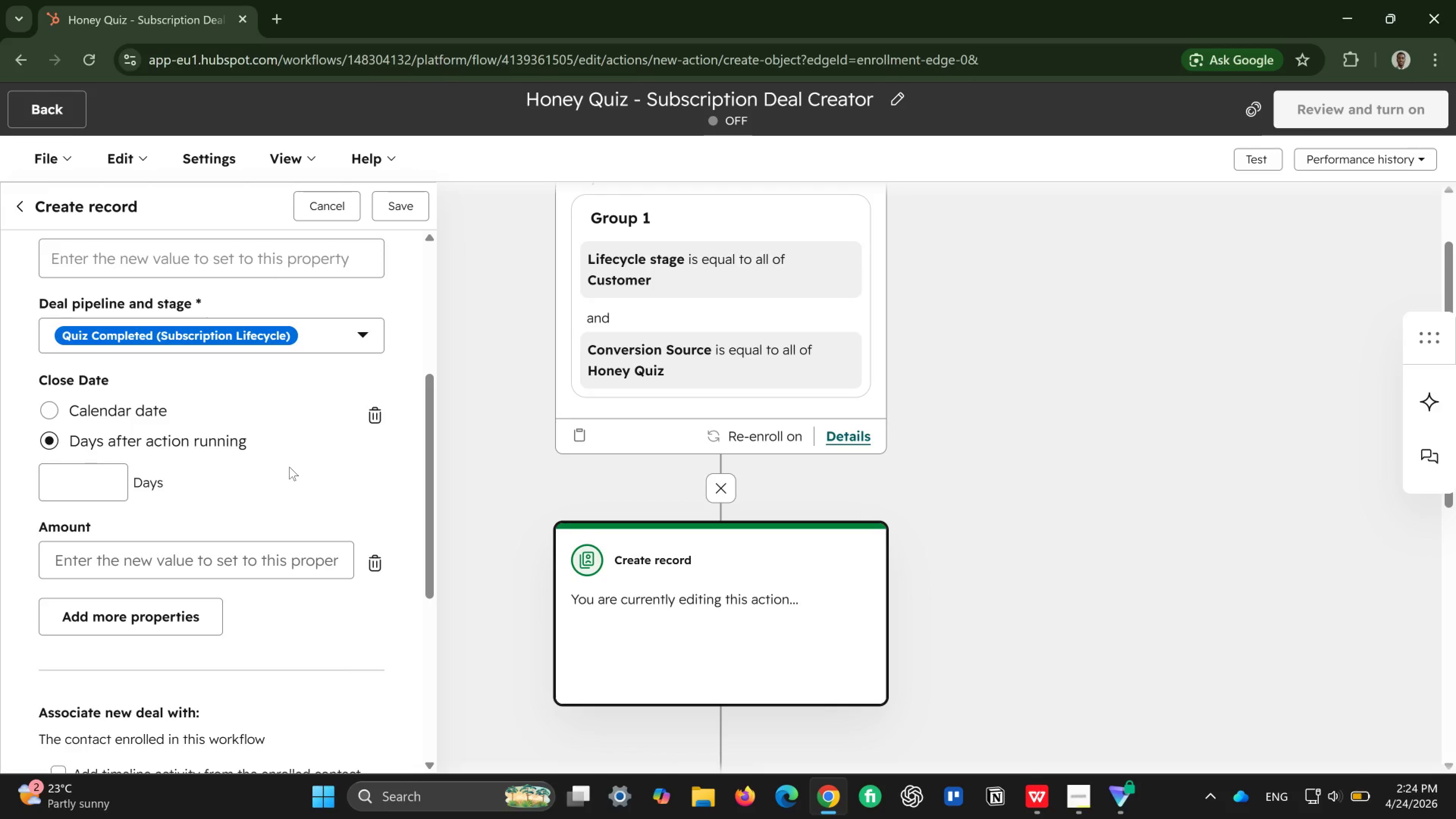 
left_click([173, 558])
 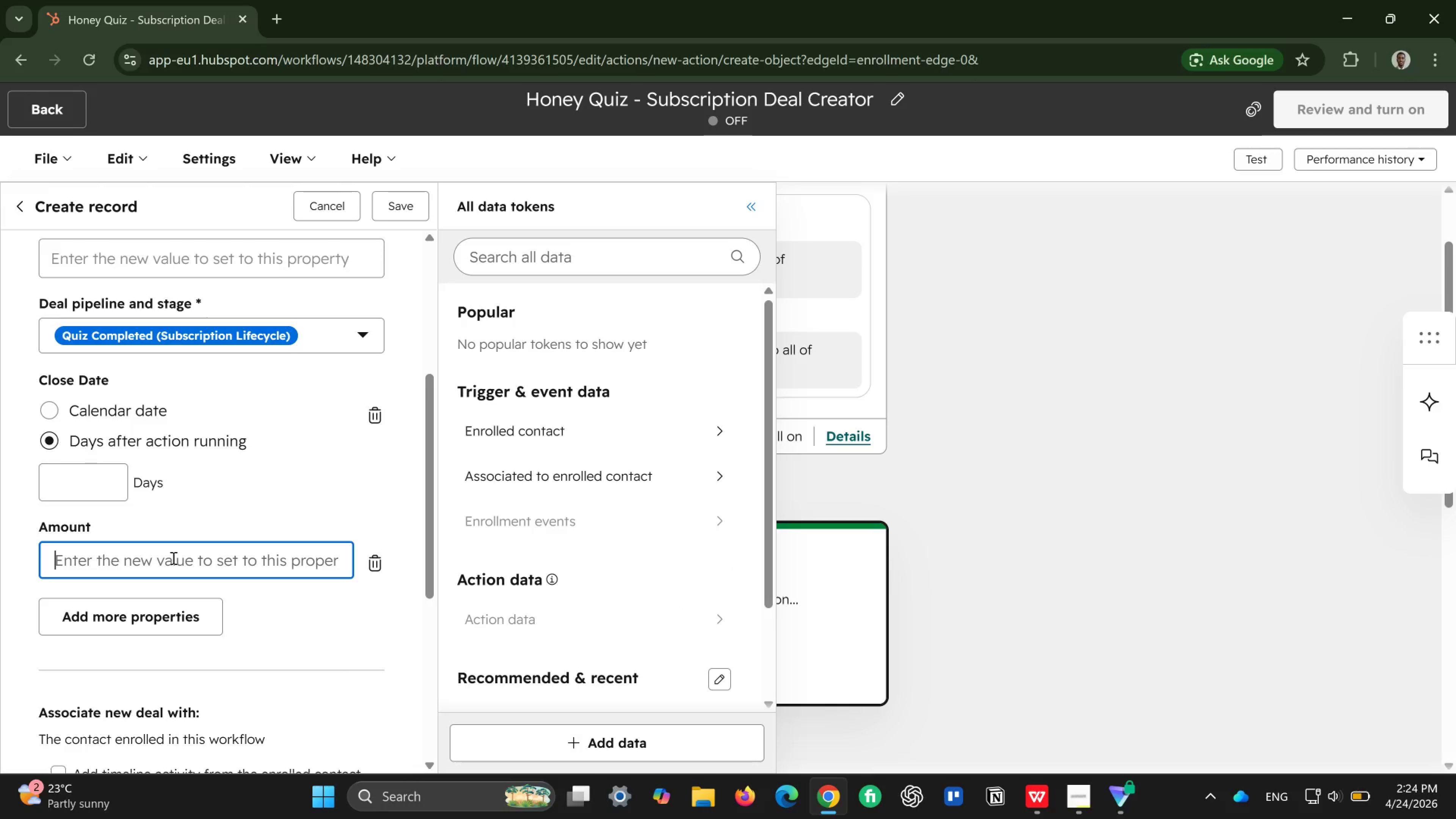 
key(Shift+BracketLeft)
 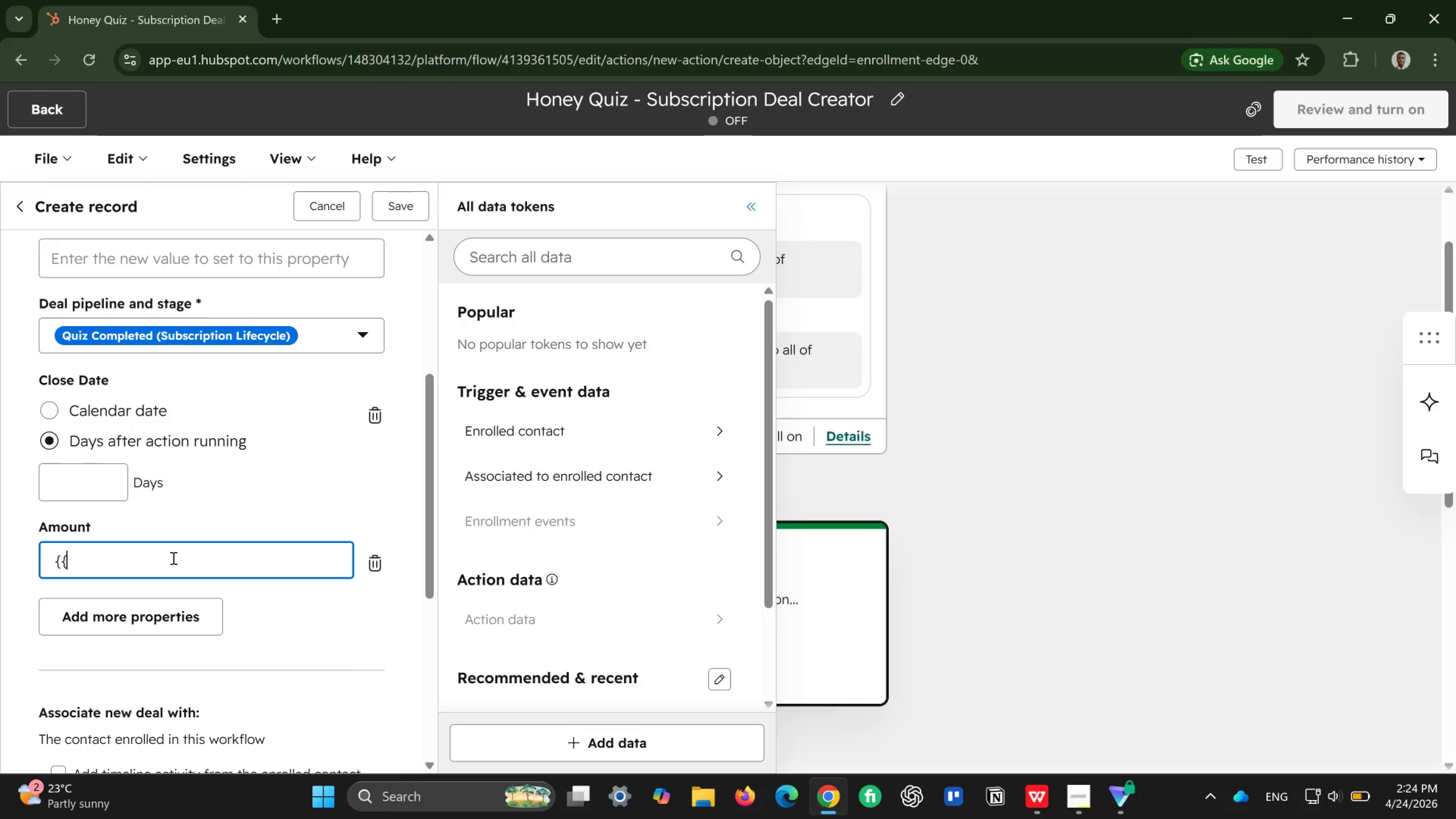 
key(Shift+BracketLeft)
 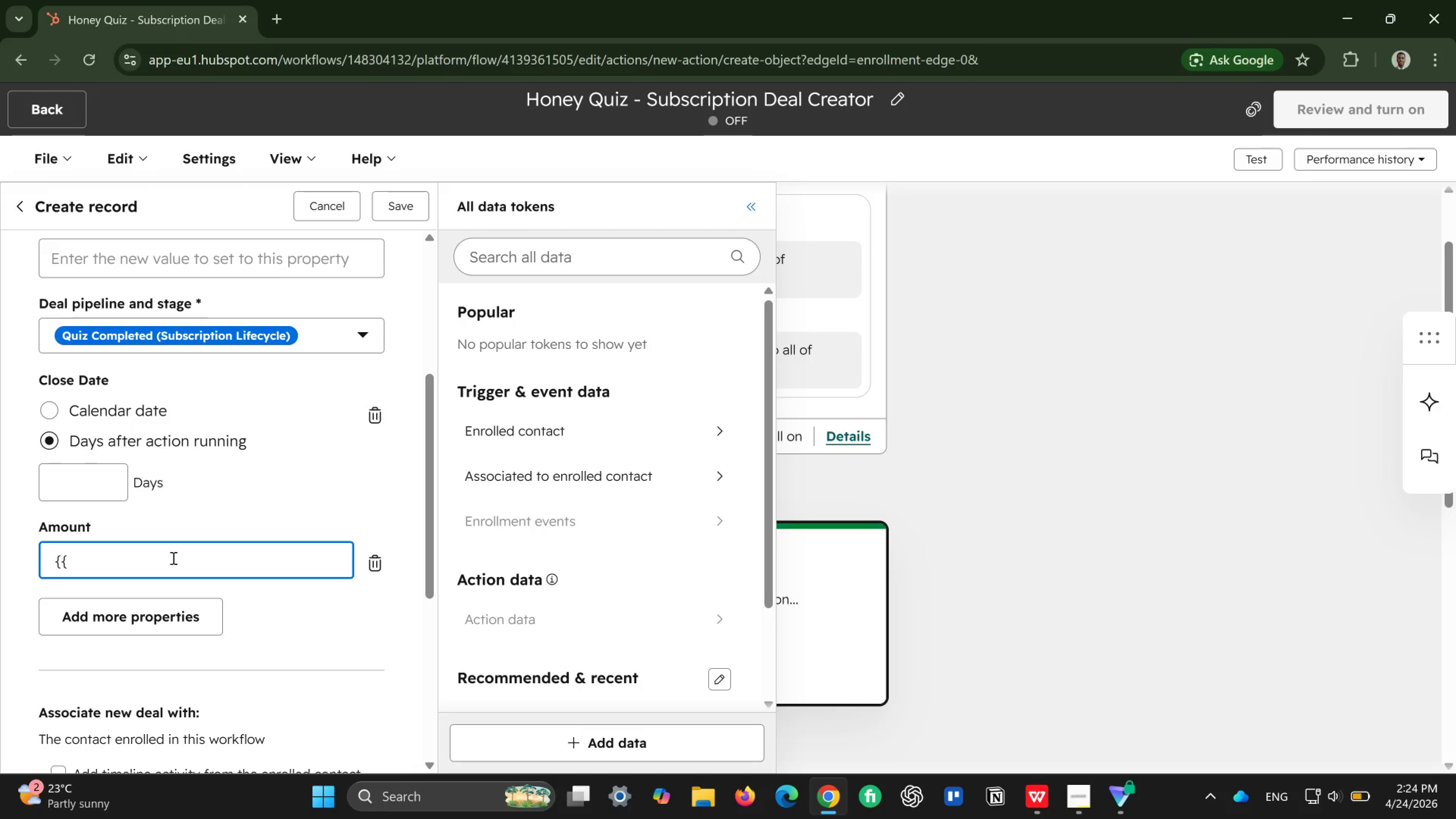 
key(Space)
 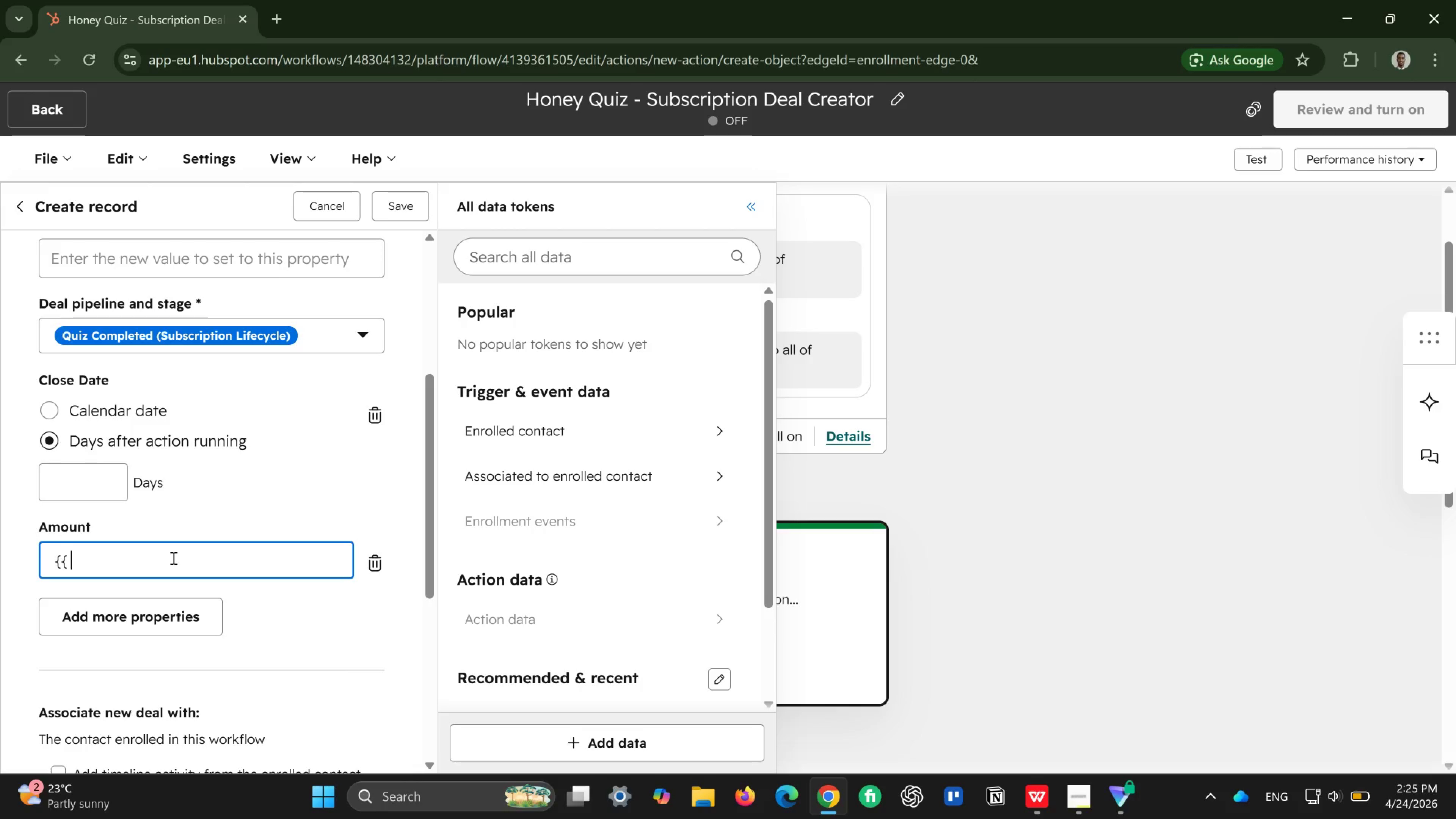 
type(First)
 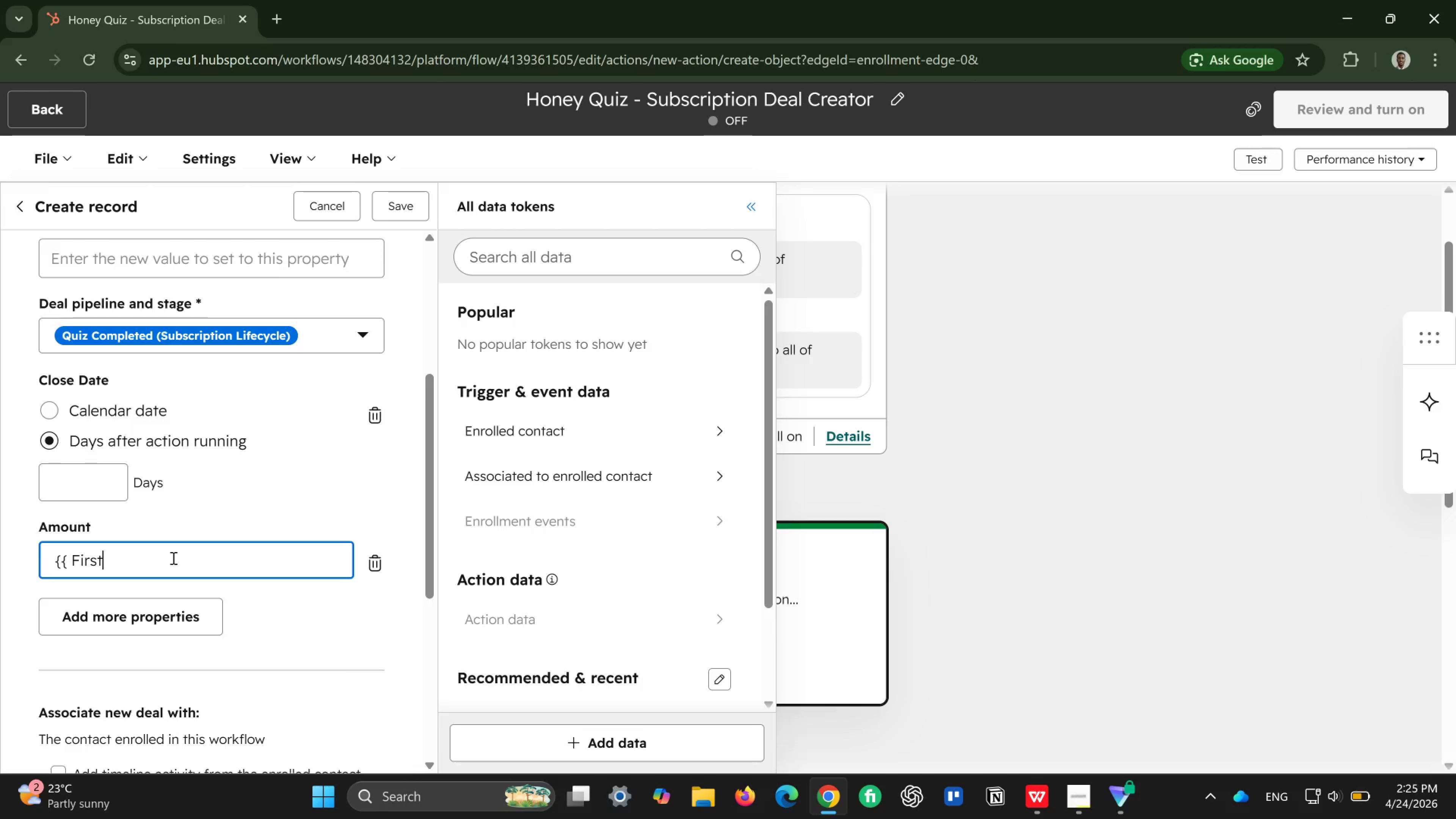 
type(name)
 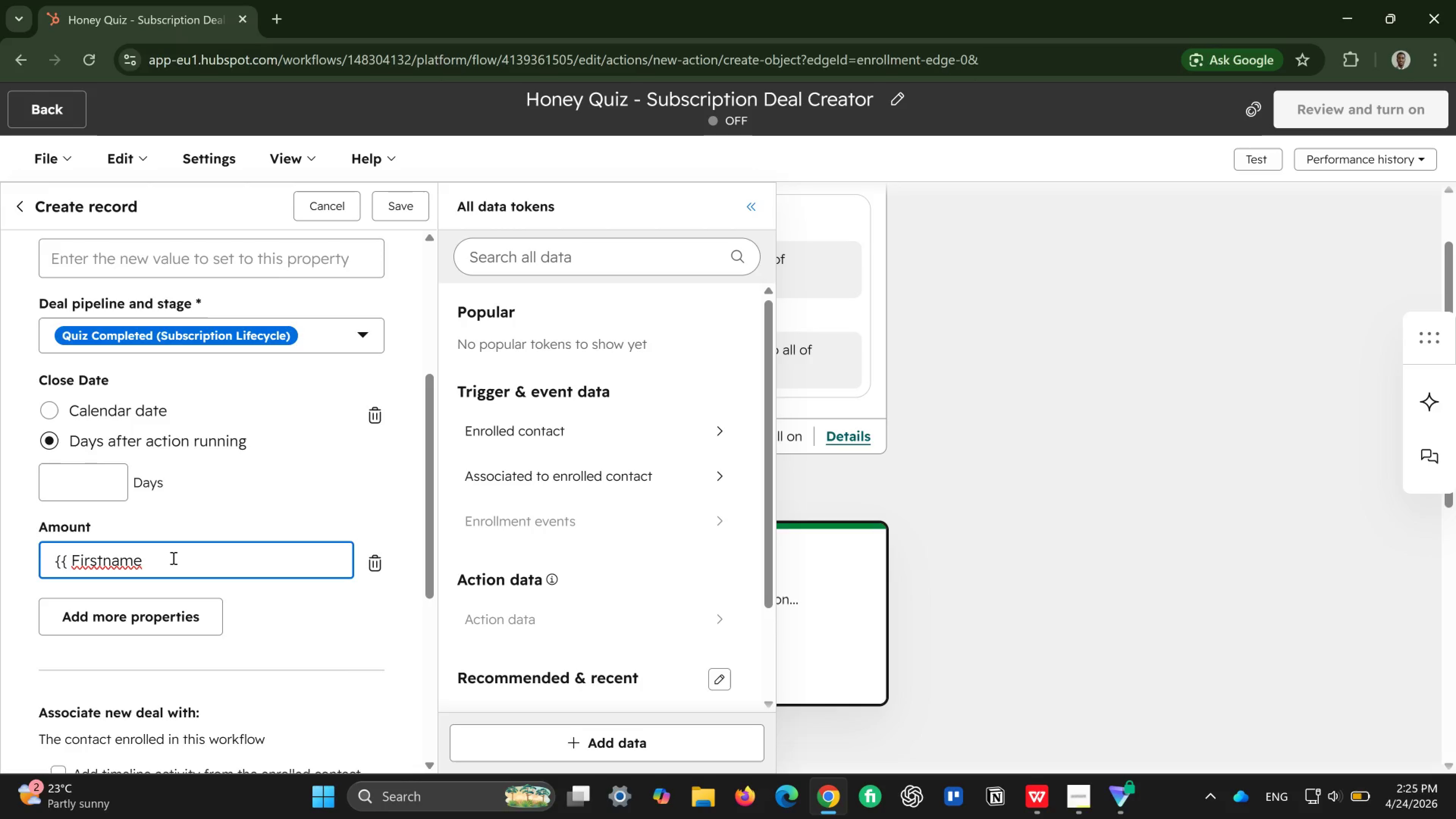 
hold_key(key=ArrowLeft, duration=0.35)
 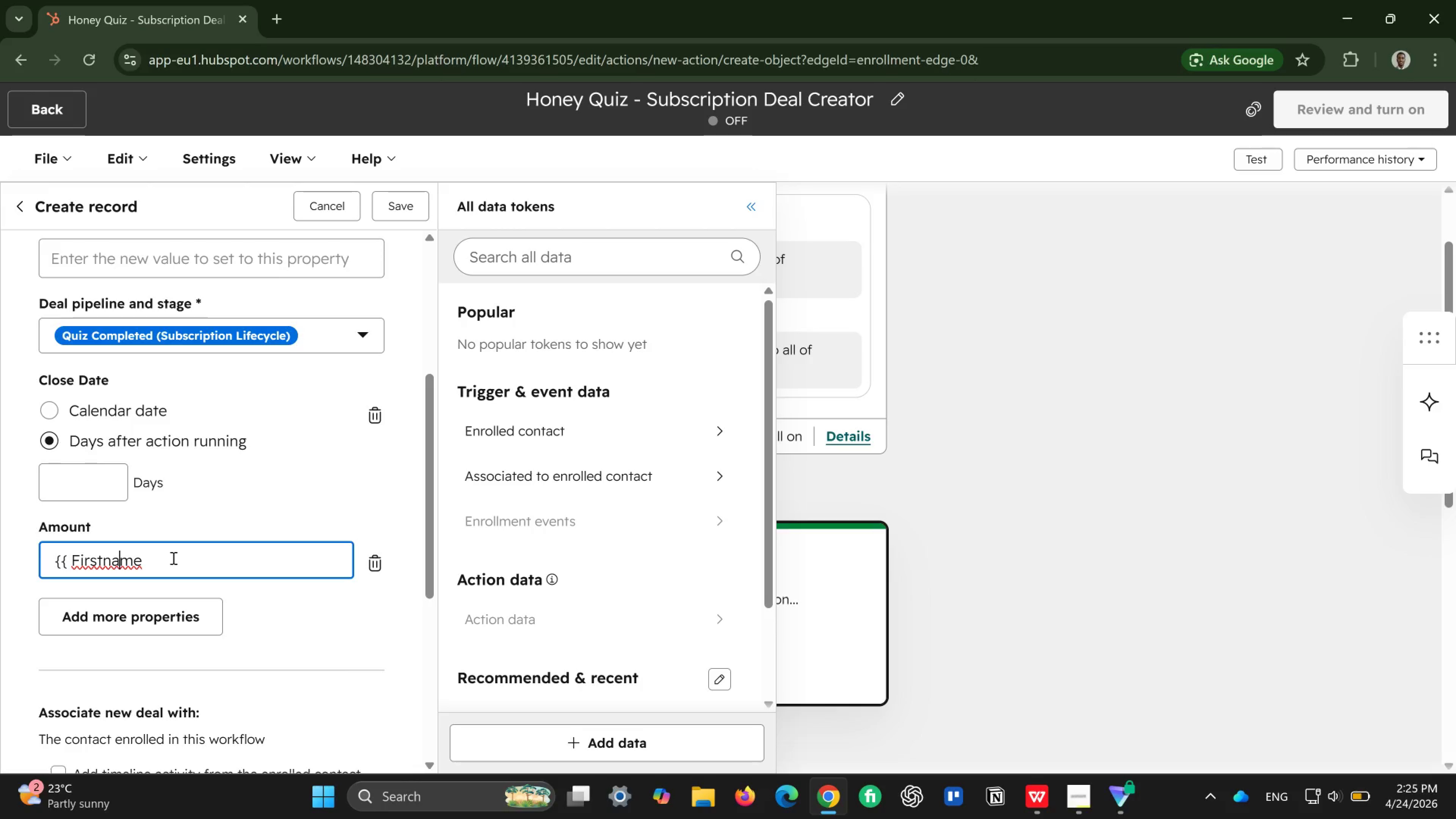 
key(ArrowLeft)
 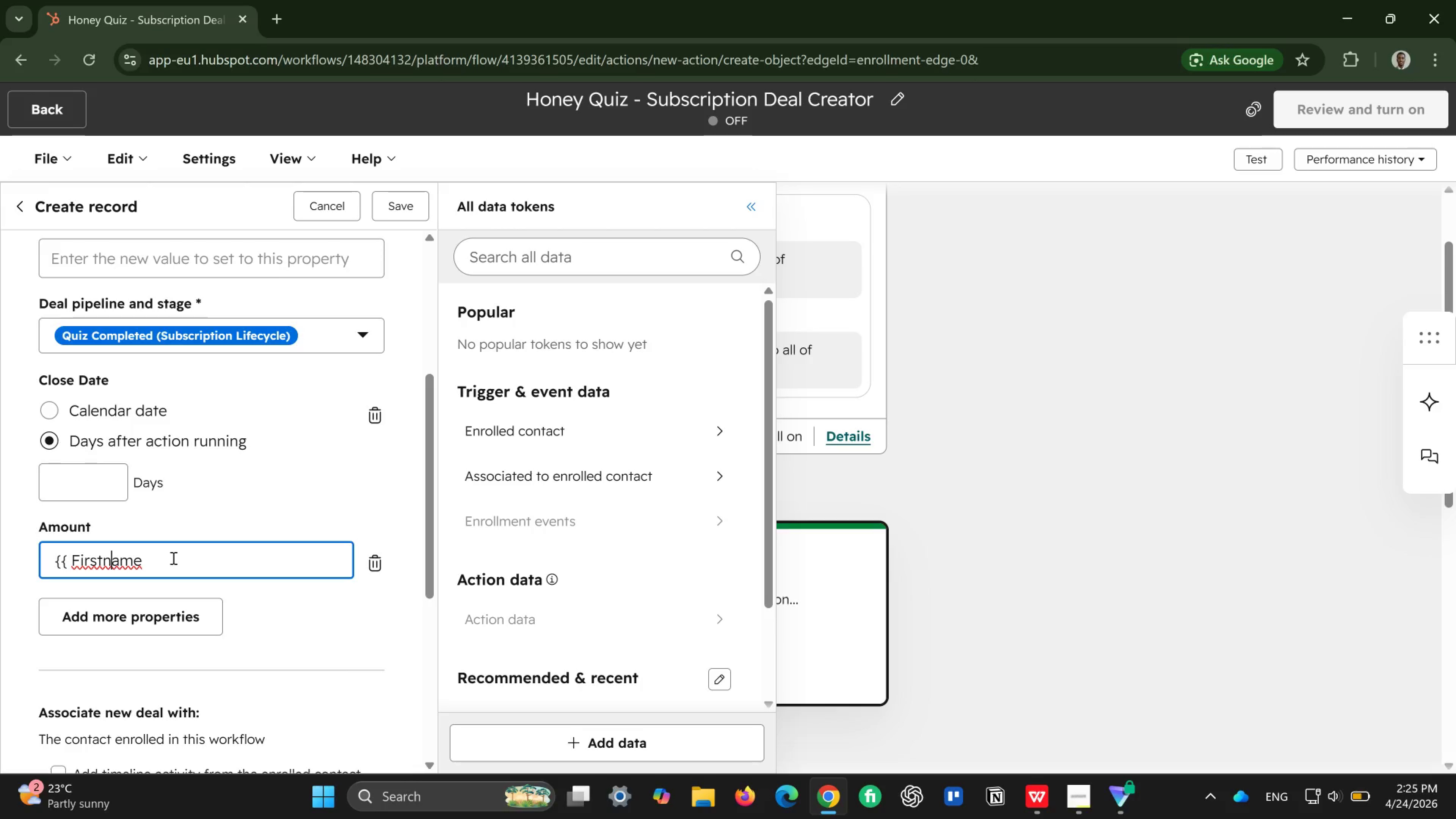 
key(ArrowLeft)
 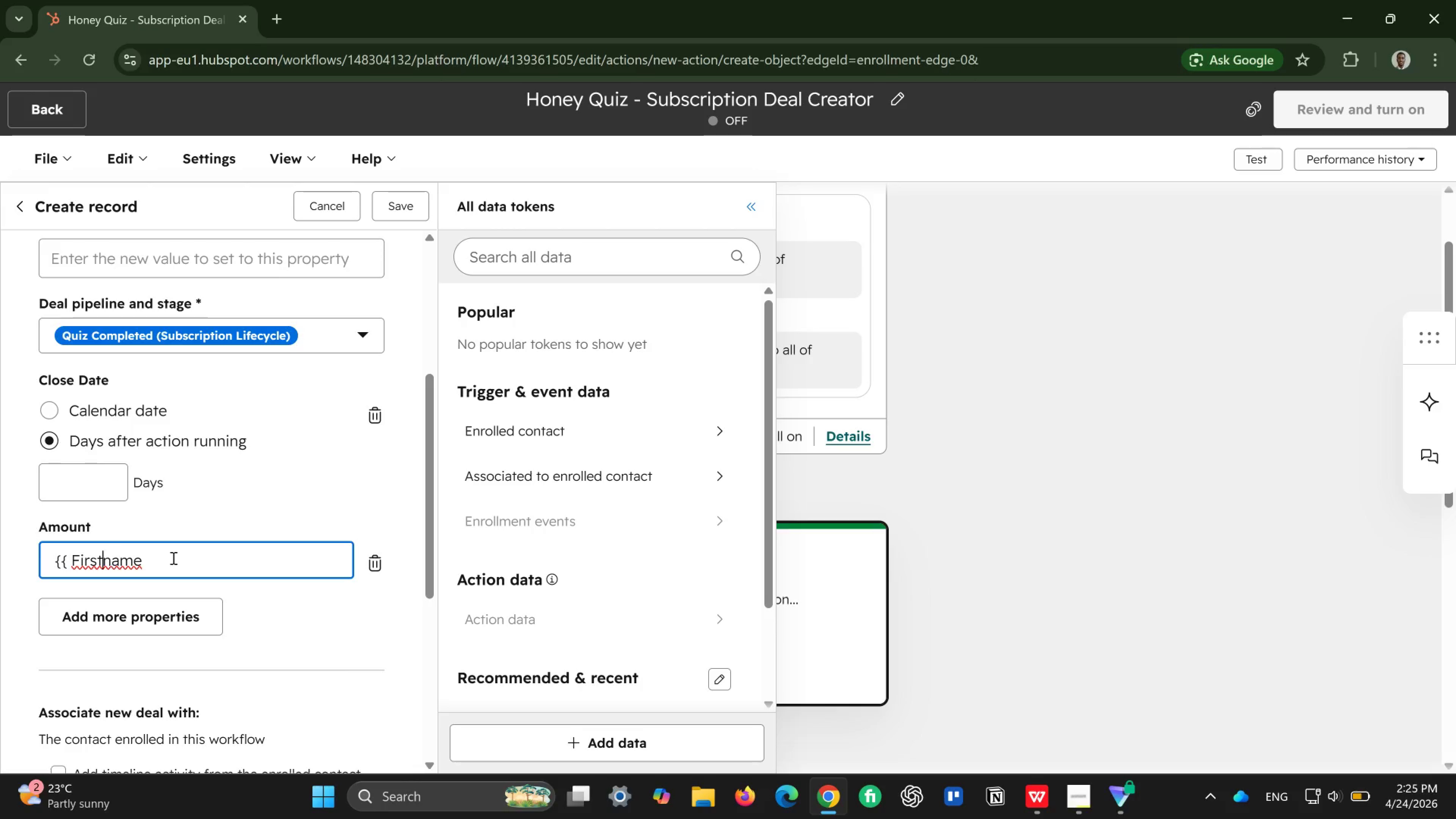 
key(ArrowLeft)
 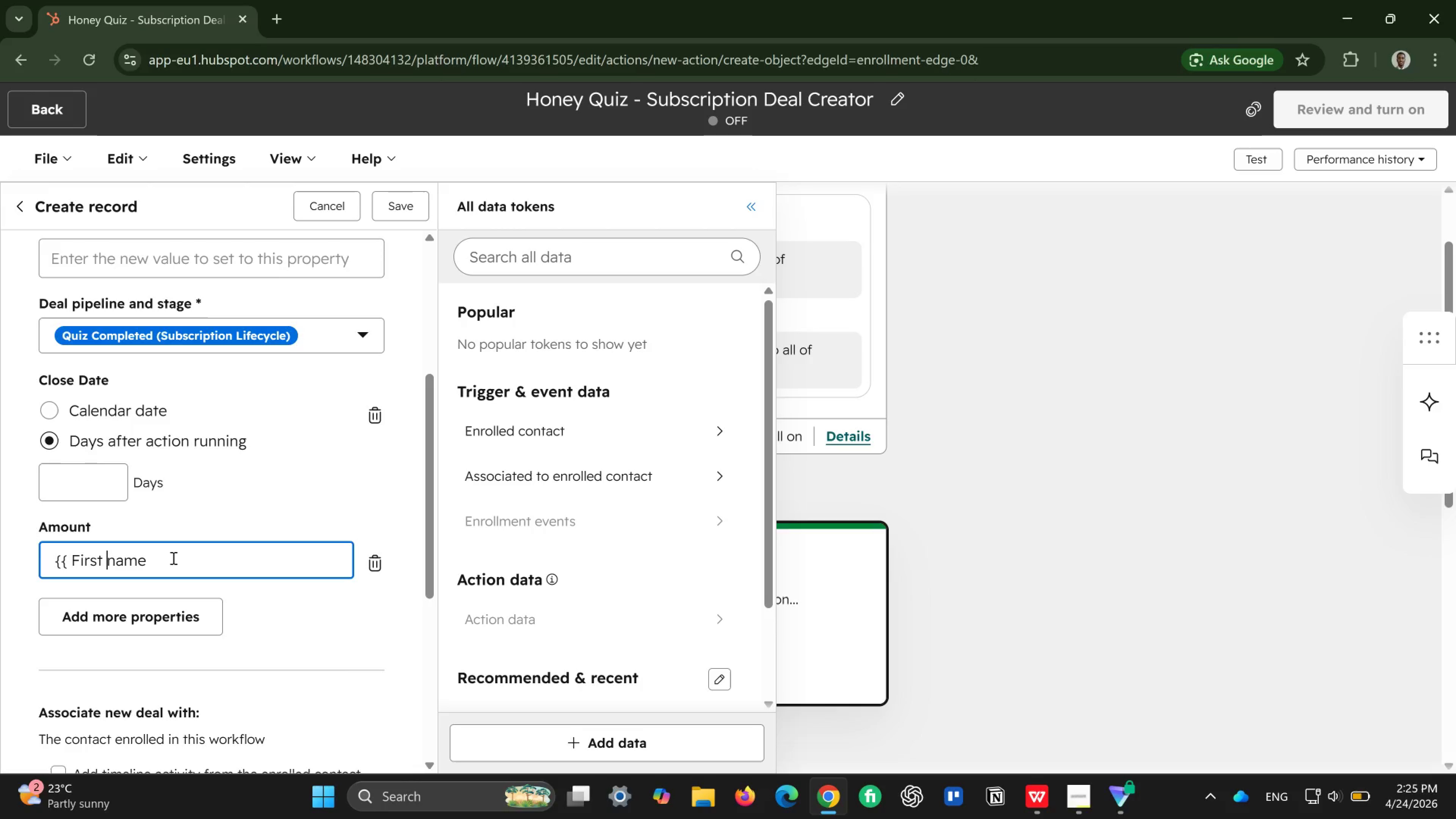 
key(Space)
 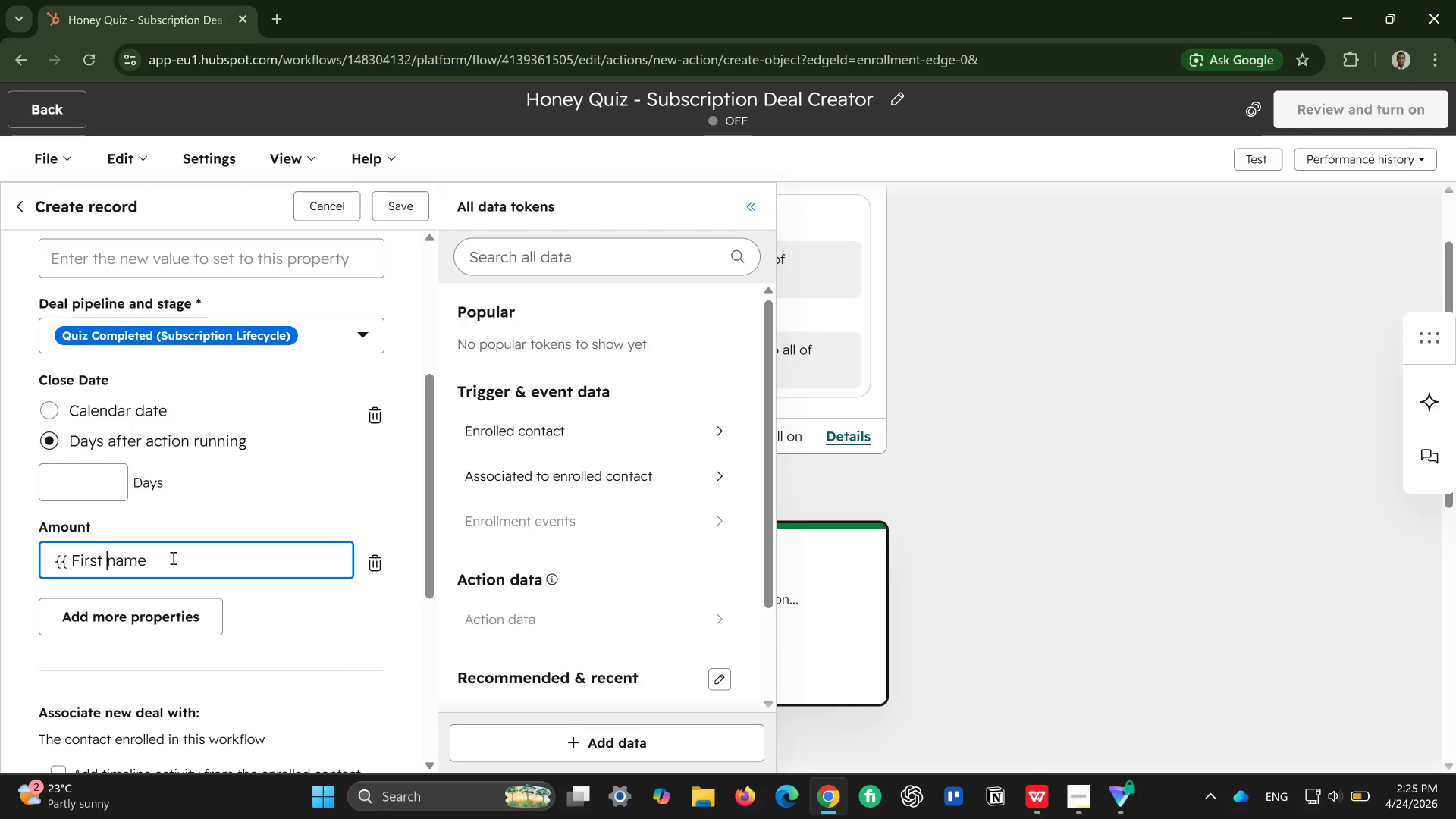 
key(ArrowRight)
 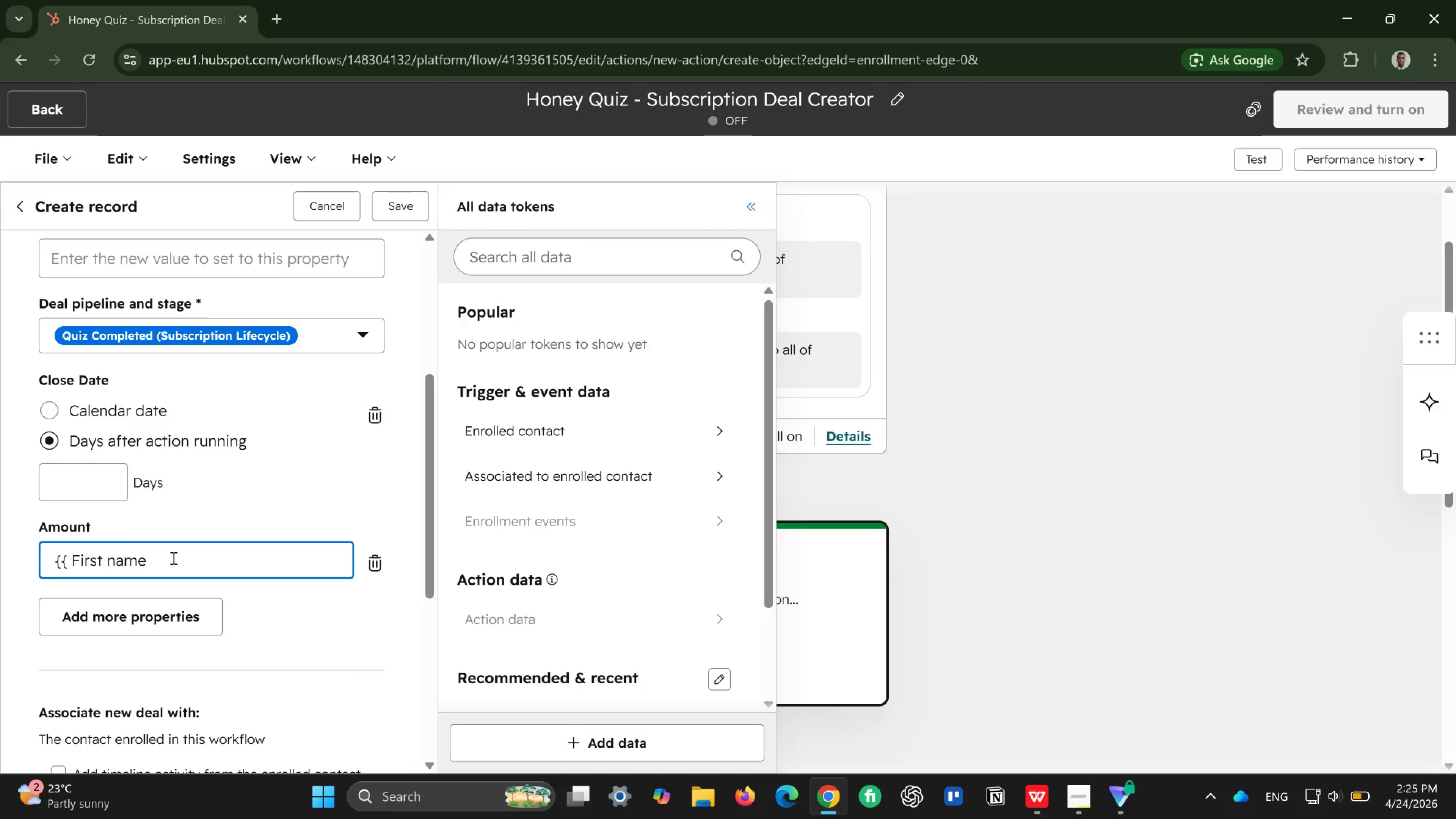 
key(Backspace)
 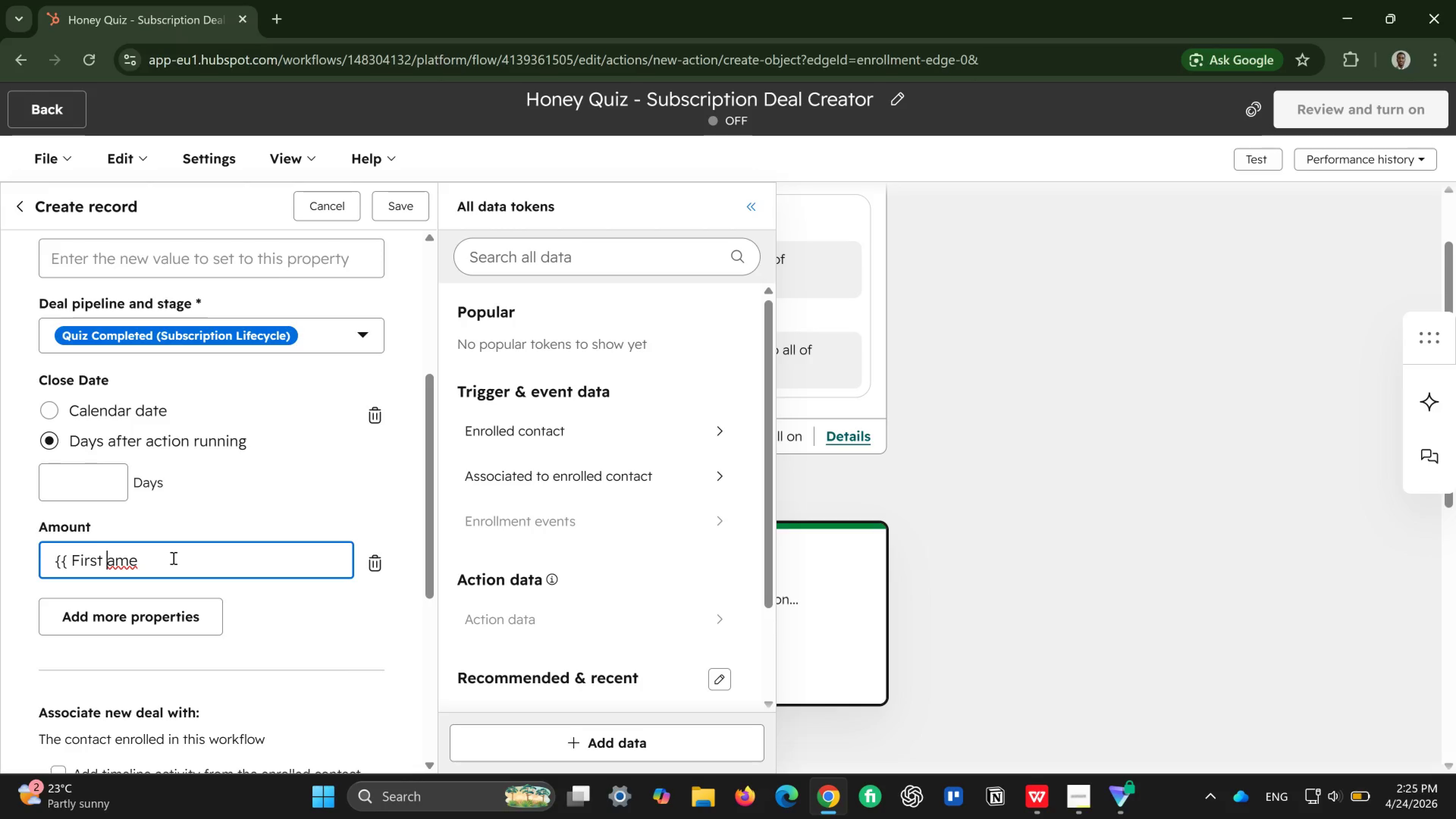 
key(CapsLock)
 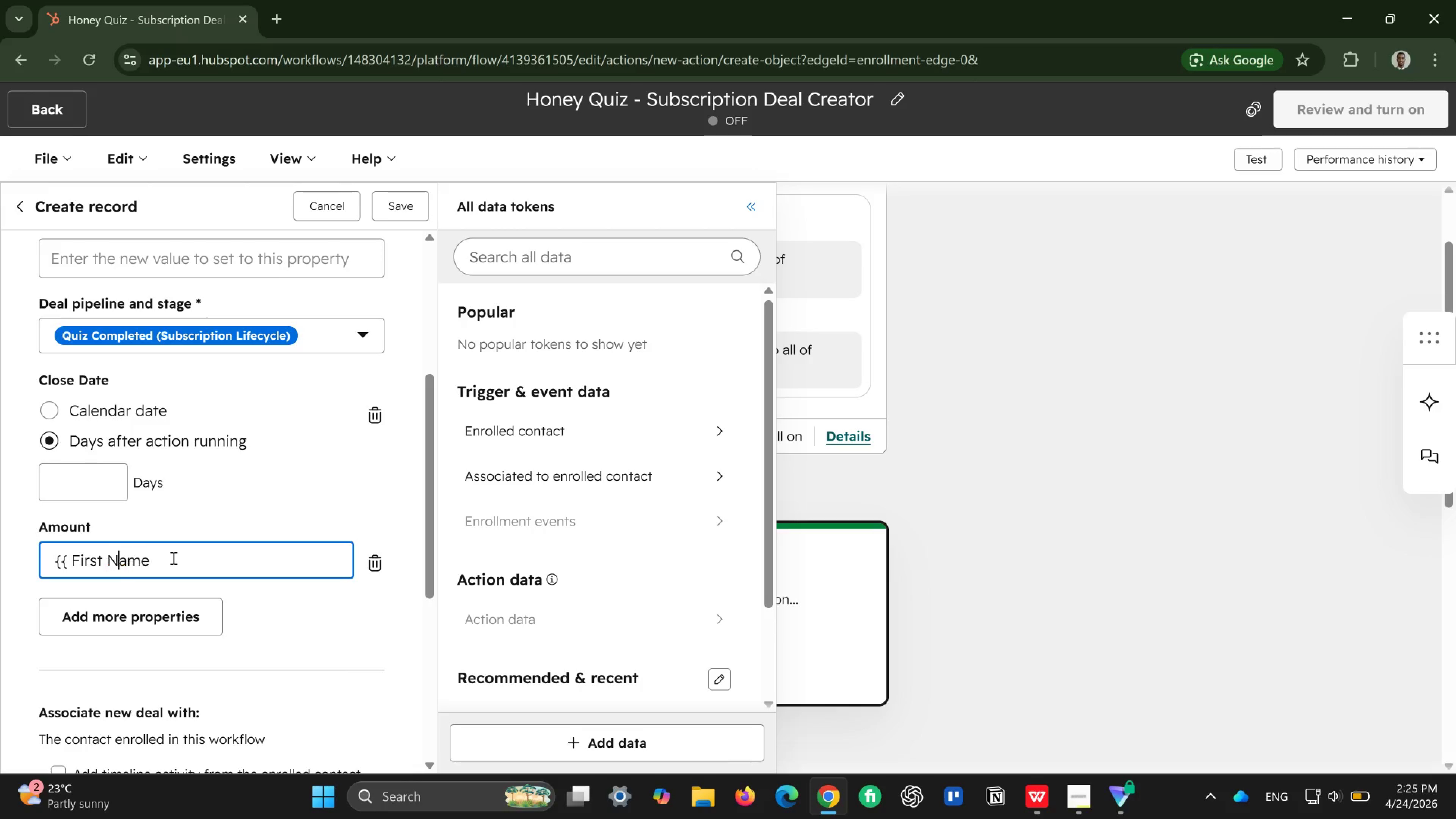 
key(N)
 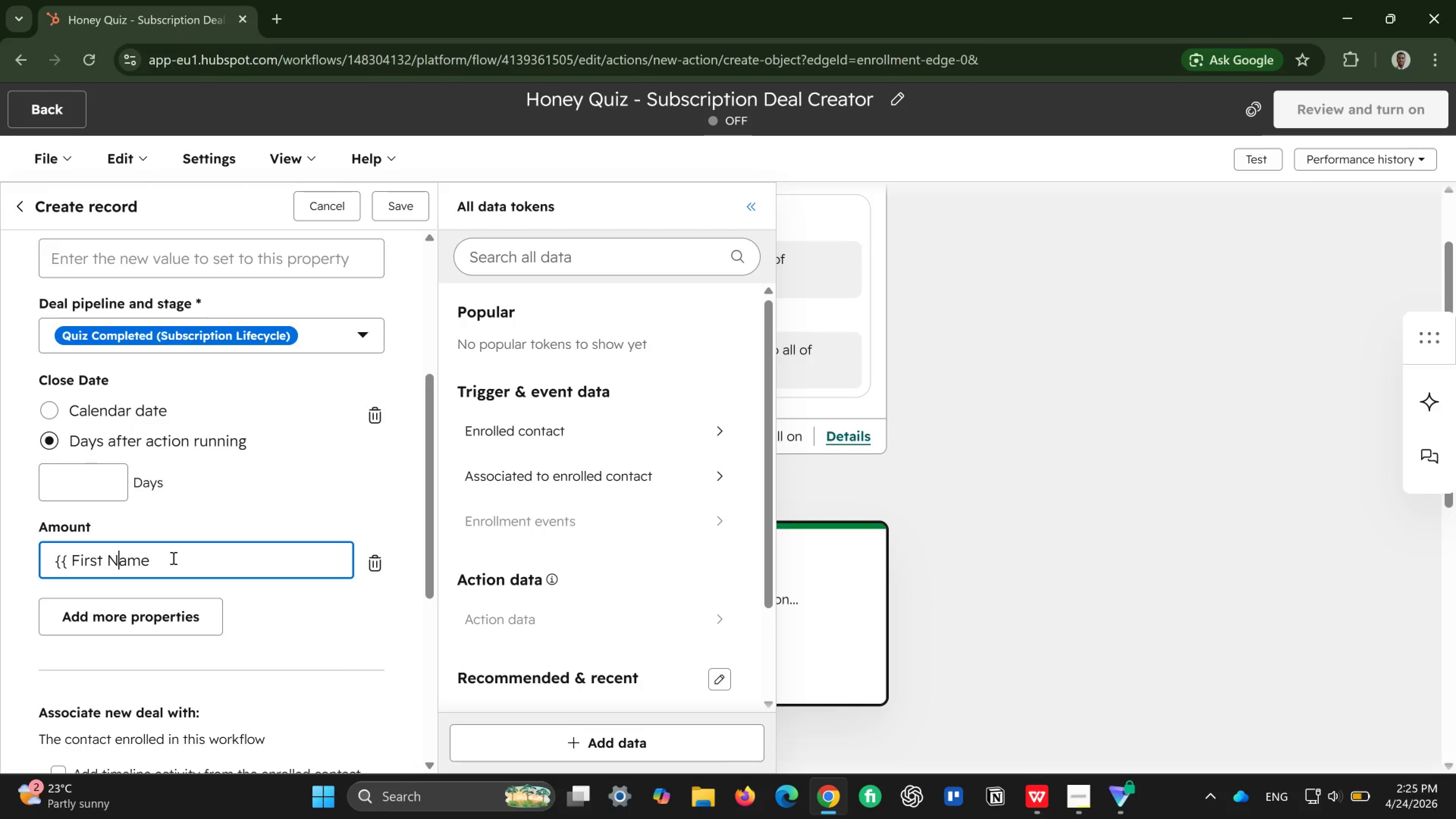 
key(CapsLock)
 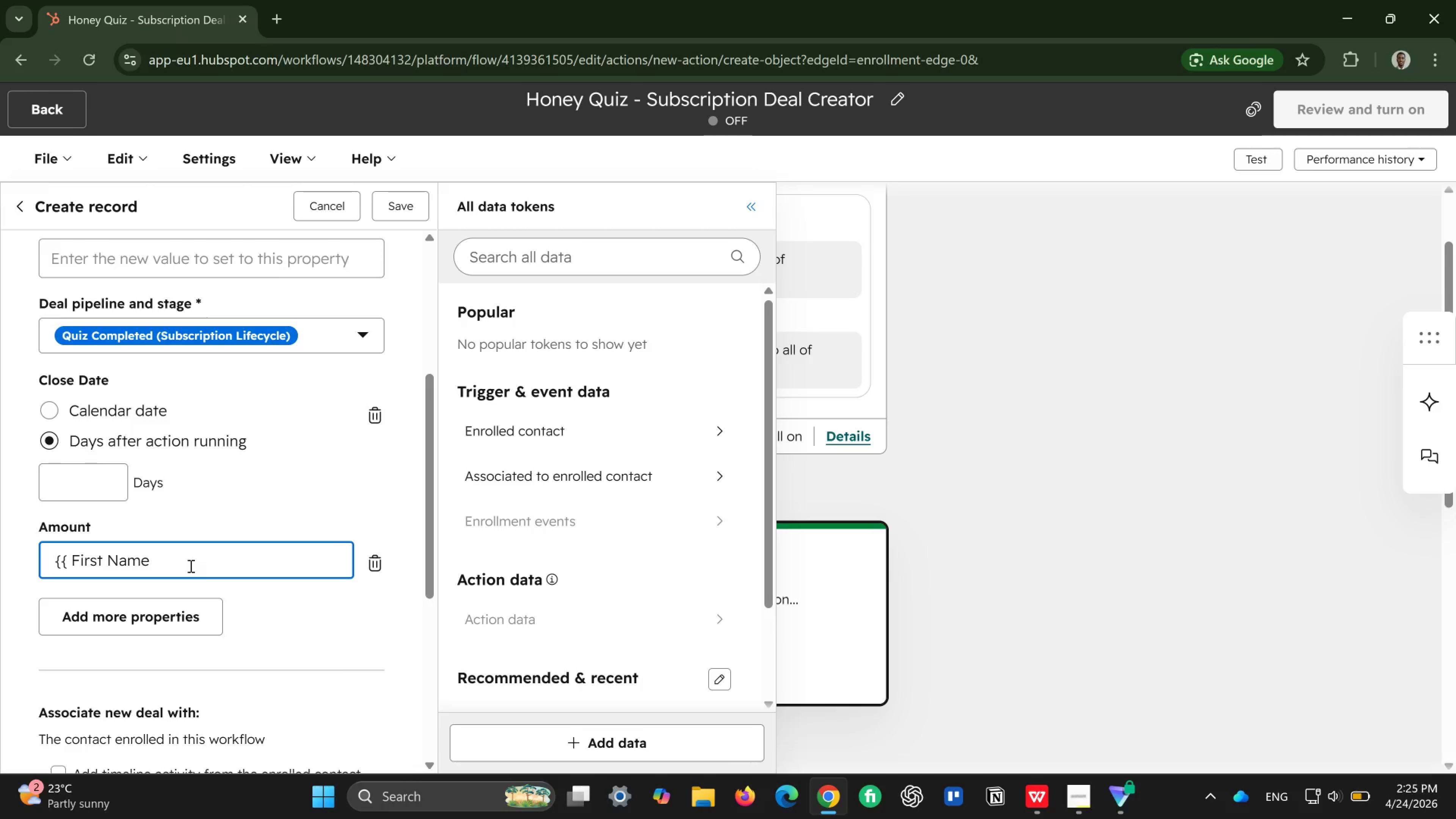 
left_click([190, 566])
 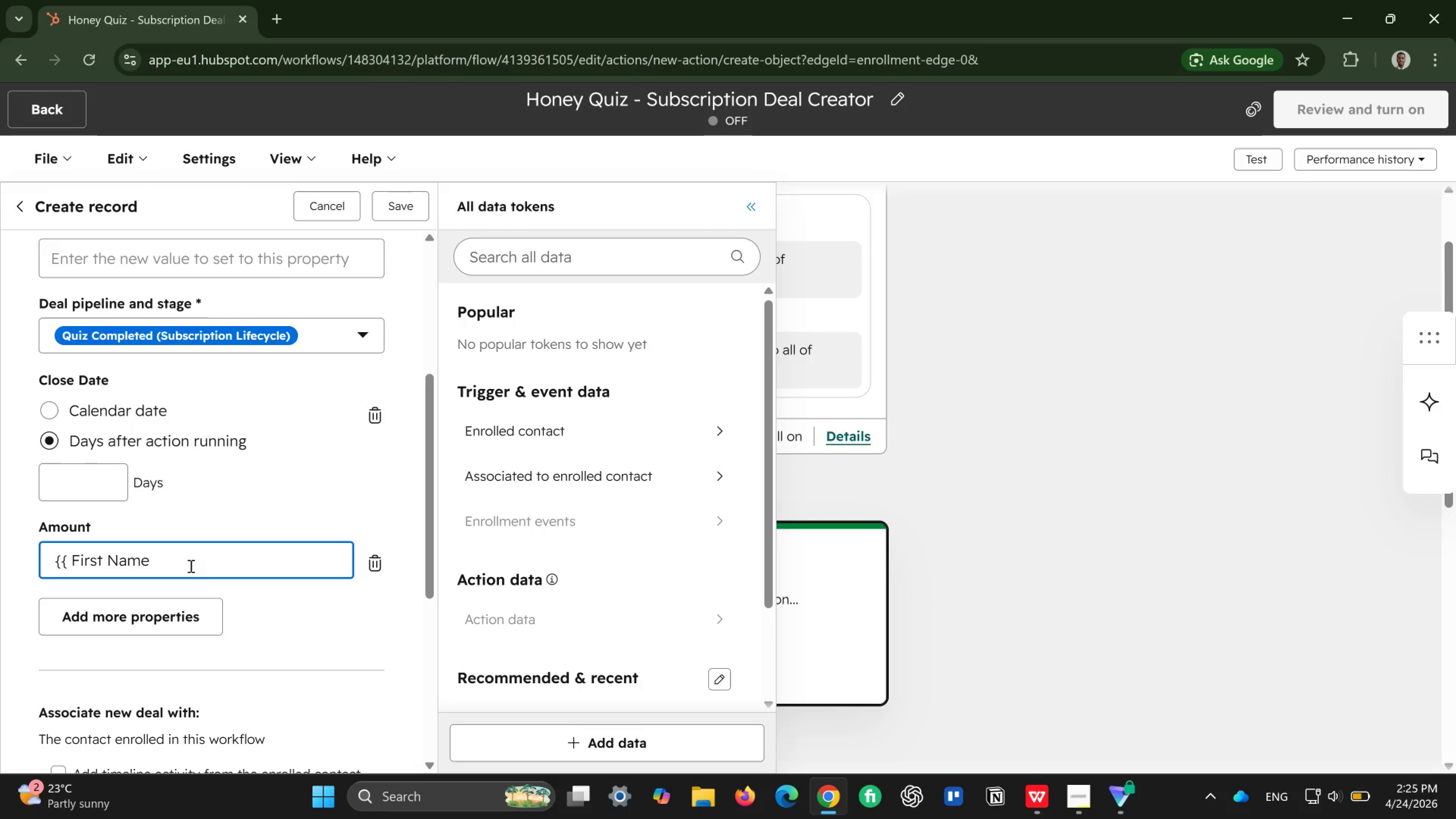 
key(Space)
 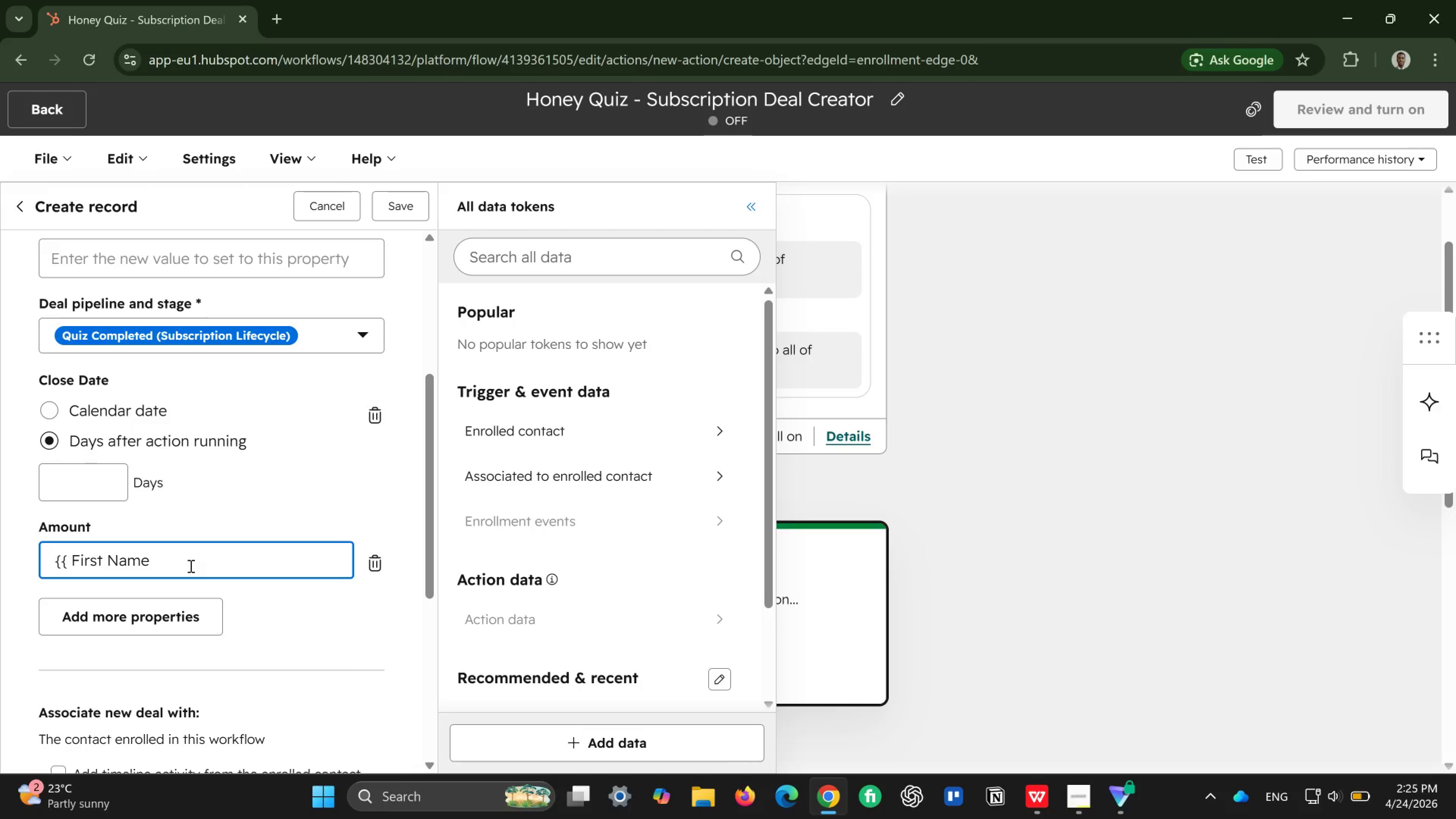 
key(Shift+ShiftLeft)
 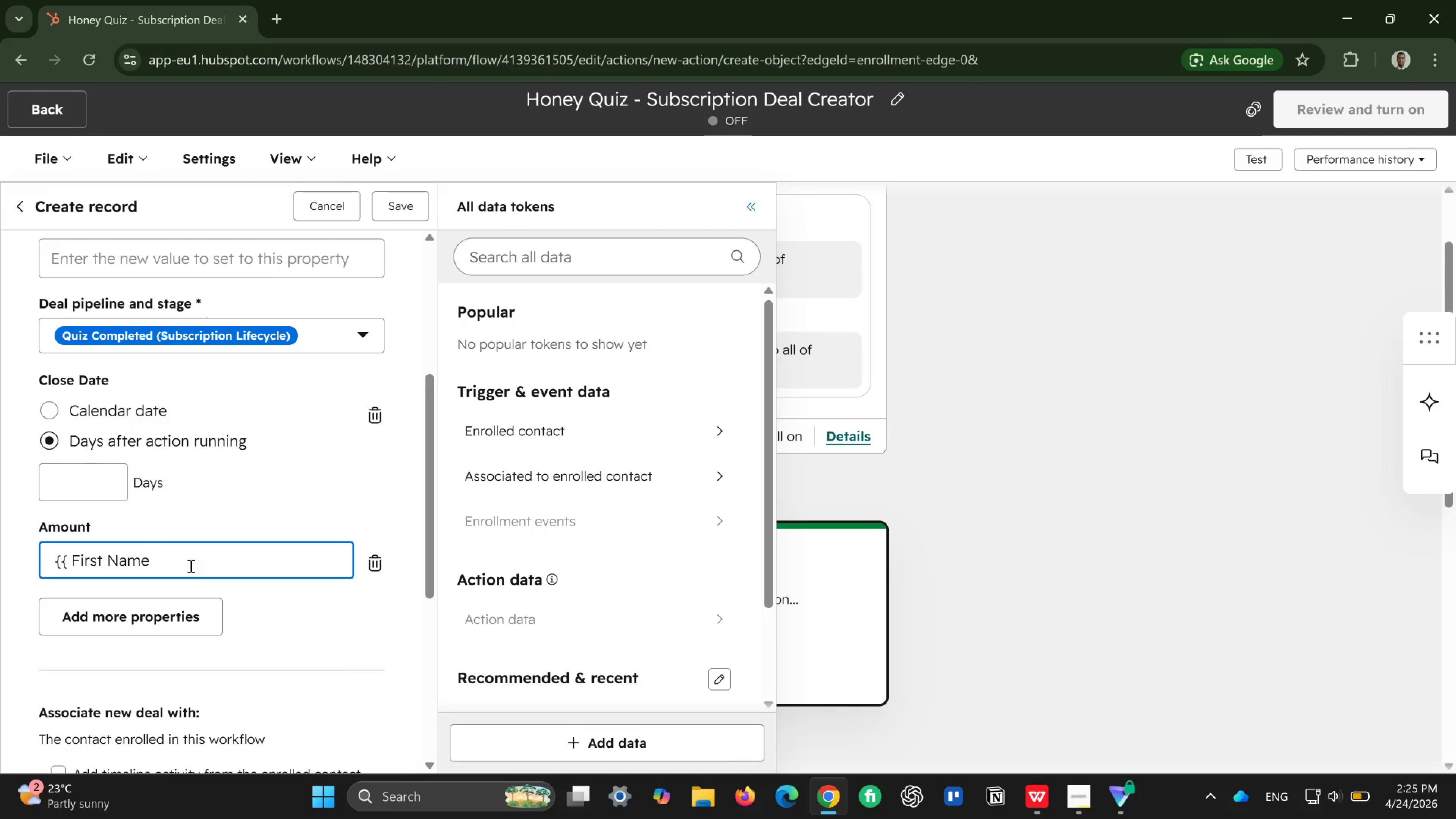 
key(Shift+9)
 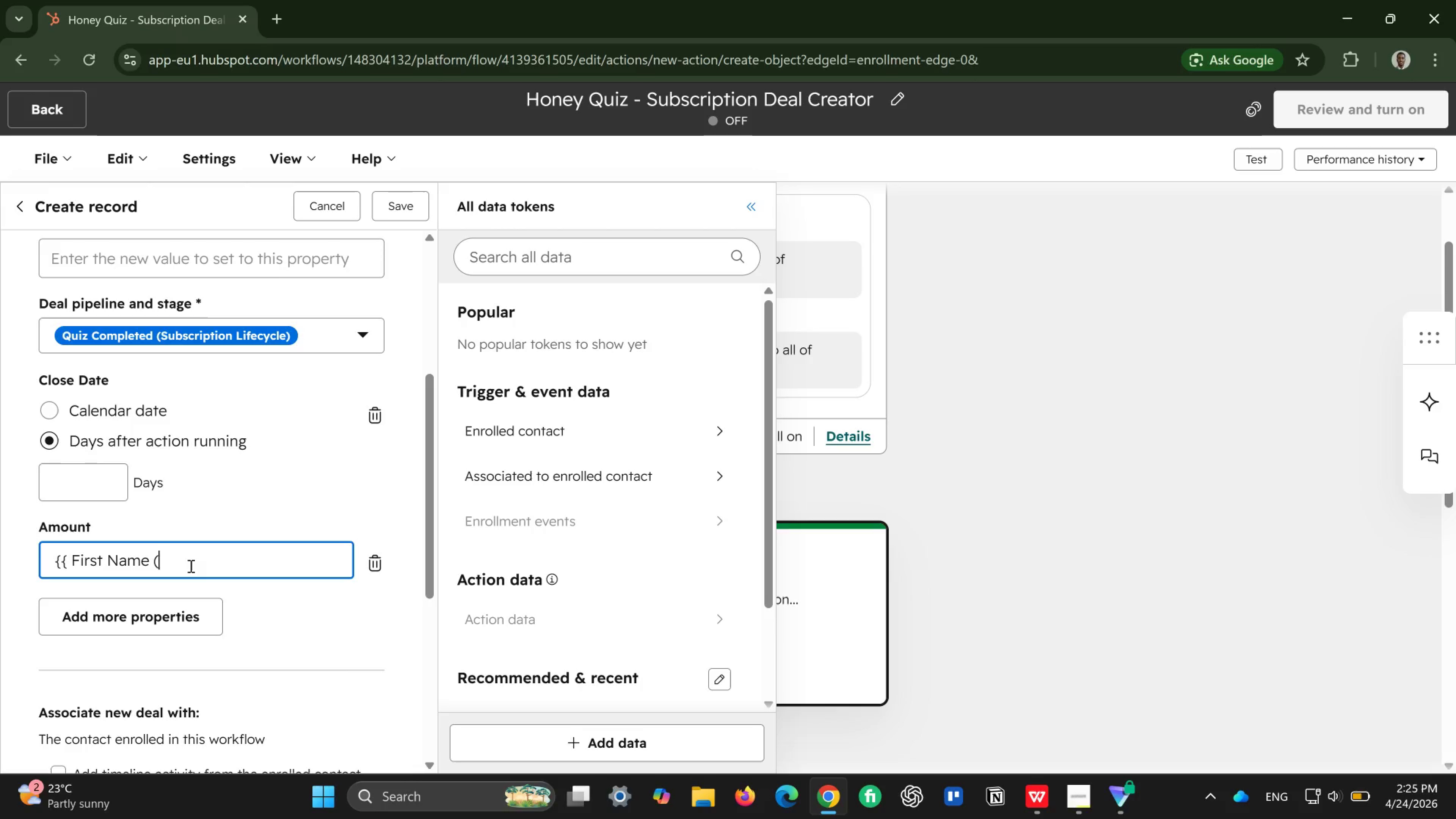 
type(Enrolled contact) }} - Honey Subscription)
 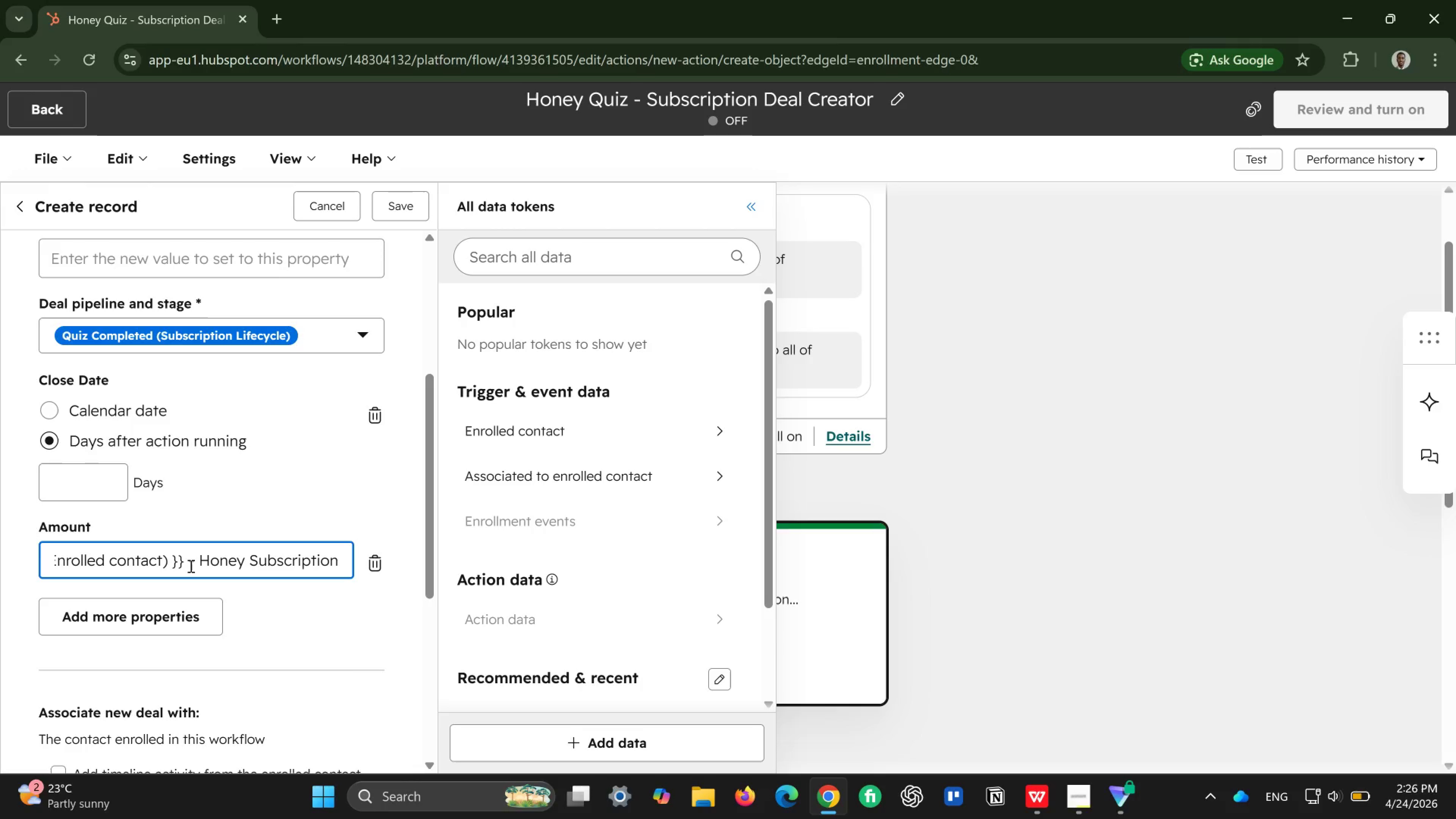 
left_click([254, 622])
 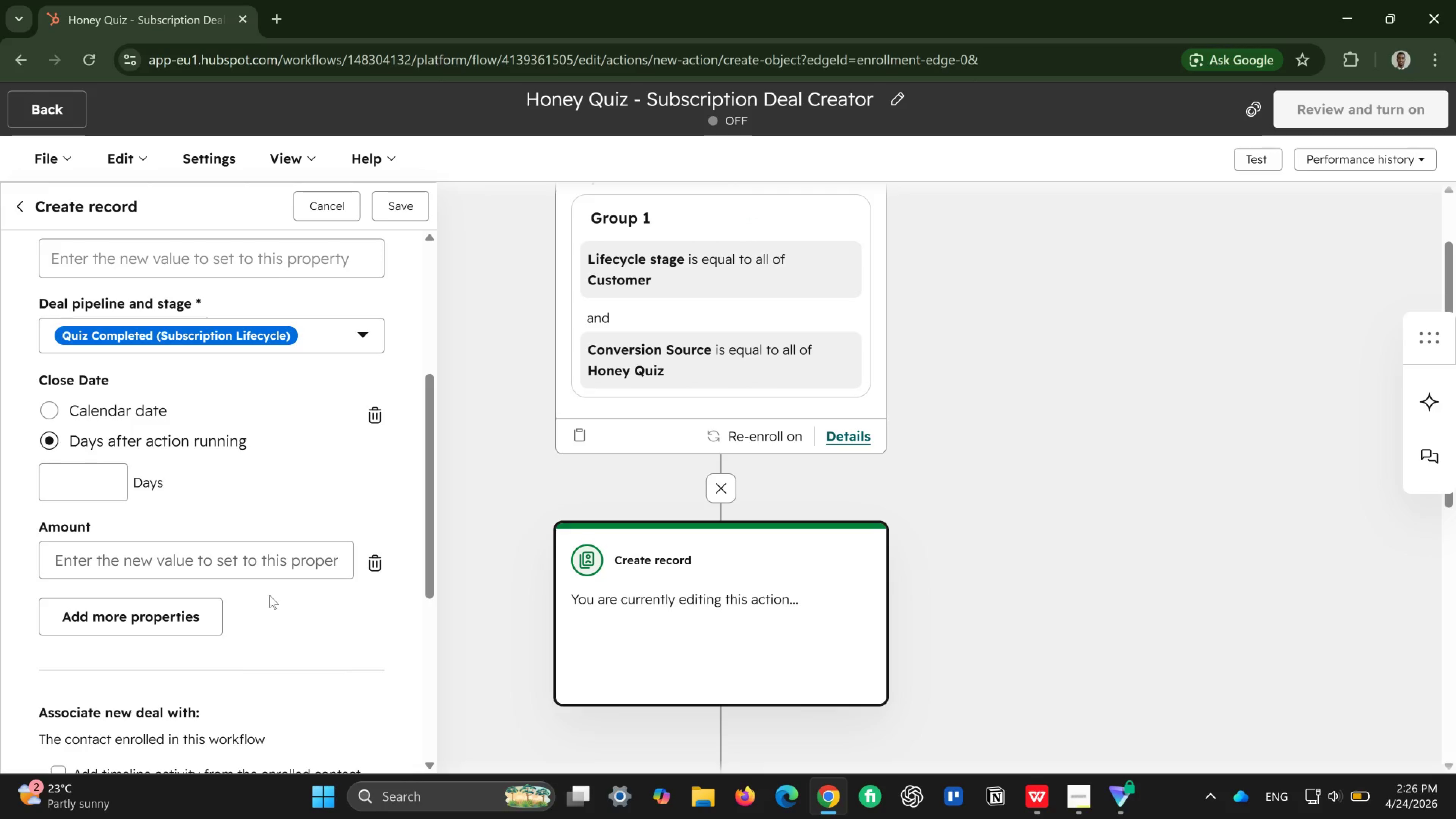 
left_click([278, 562])
 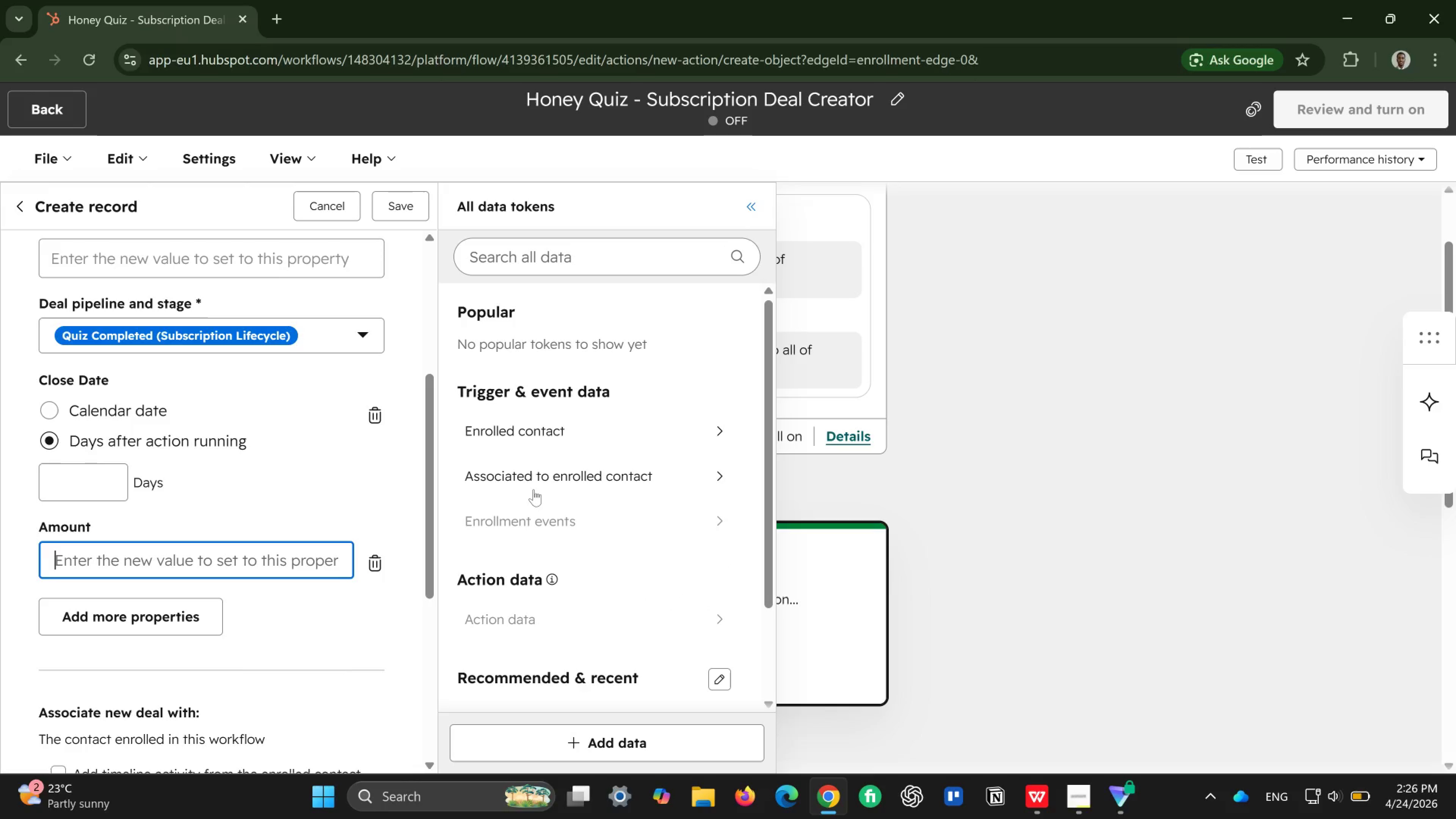 
left_click([564, 435])
 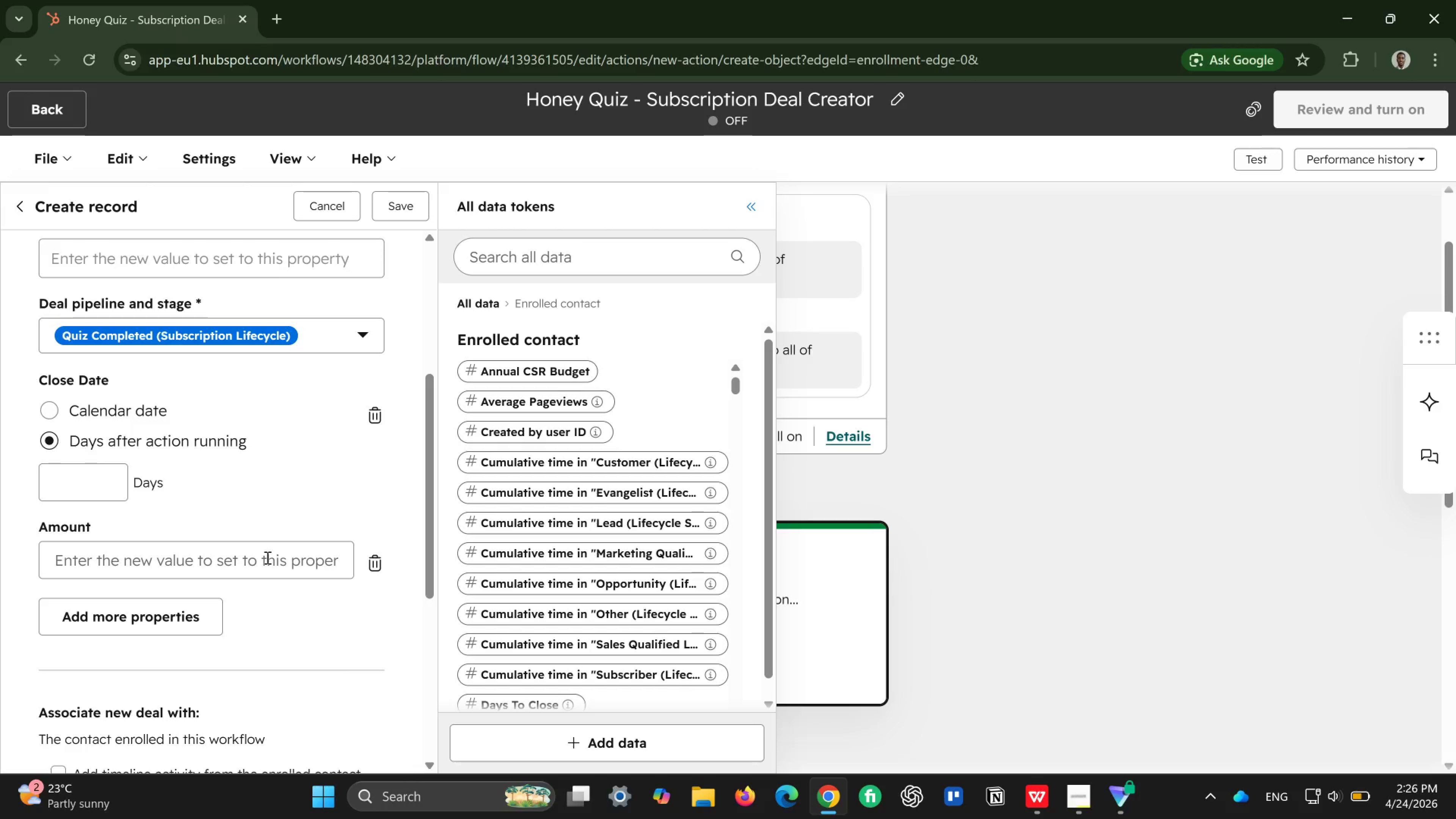 
left_click([267, 557])
 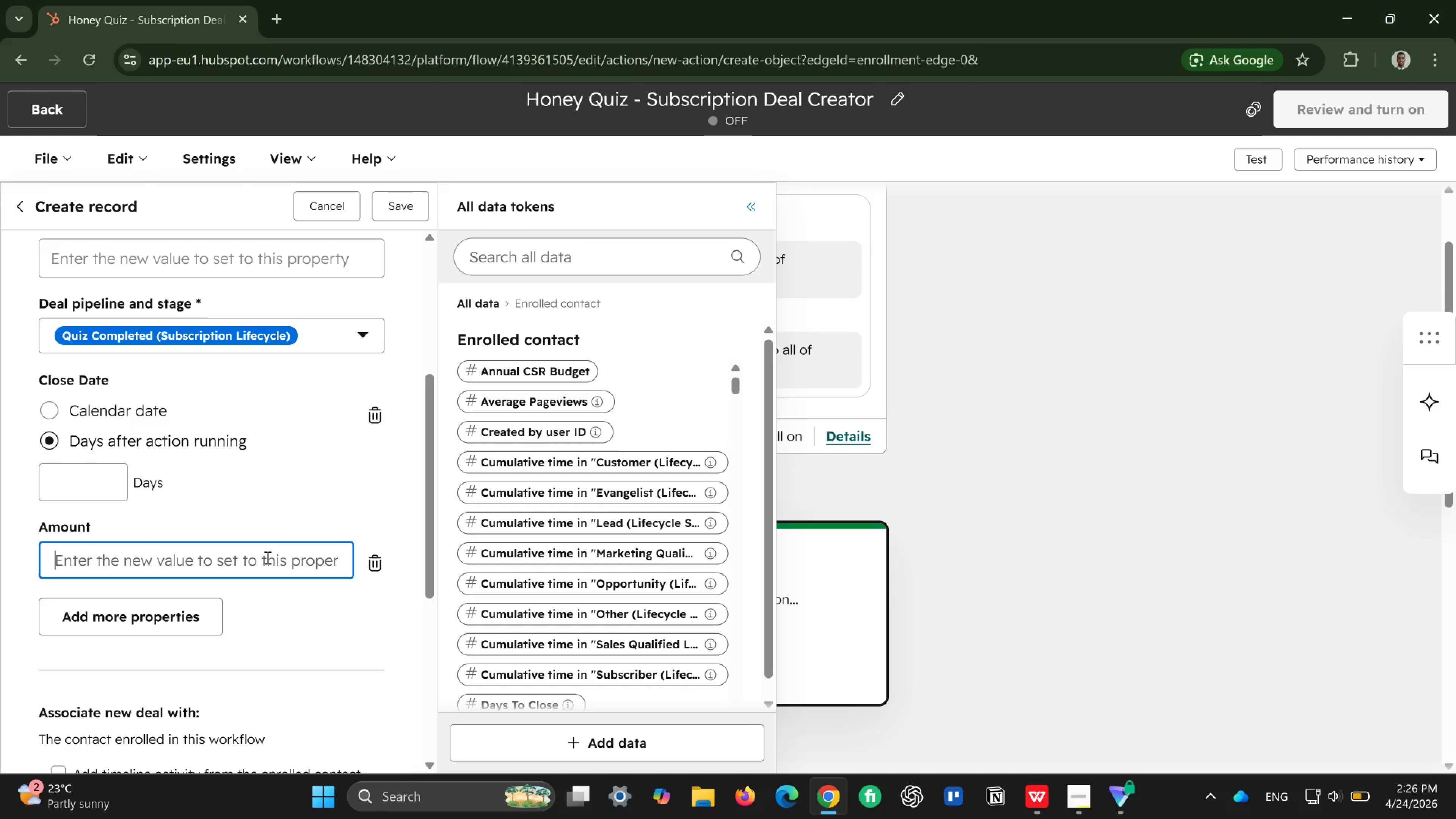 
type({{ firstname)
 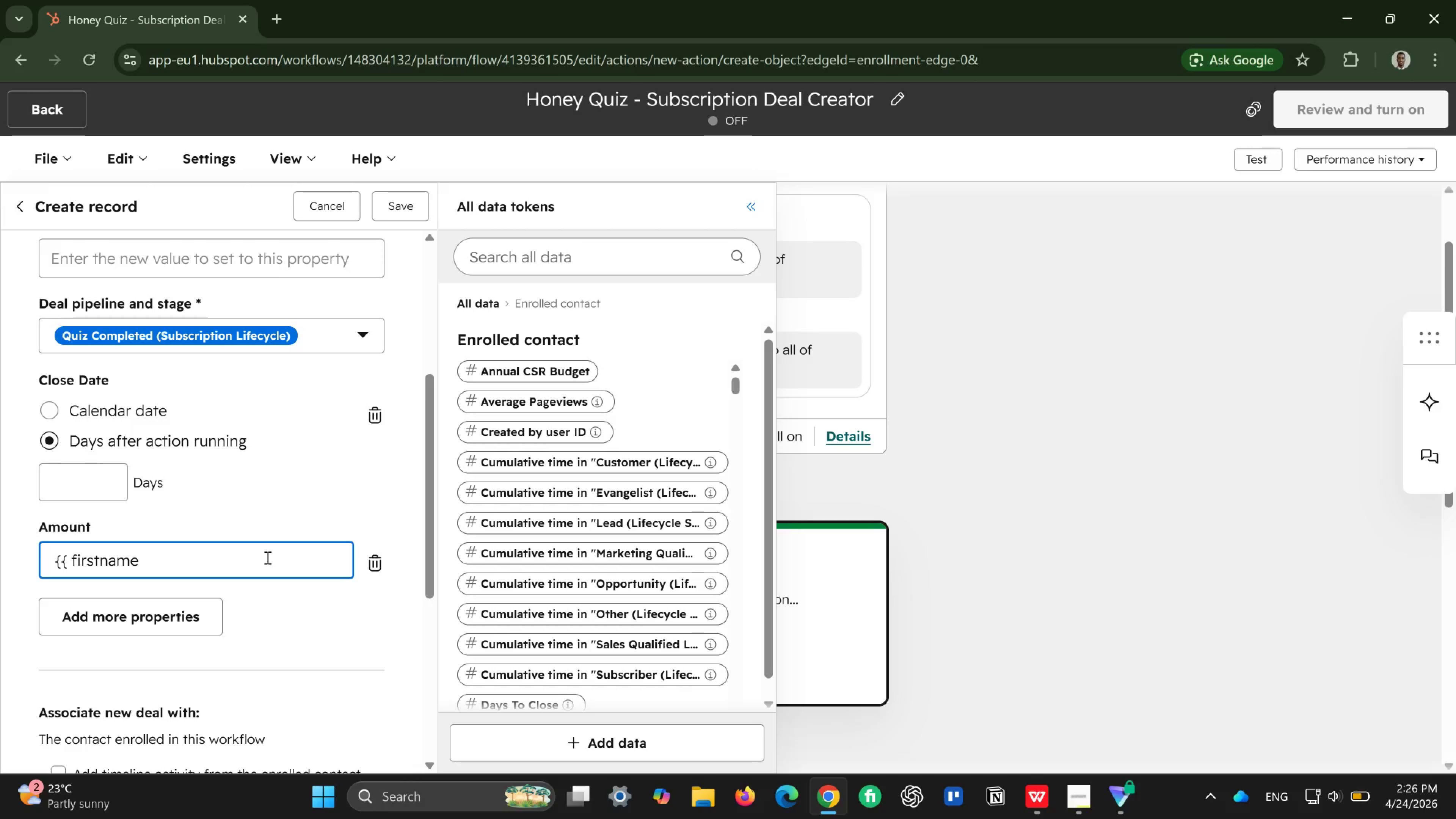 
key(Space)
 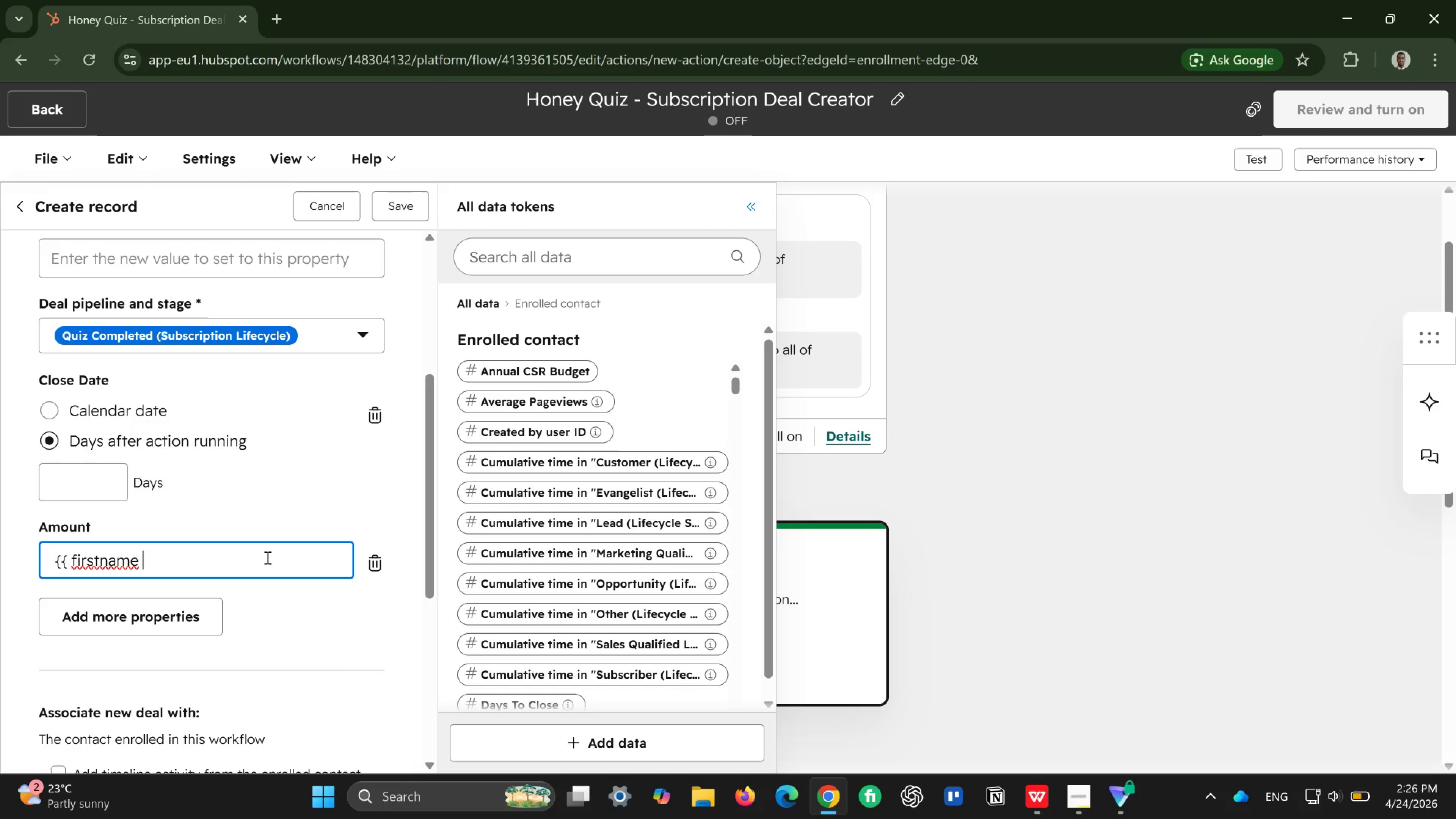 
key(Shift+9)
 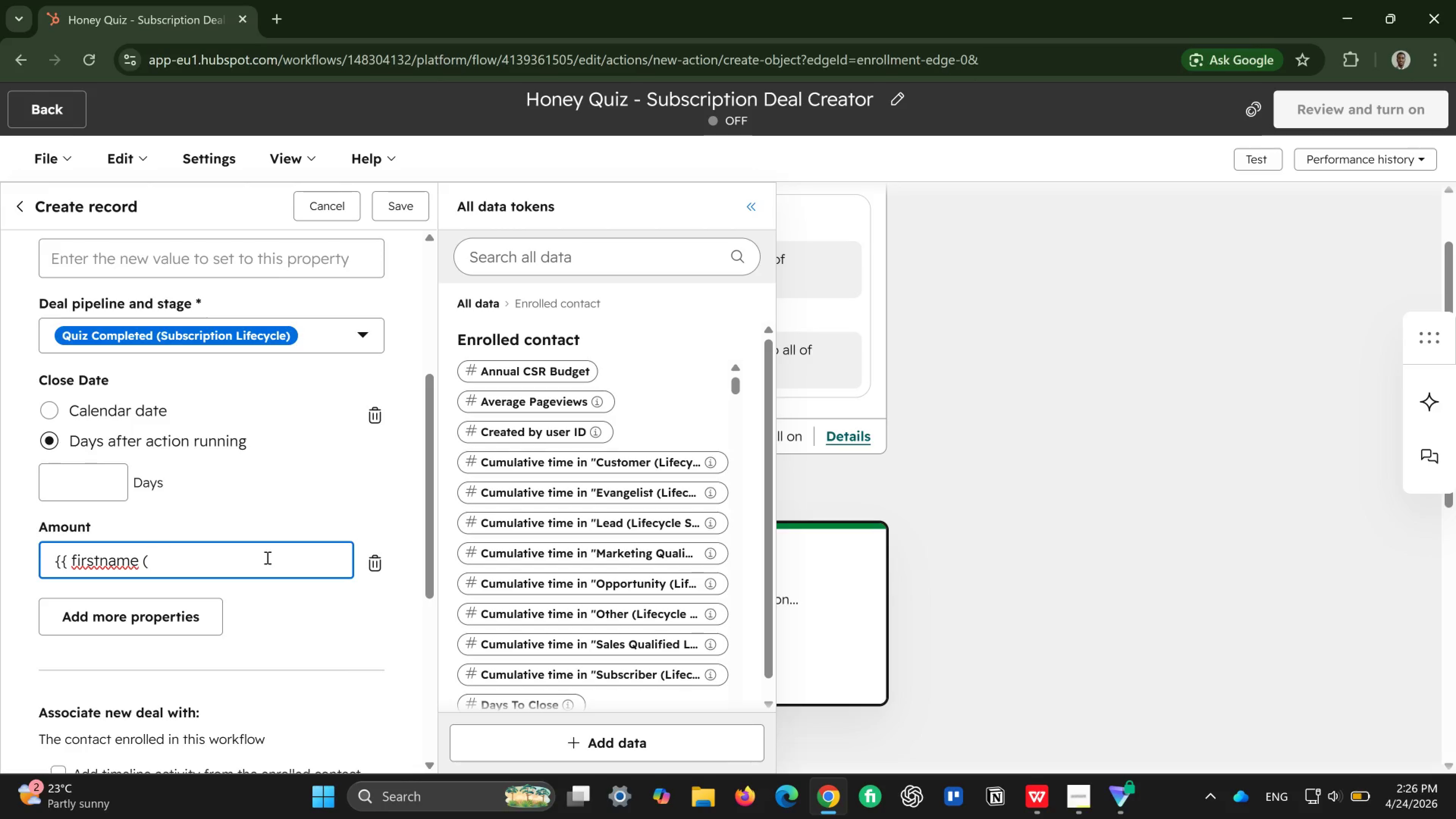 
type(enrolled contacts) )
 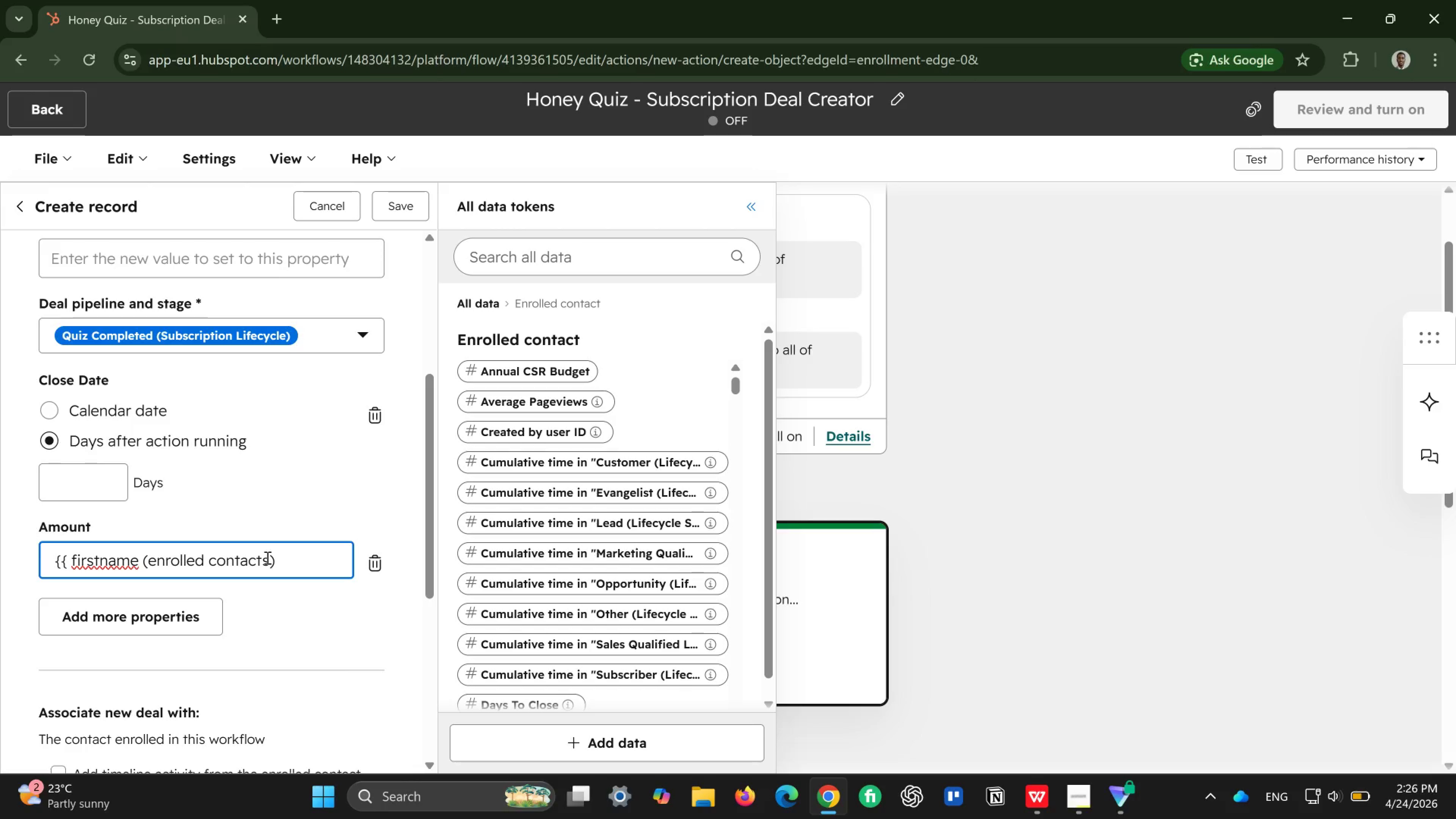 
wait(5.14)
 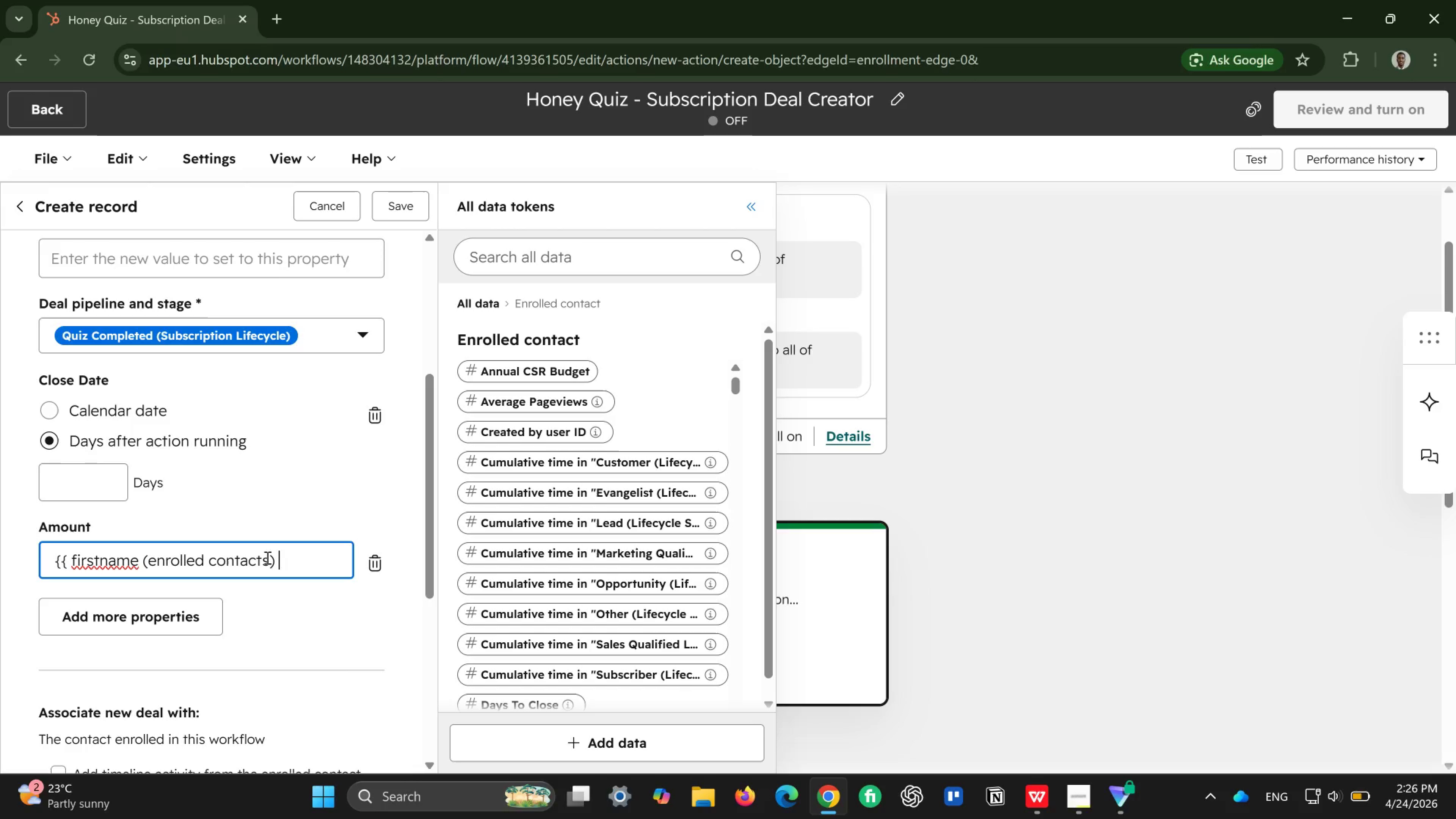 
type(}} - Honey)
 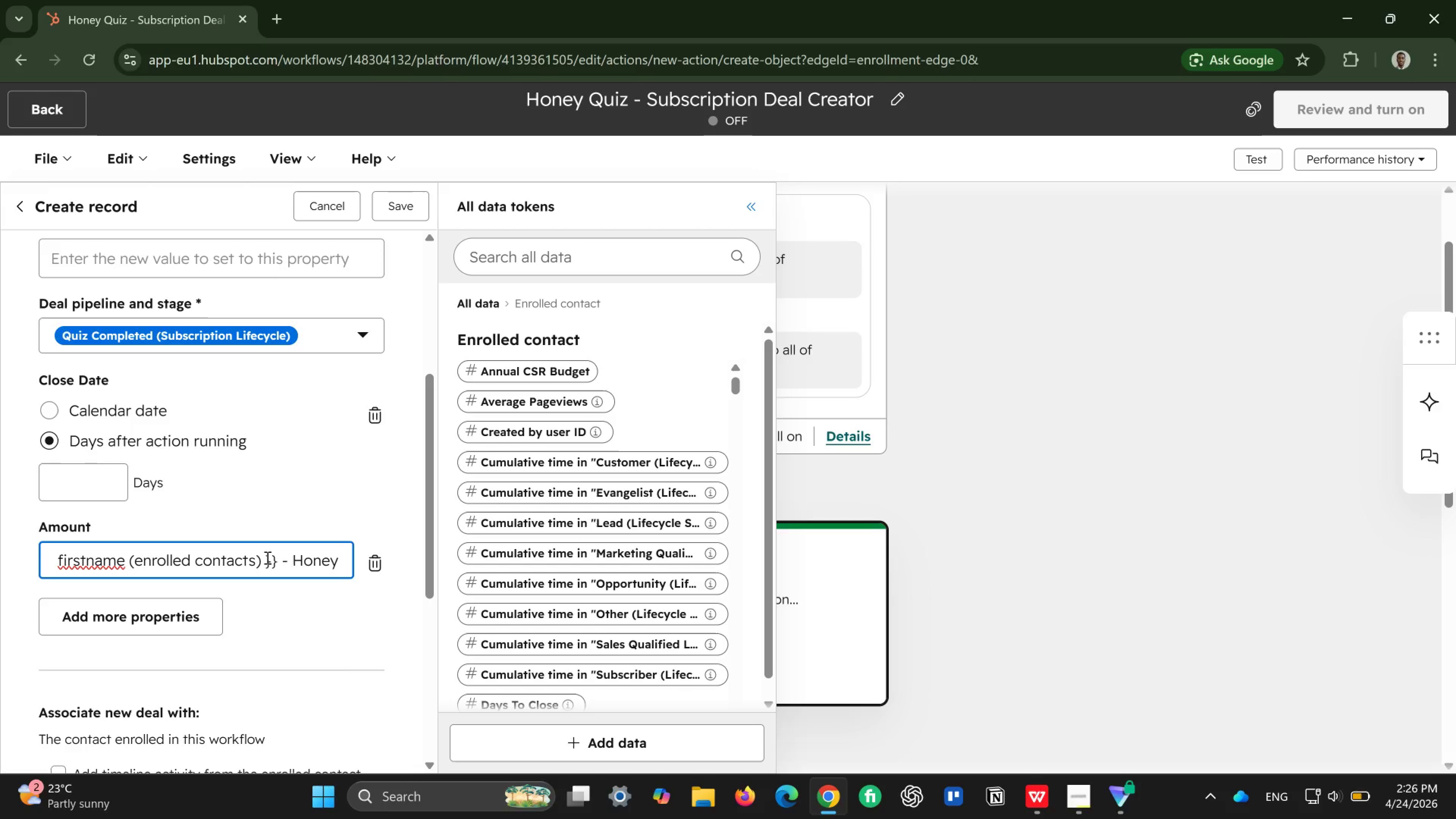 
type( Subscription)
 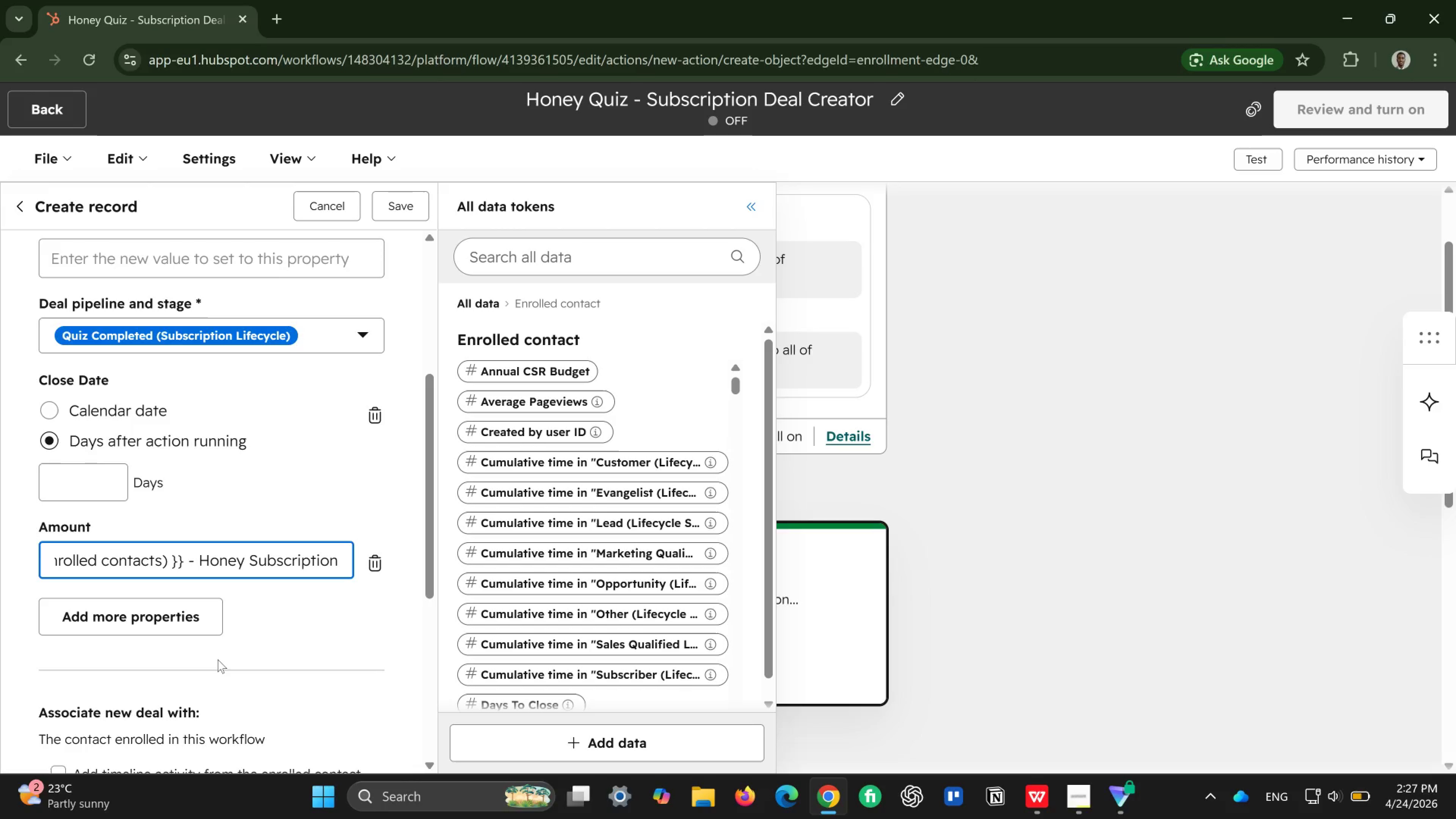 
key(Enter)
 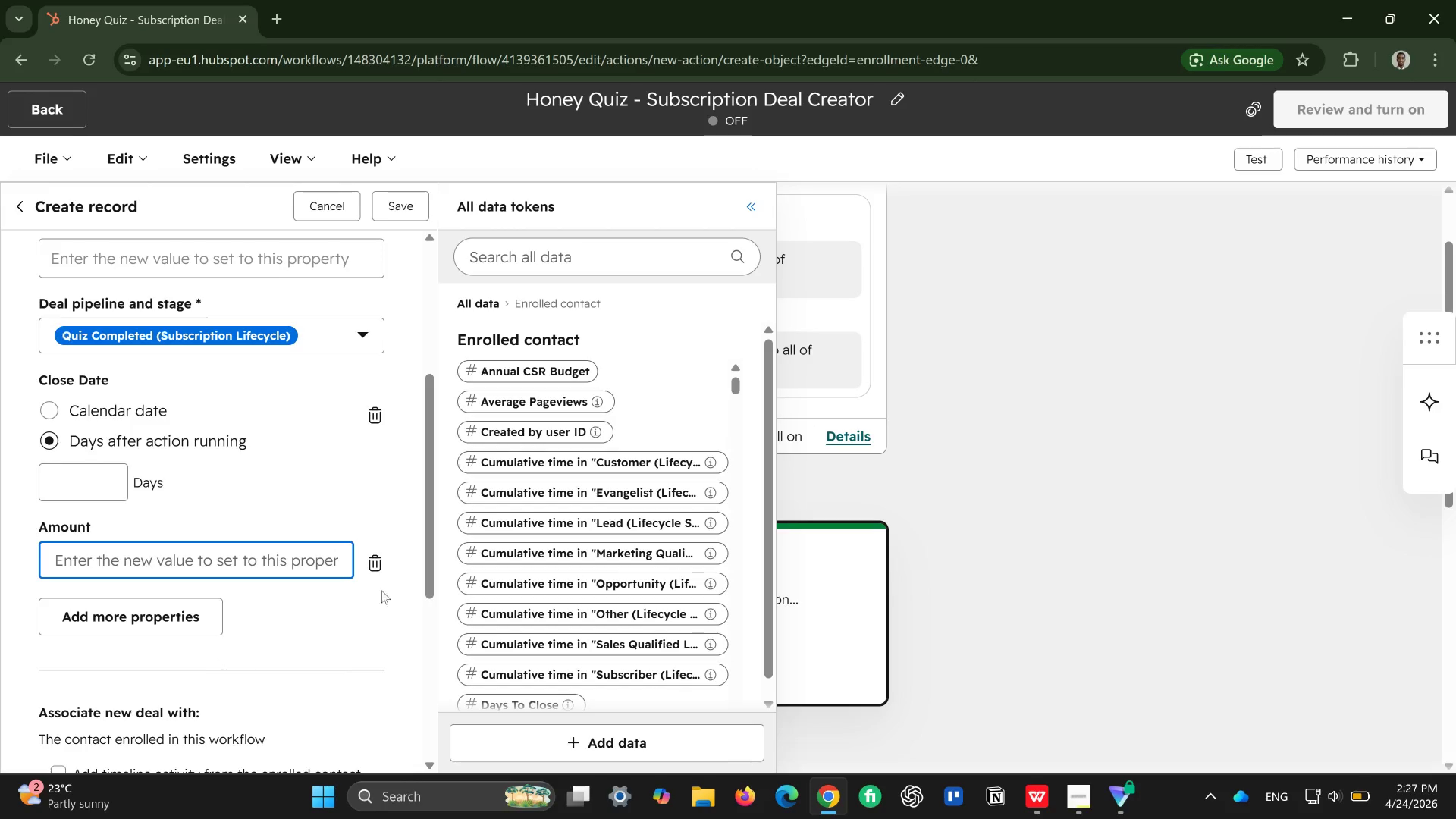 
scroll: coordinate [662, 572], scroll_direction: down, amount: 2.0
 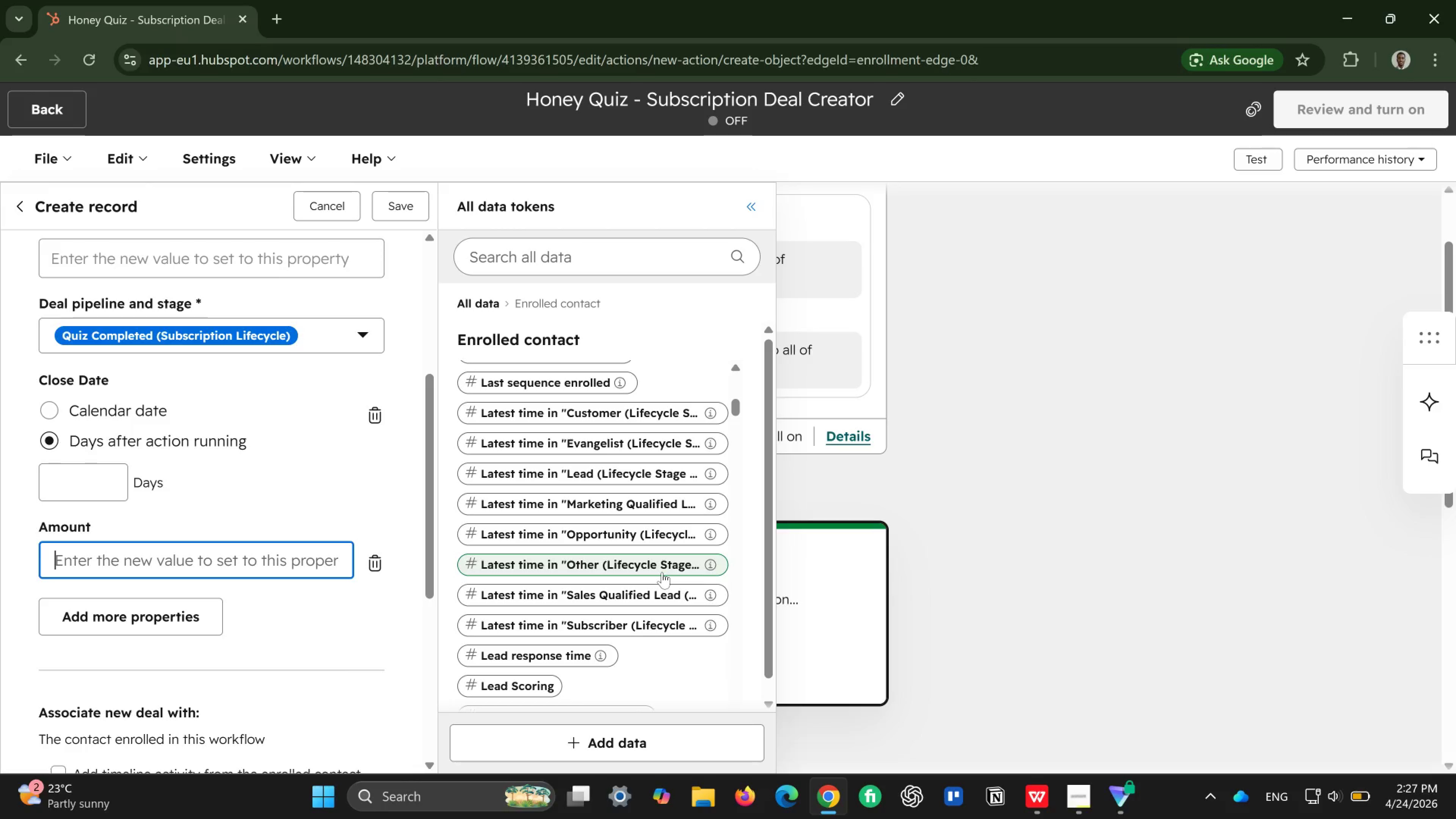 
wait(9.69)
 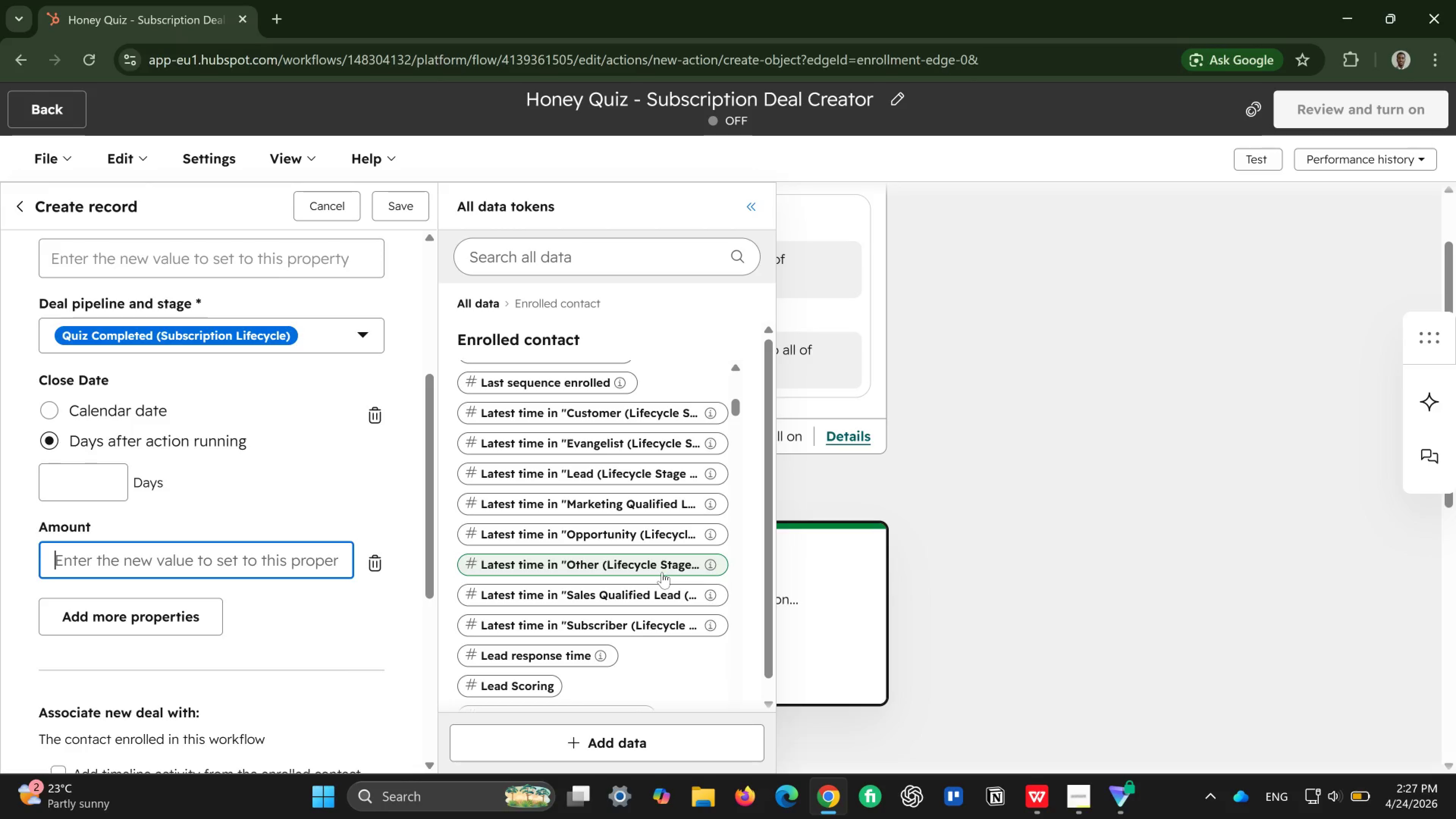 
left_click([669, 559])
 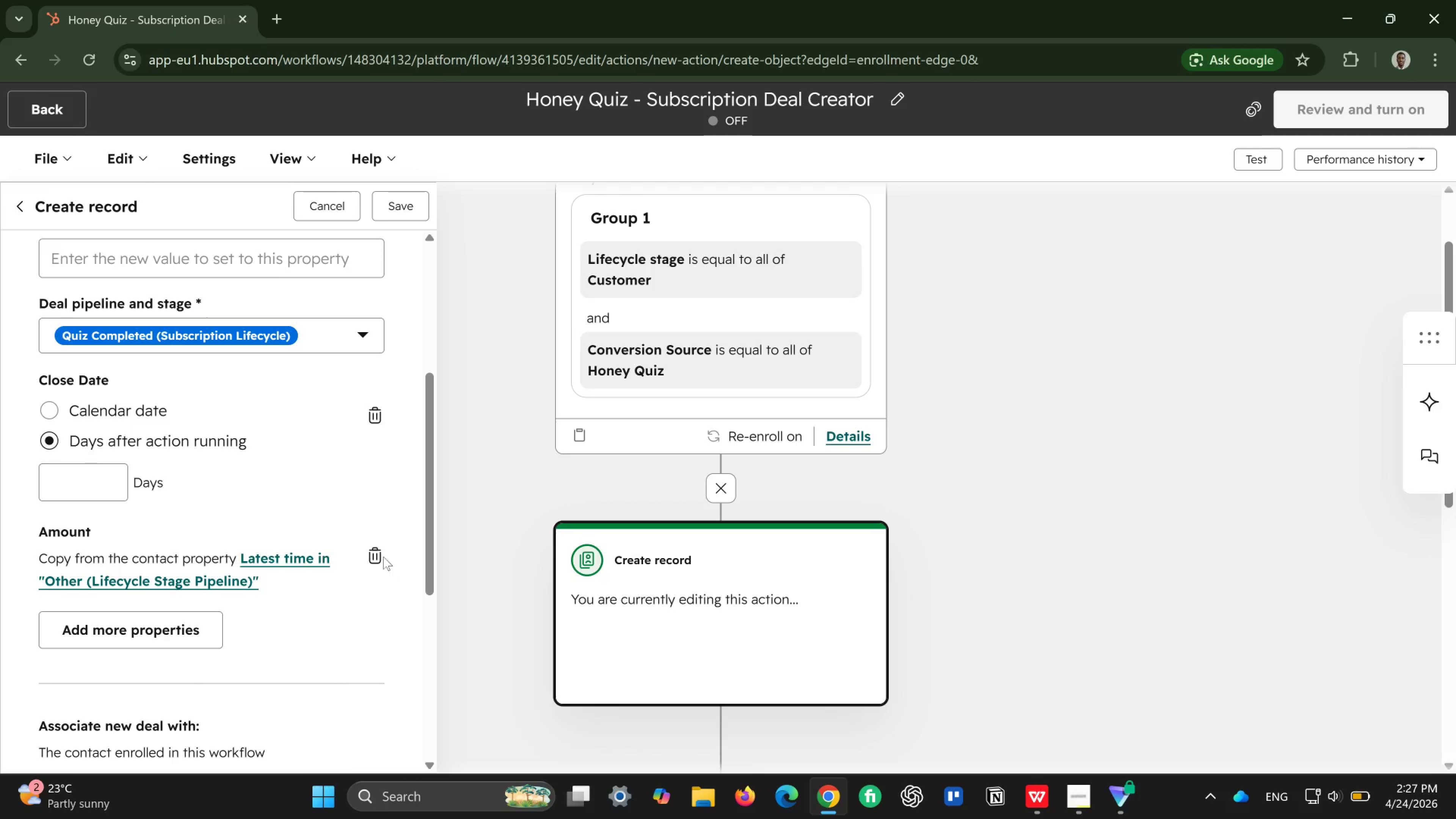 
left_click([375, 557])
 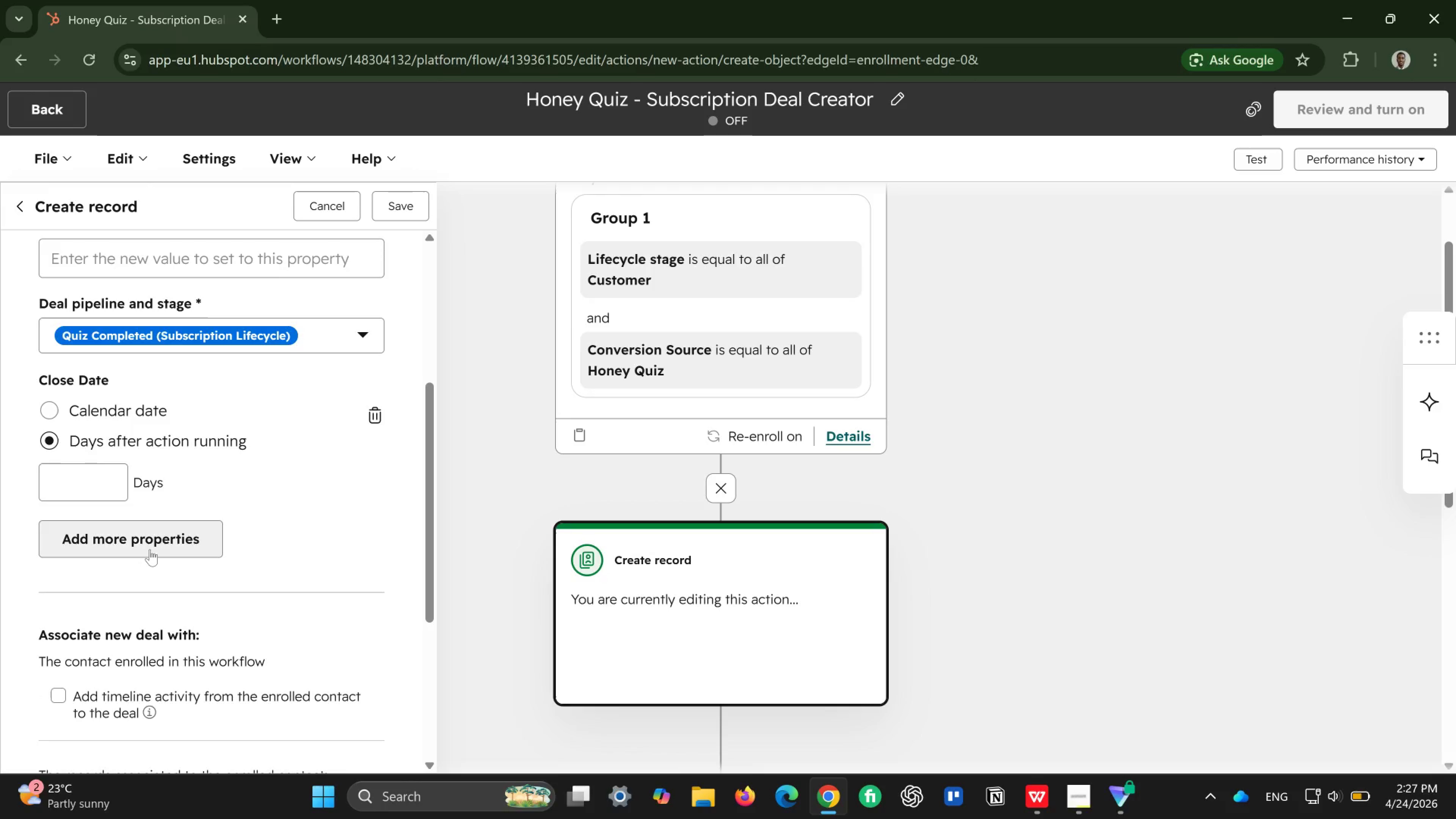 
left_click([150, 549])
 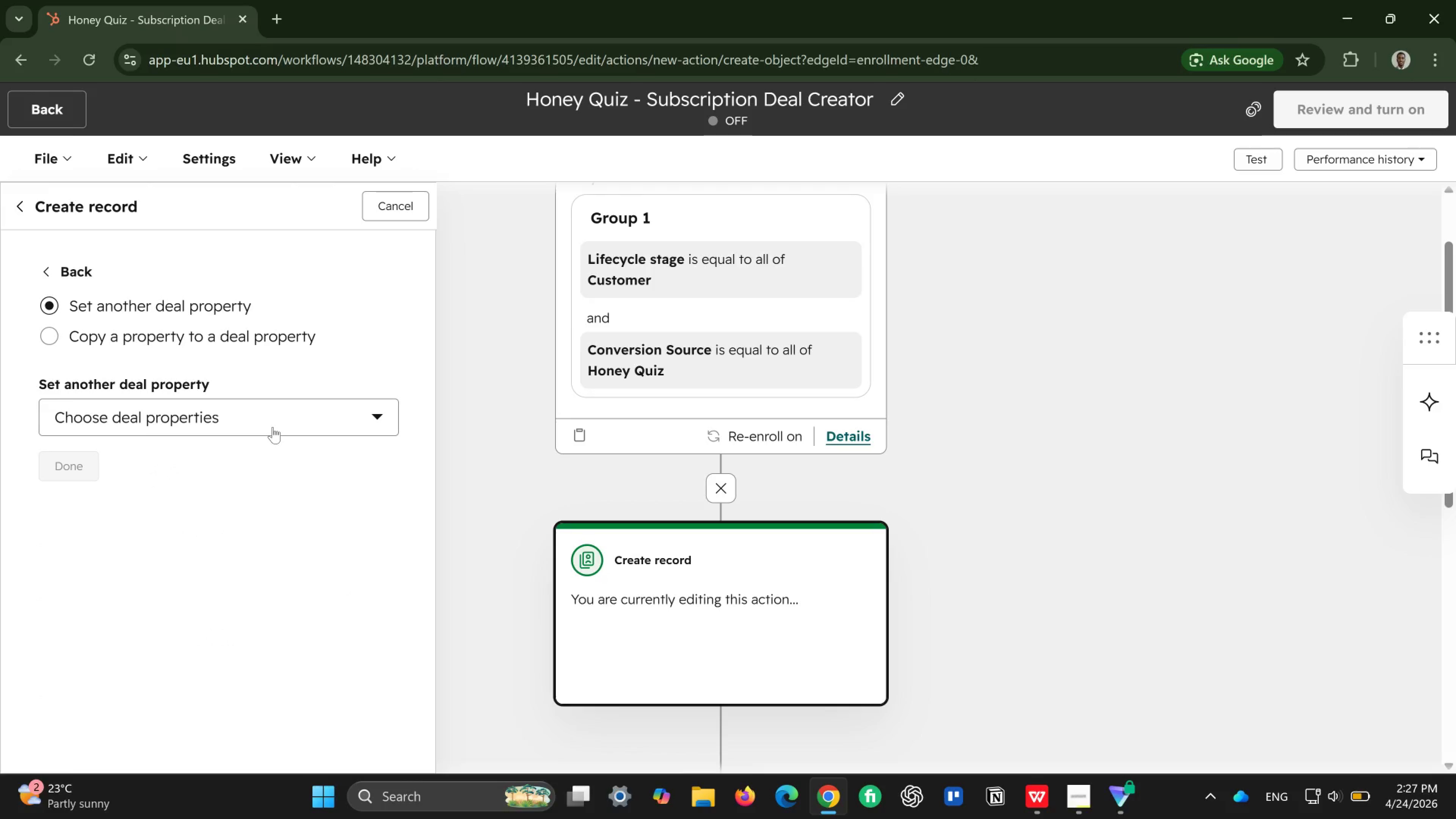 
wait(6.4)
 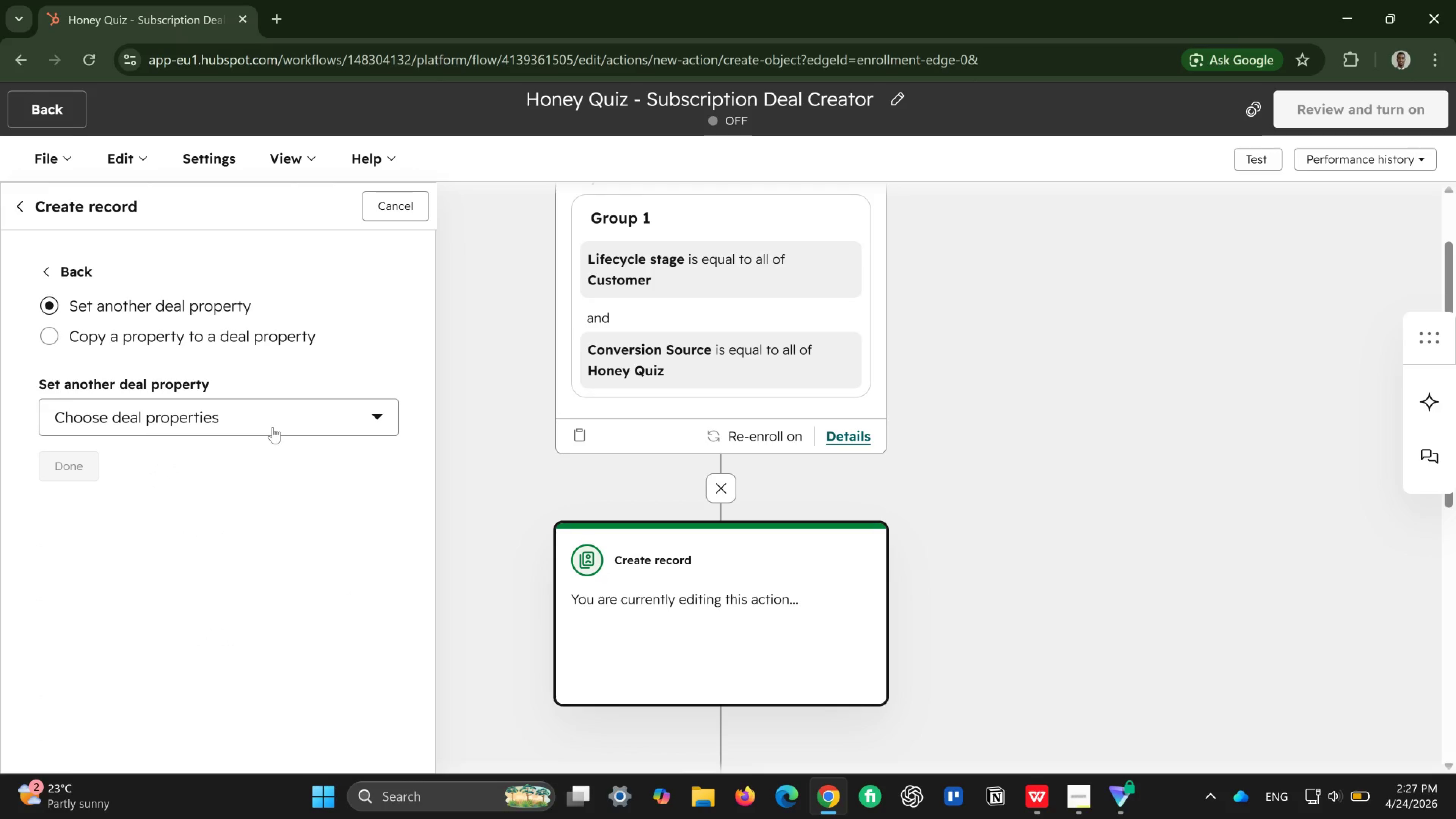 
left_click([273, 427])
 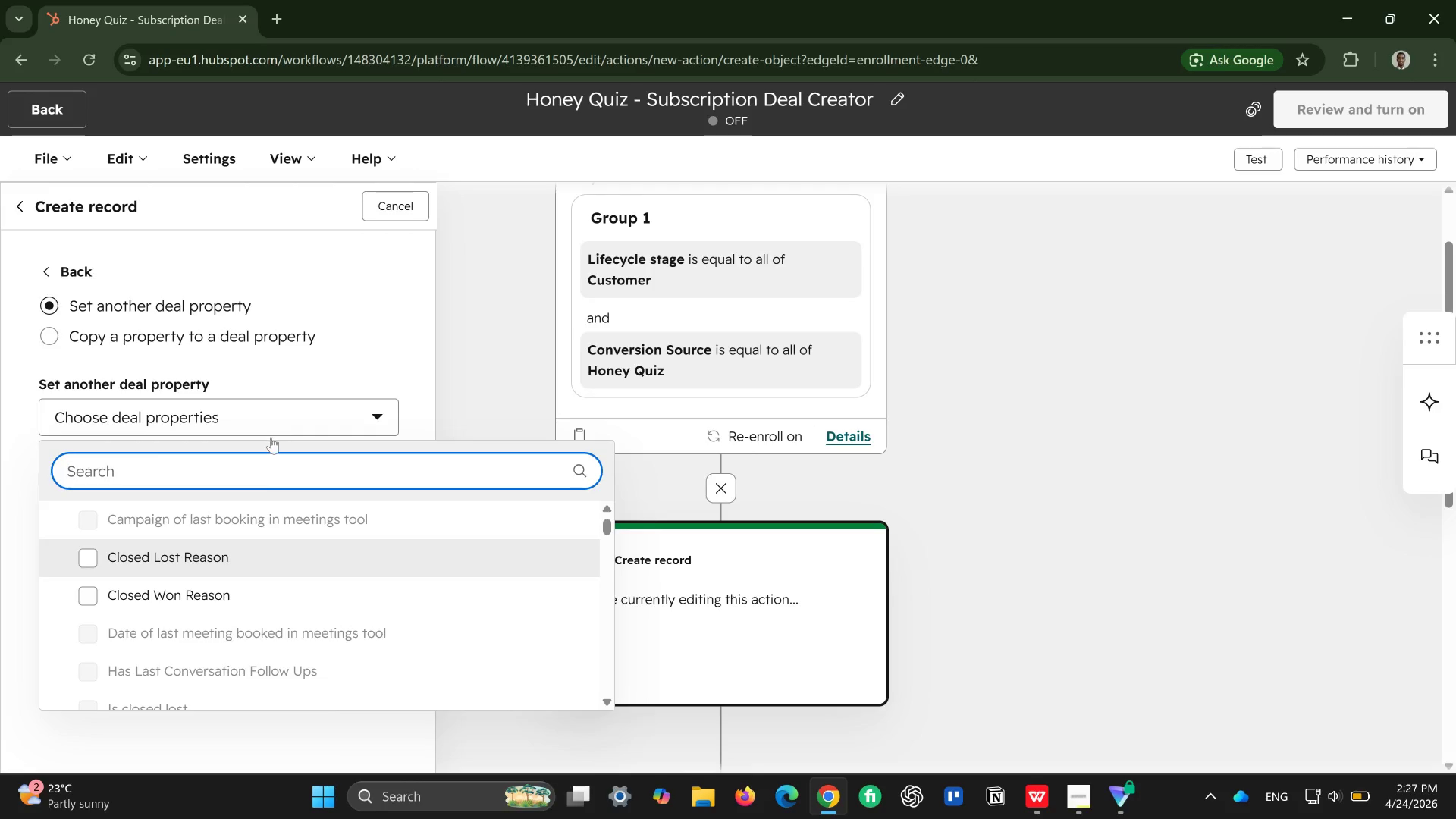 
scroll: coordinate [244, 589], scroll_direction: down, amount: 4.0
 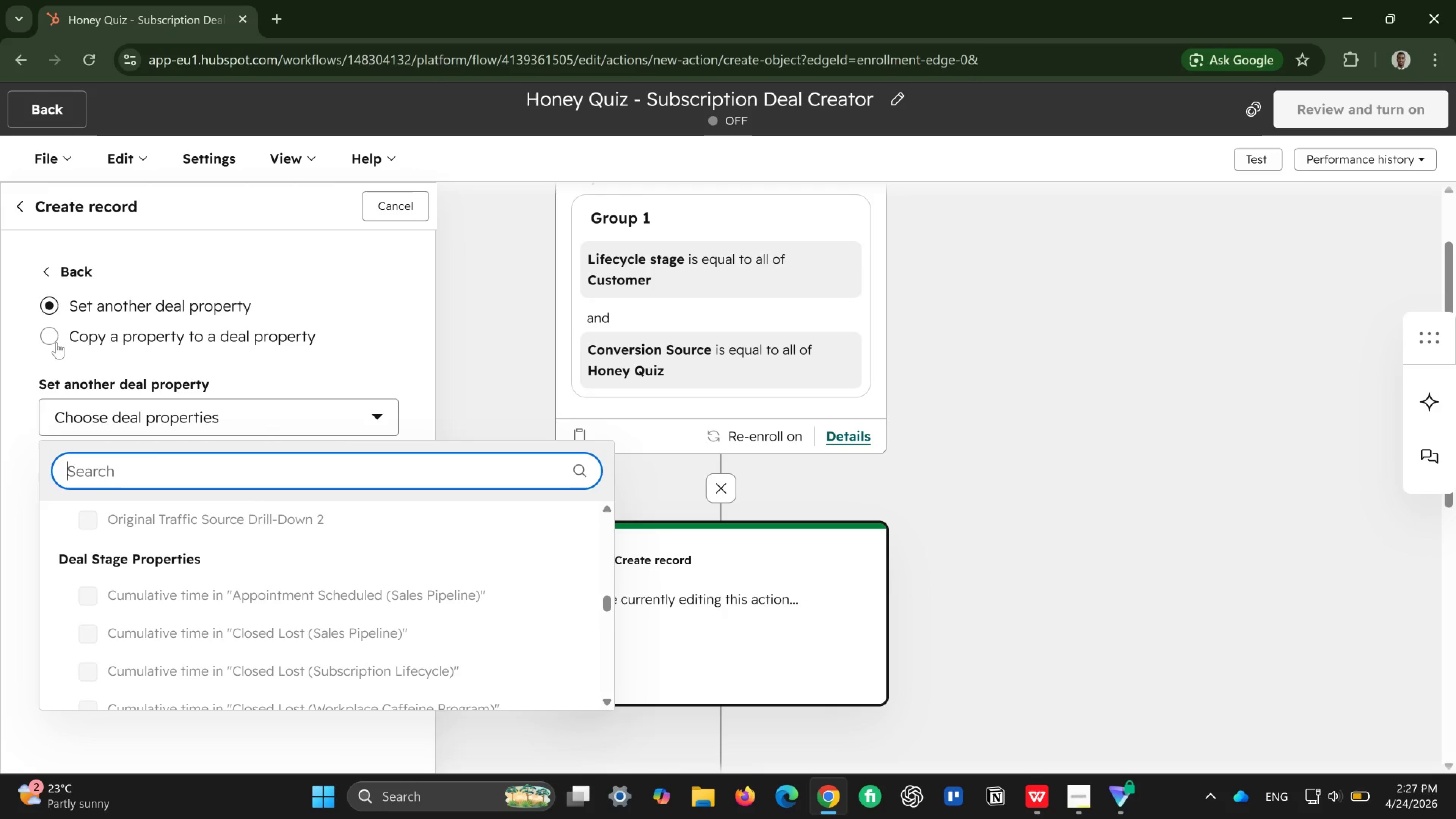 
left_click([52, 342])
 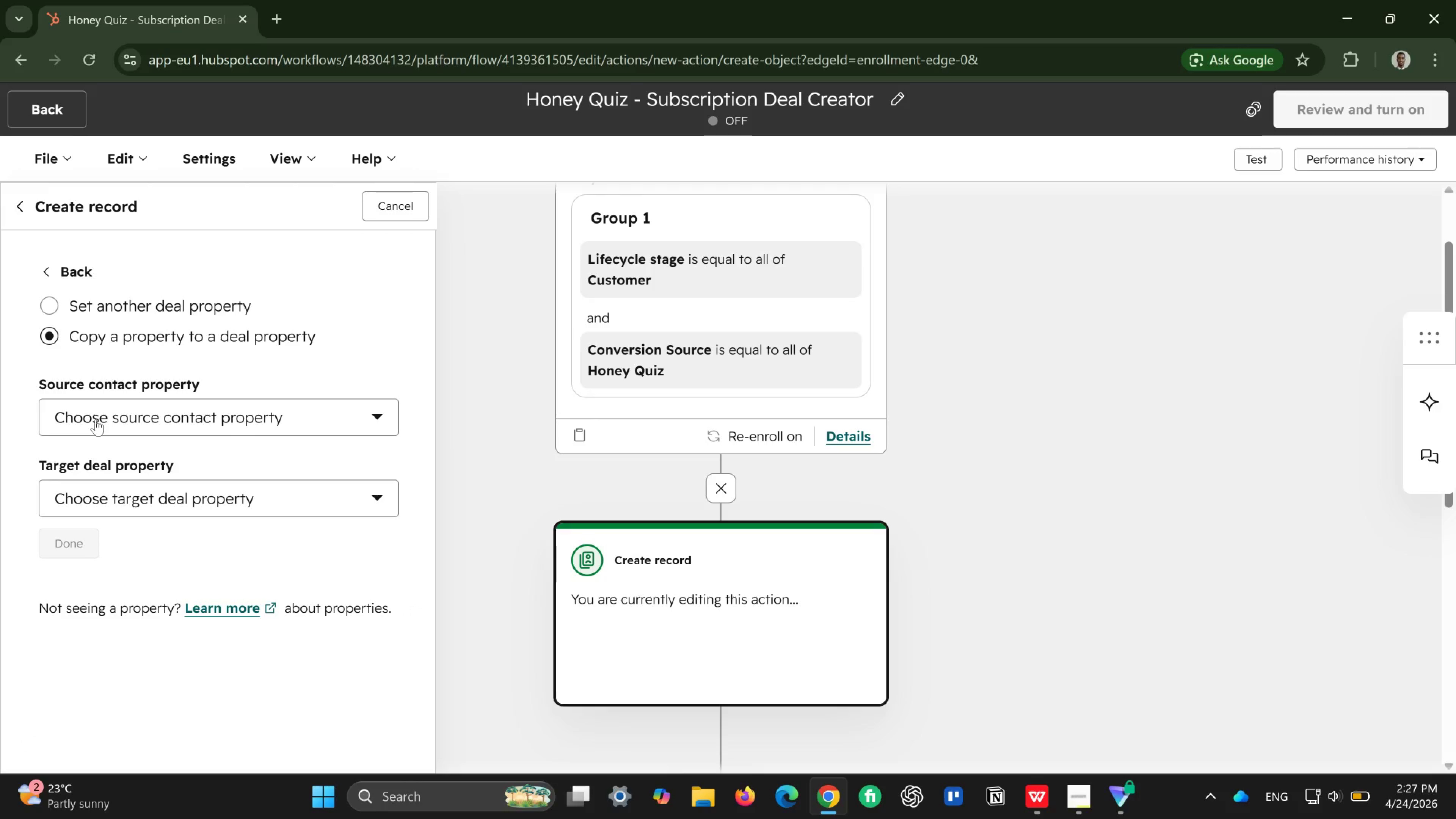 
left_click([96, 419])
 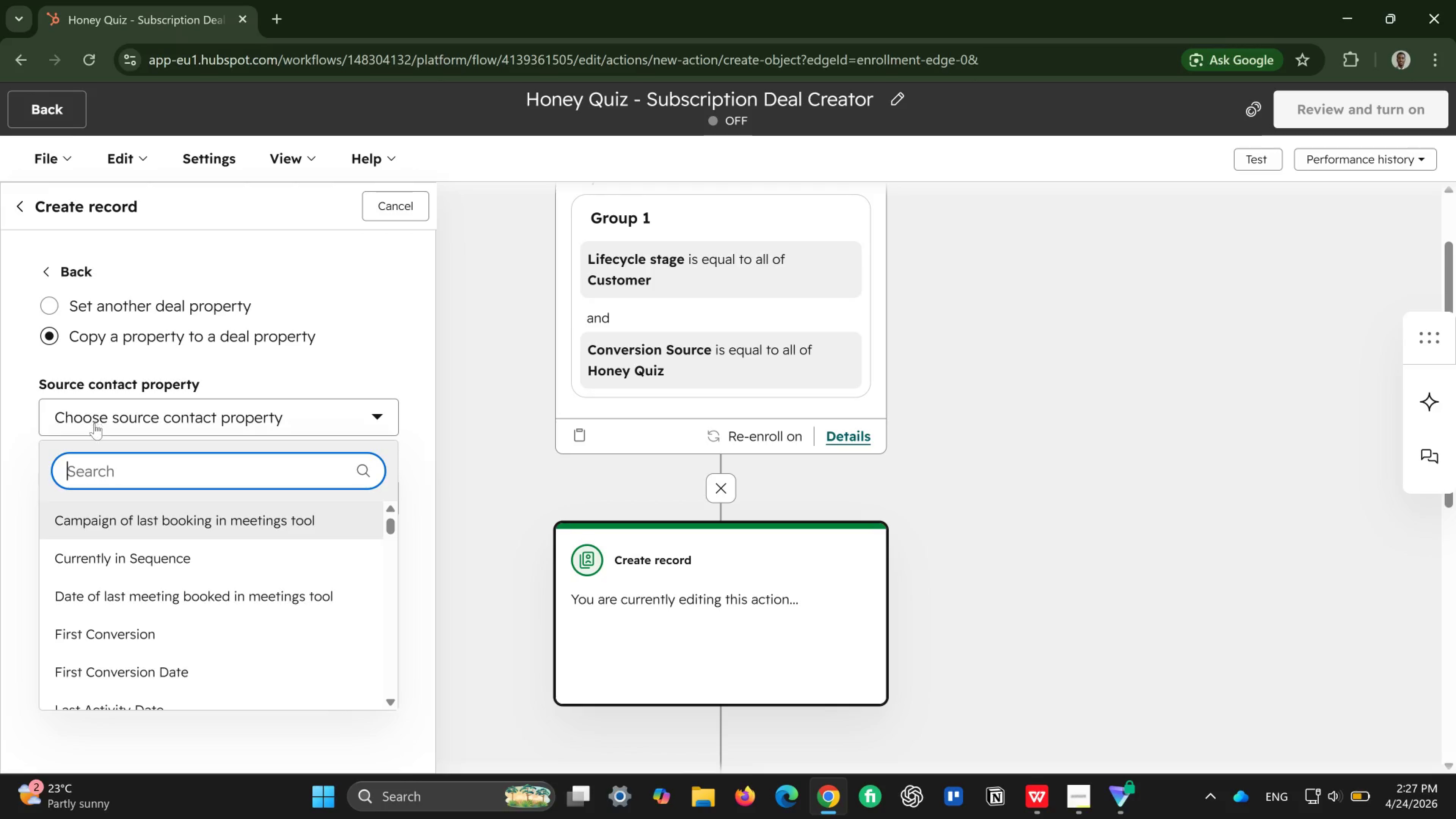 
mouse_move([211, 586])
 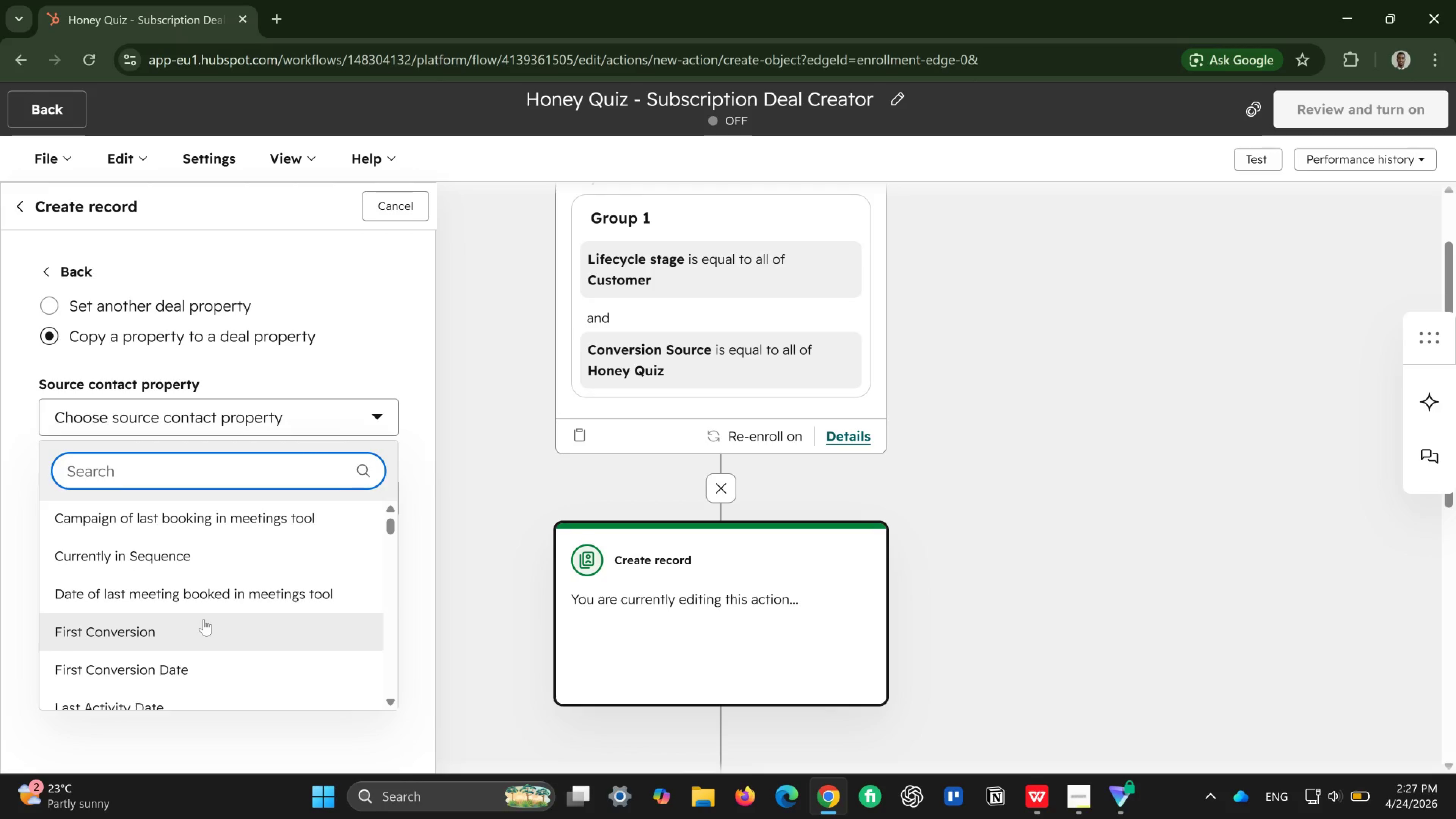 
scroll: coordinate [204, 619], scroll_direction: down, amount: 2.0
 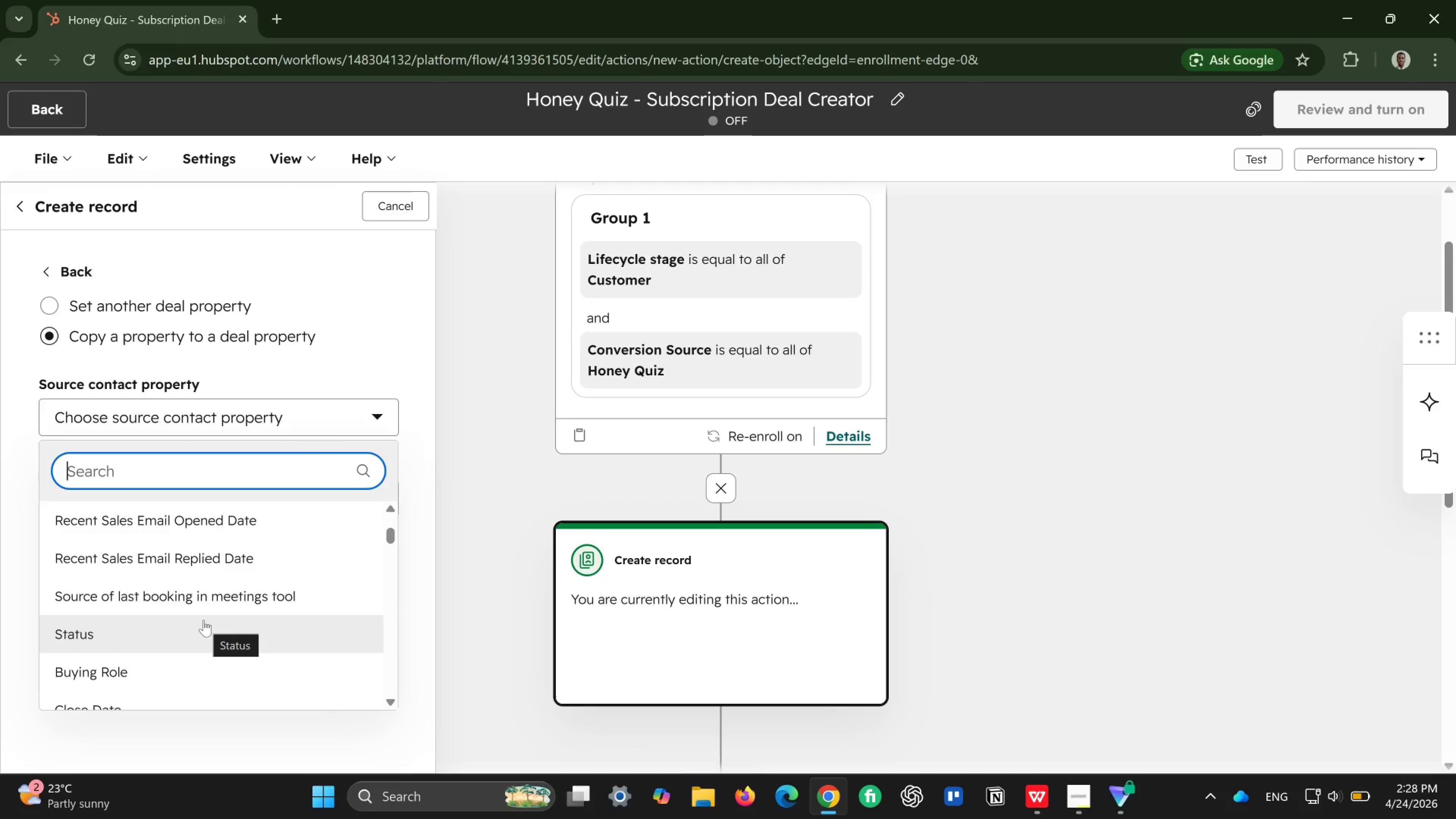 
wait(5.45)
 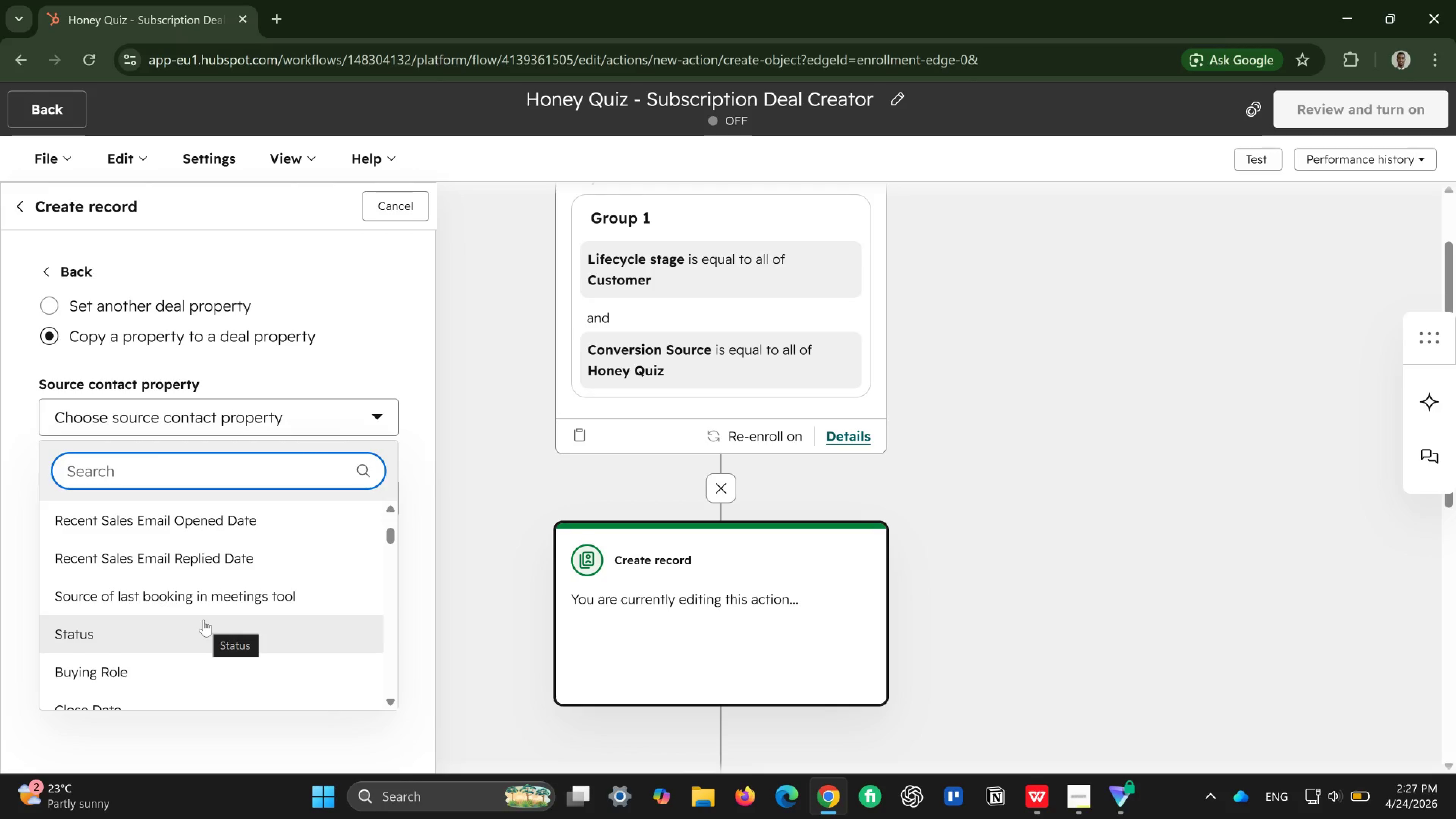 
type(honey)
key(Backspace)
key(Backspace)
key(Backspace)
key(Backspace)
key(Backspace)
key(Backspace)
 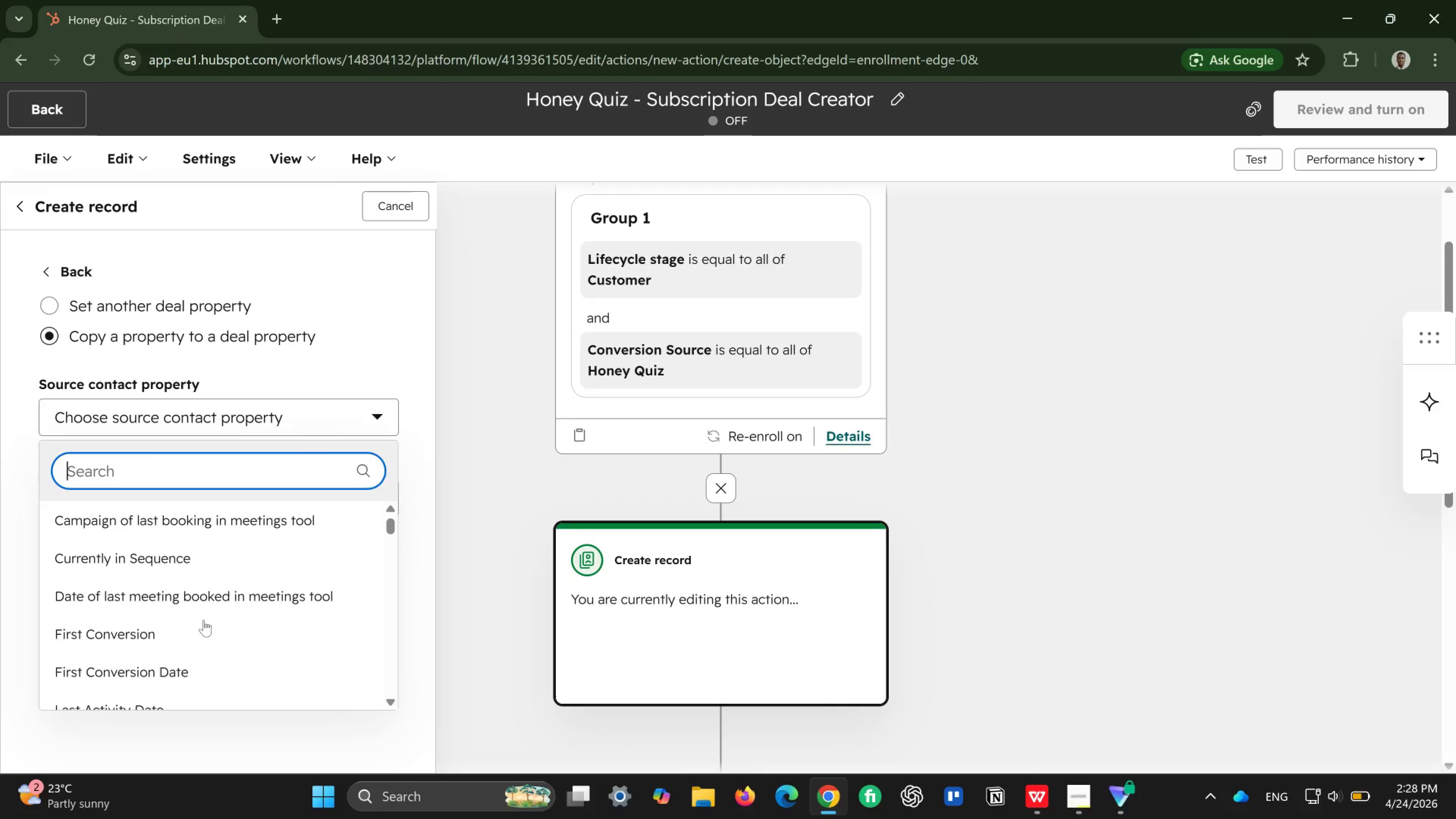 
type(enroll)
 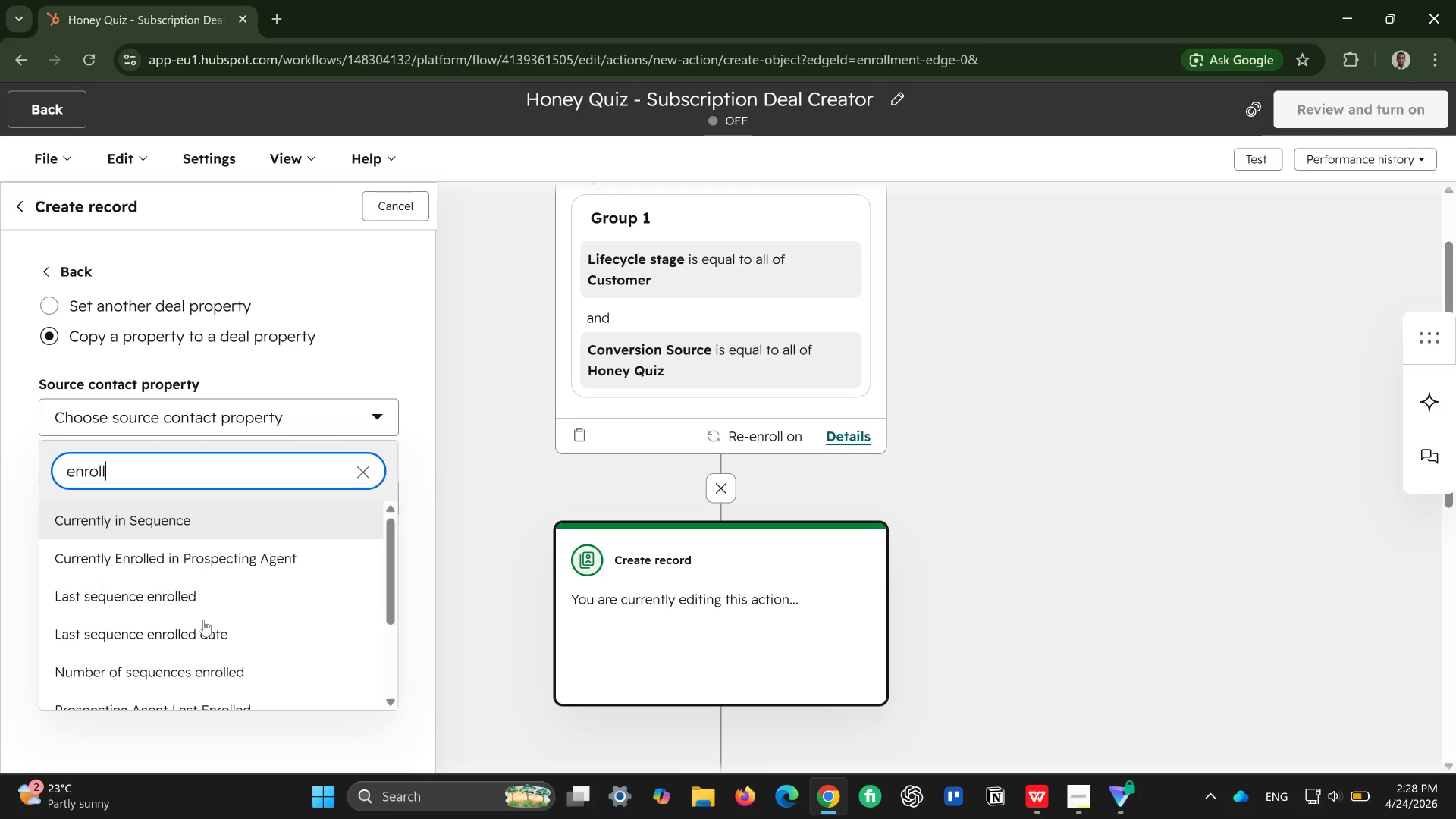 
key(R)
 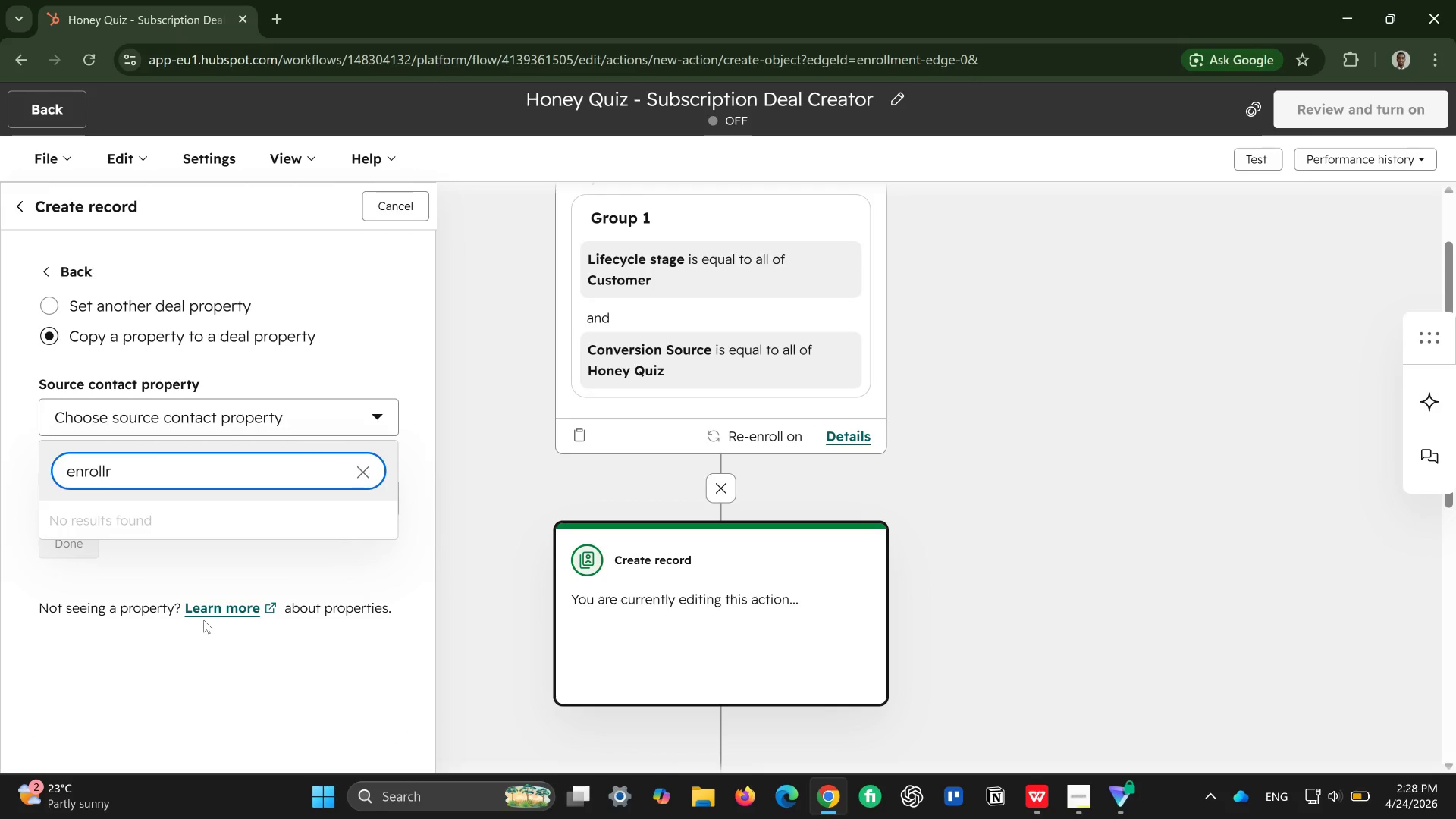 
key(Backspace)
 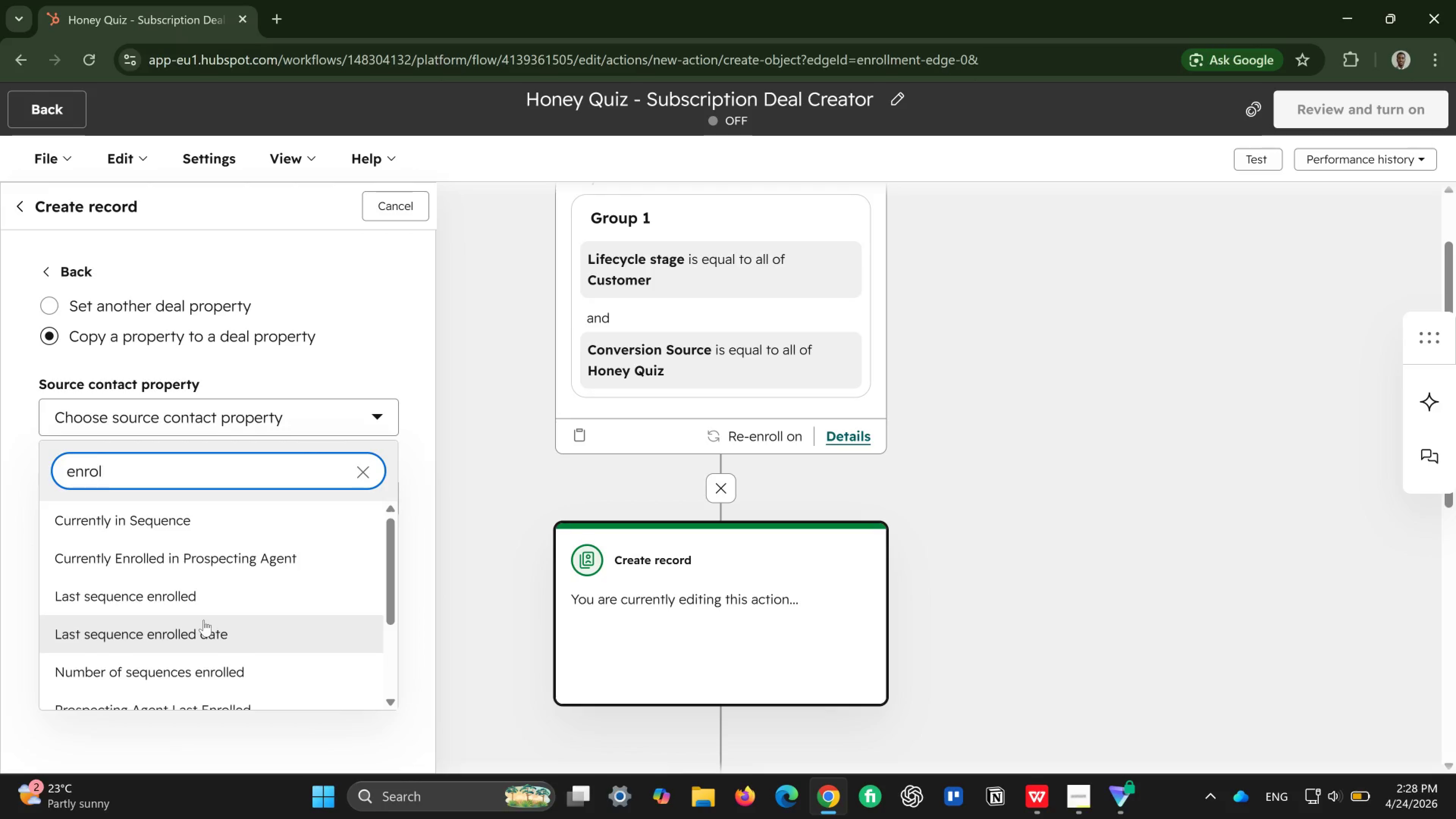 
key(Backspace)
 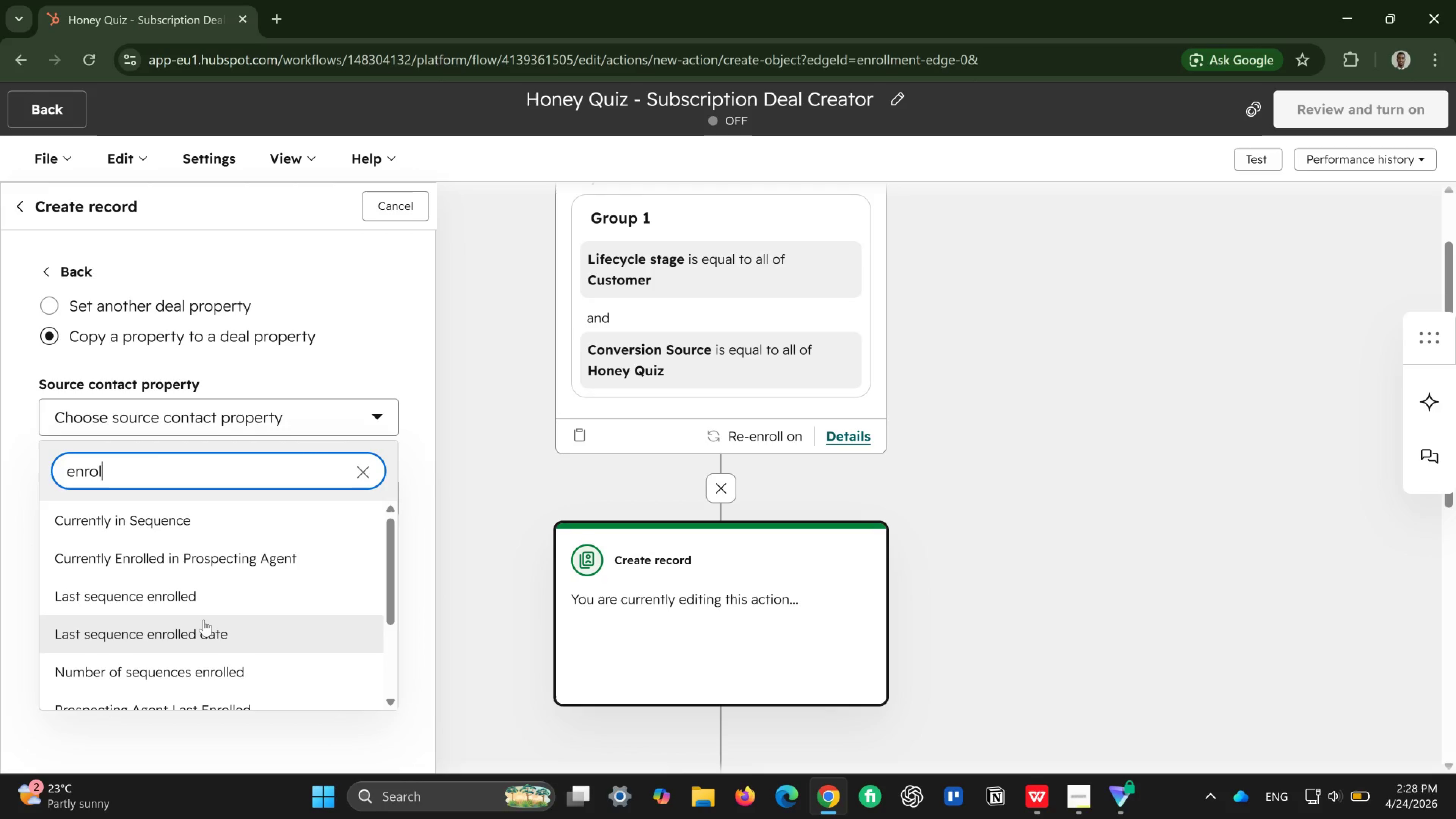 
scroll: coordinate [204, 620], scroll_direction: down, amount: 3.0
 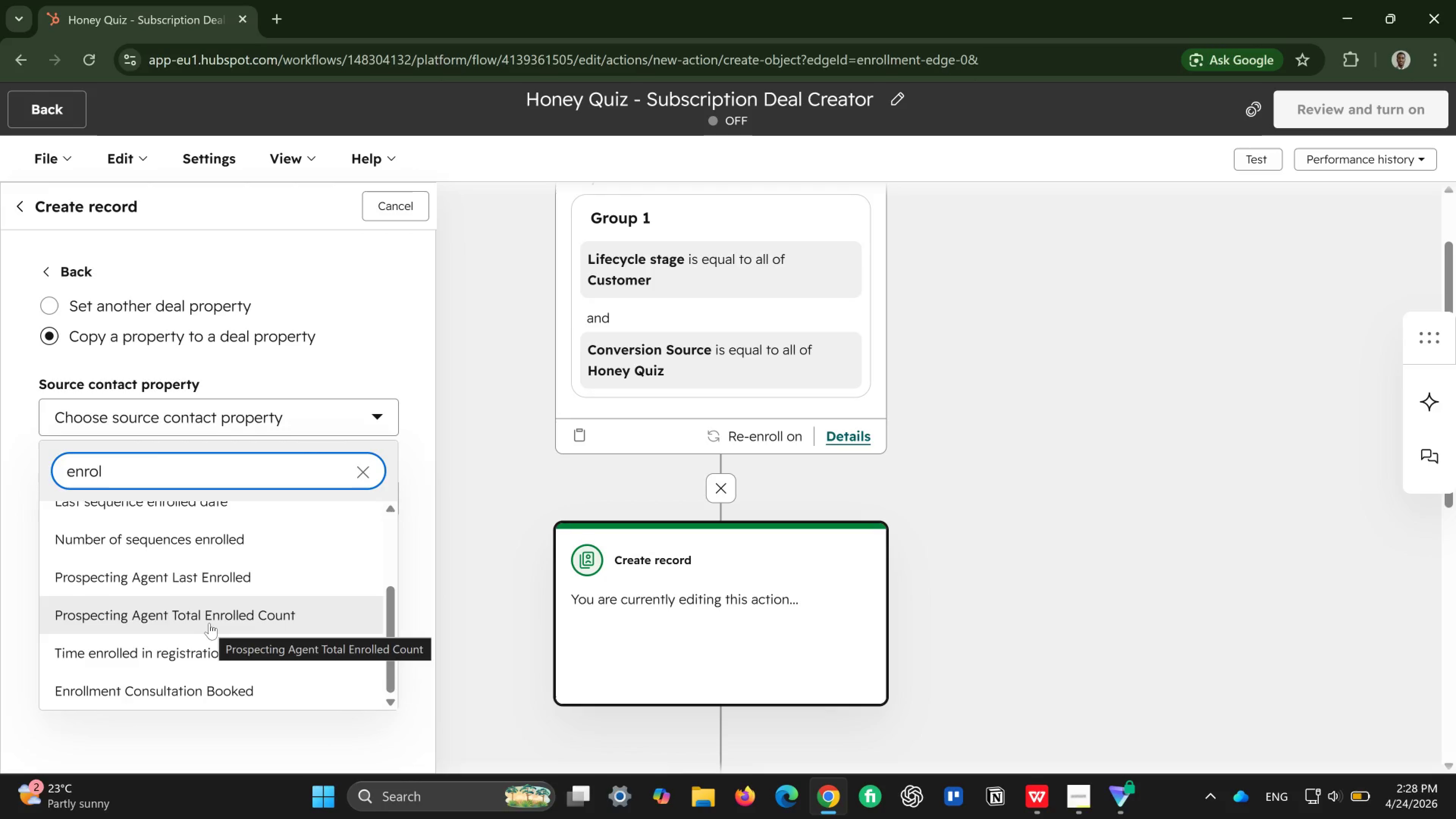 
hold_key(key=Backspace, duration=0.95)
 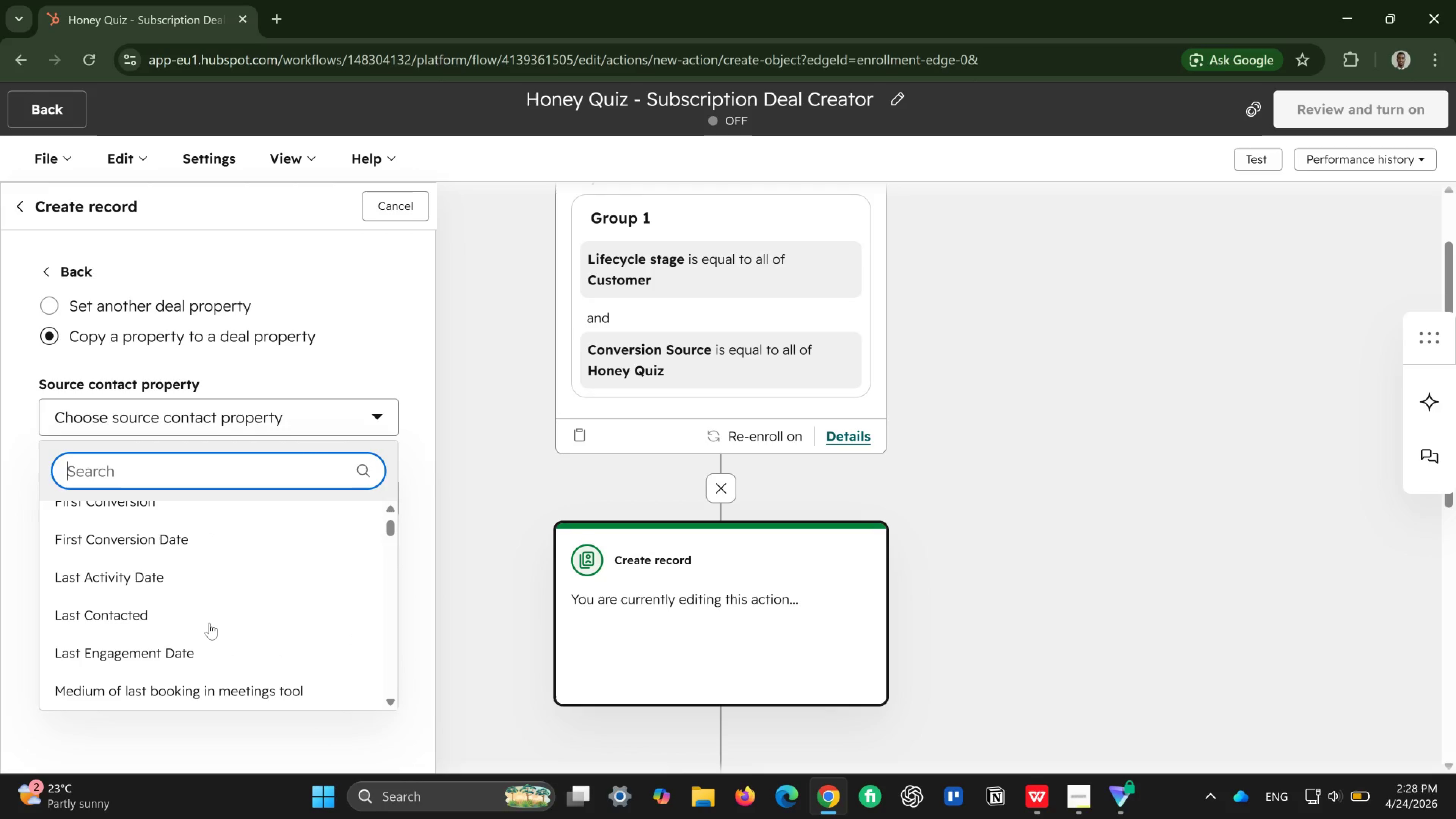 
key(Backspace)
 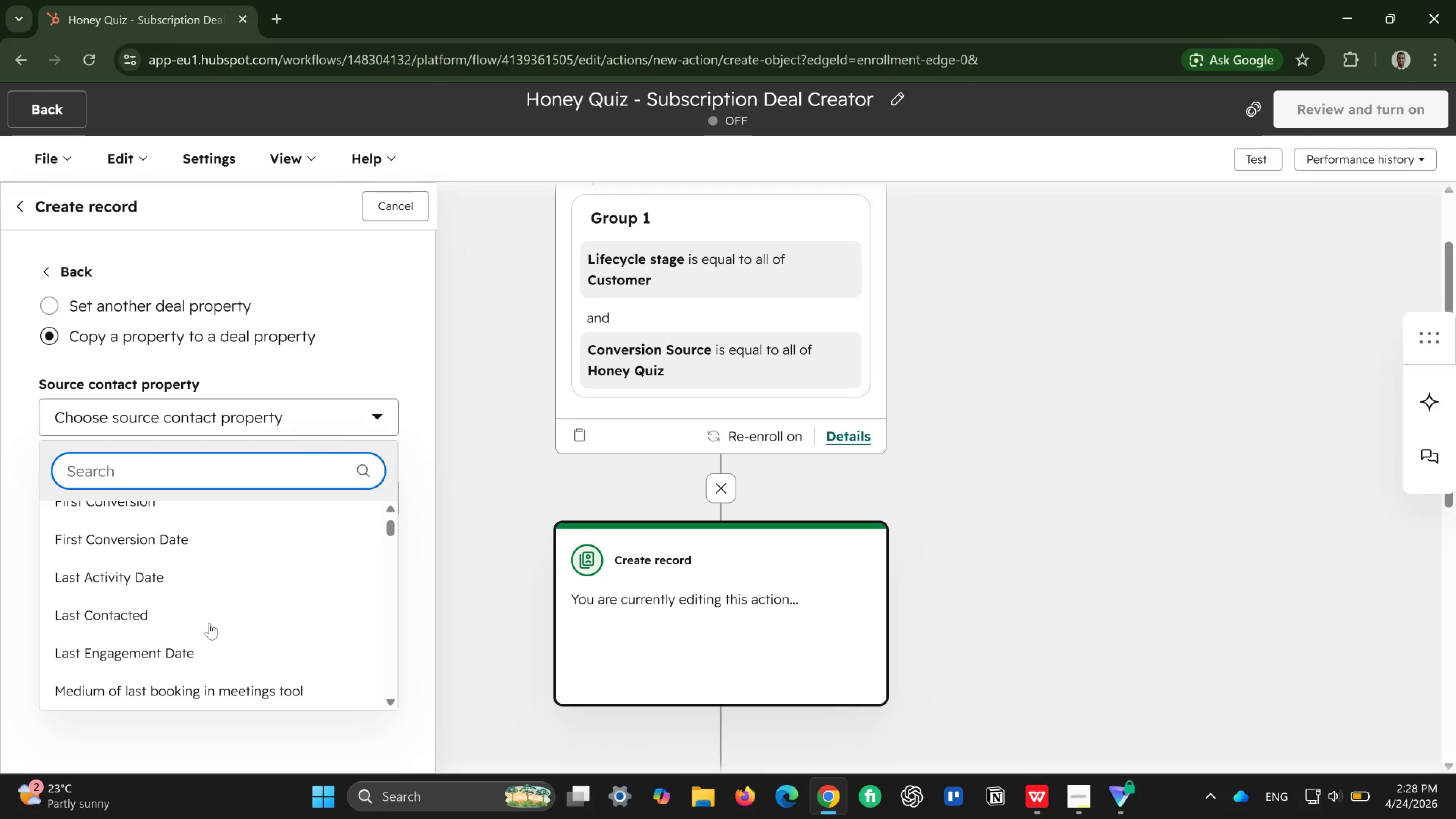 
wait(6.05)
 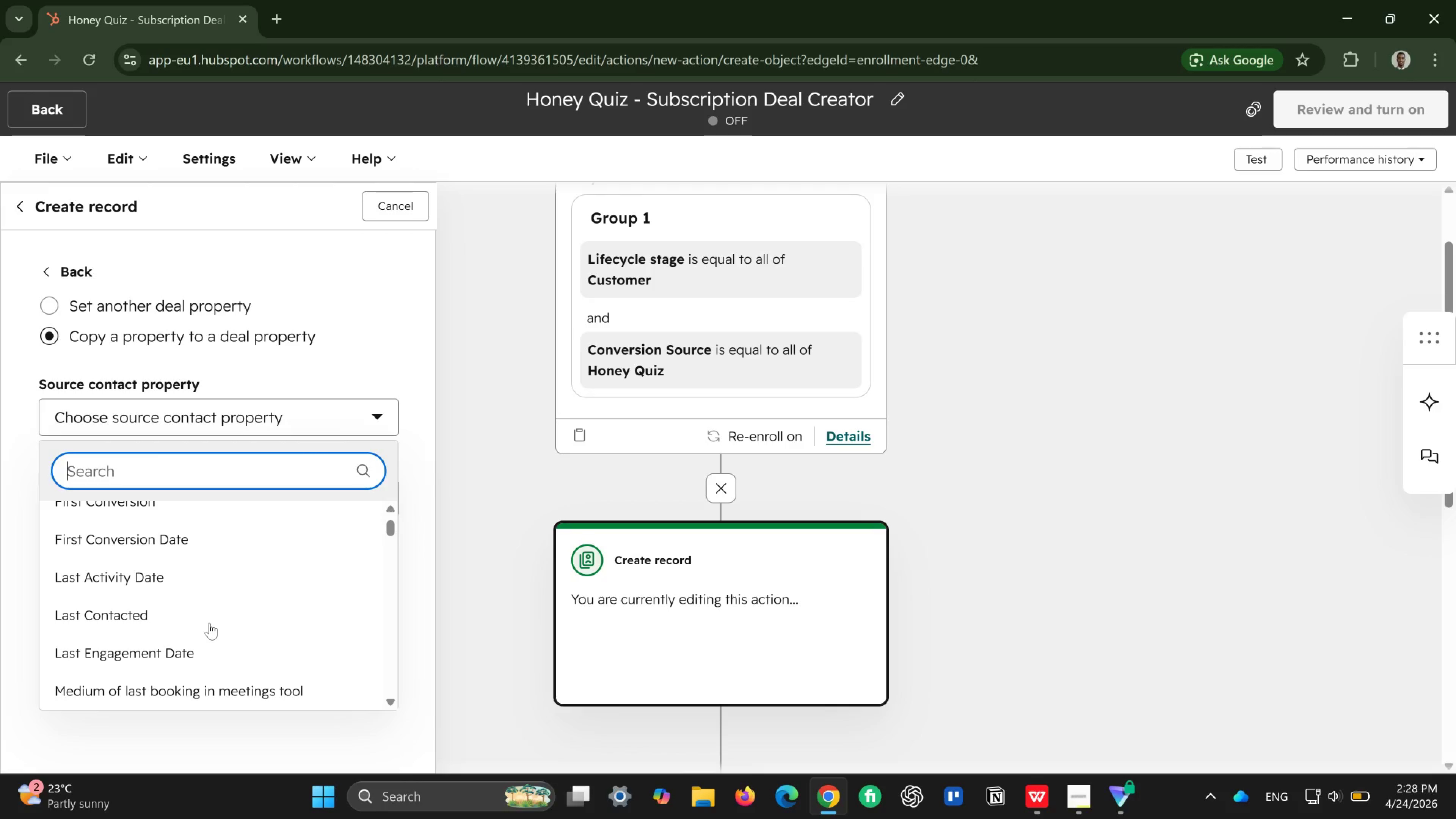 
type(lifecy)
 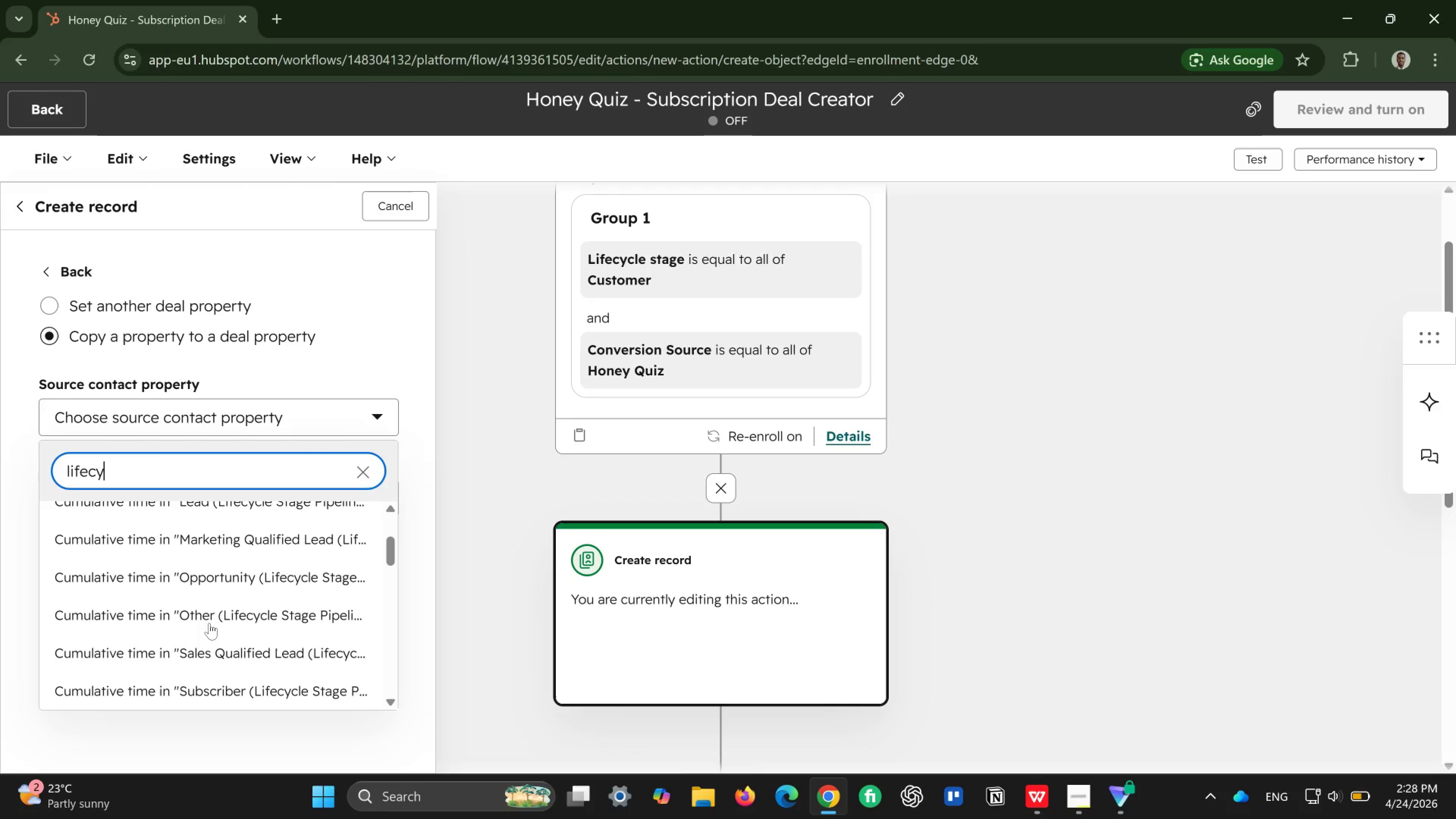 
type(cle)
 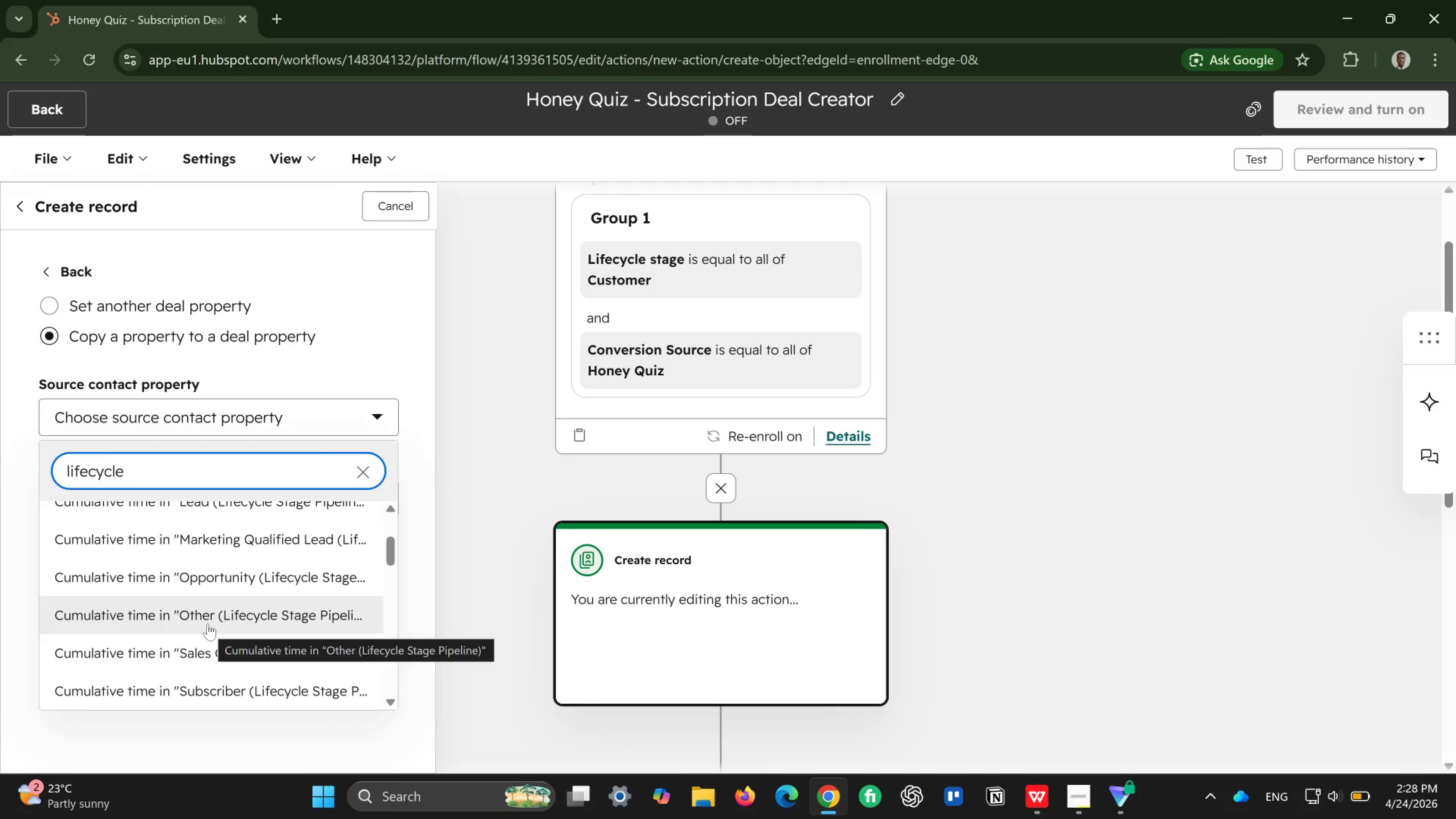 
wait(5.47)
 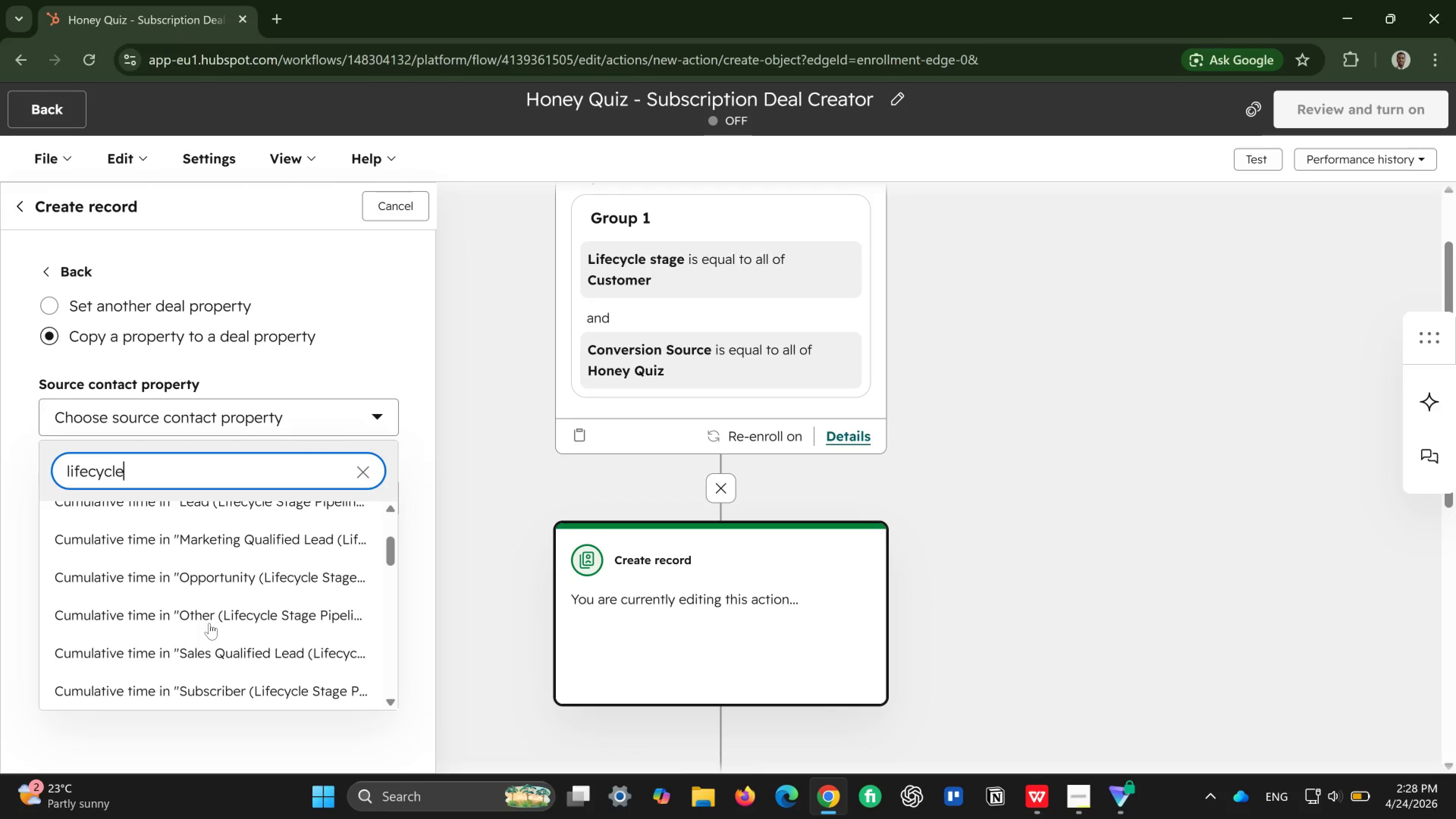 
mouse_move([187, 632])
 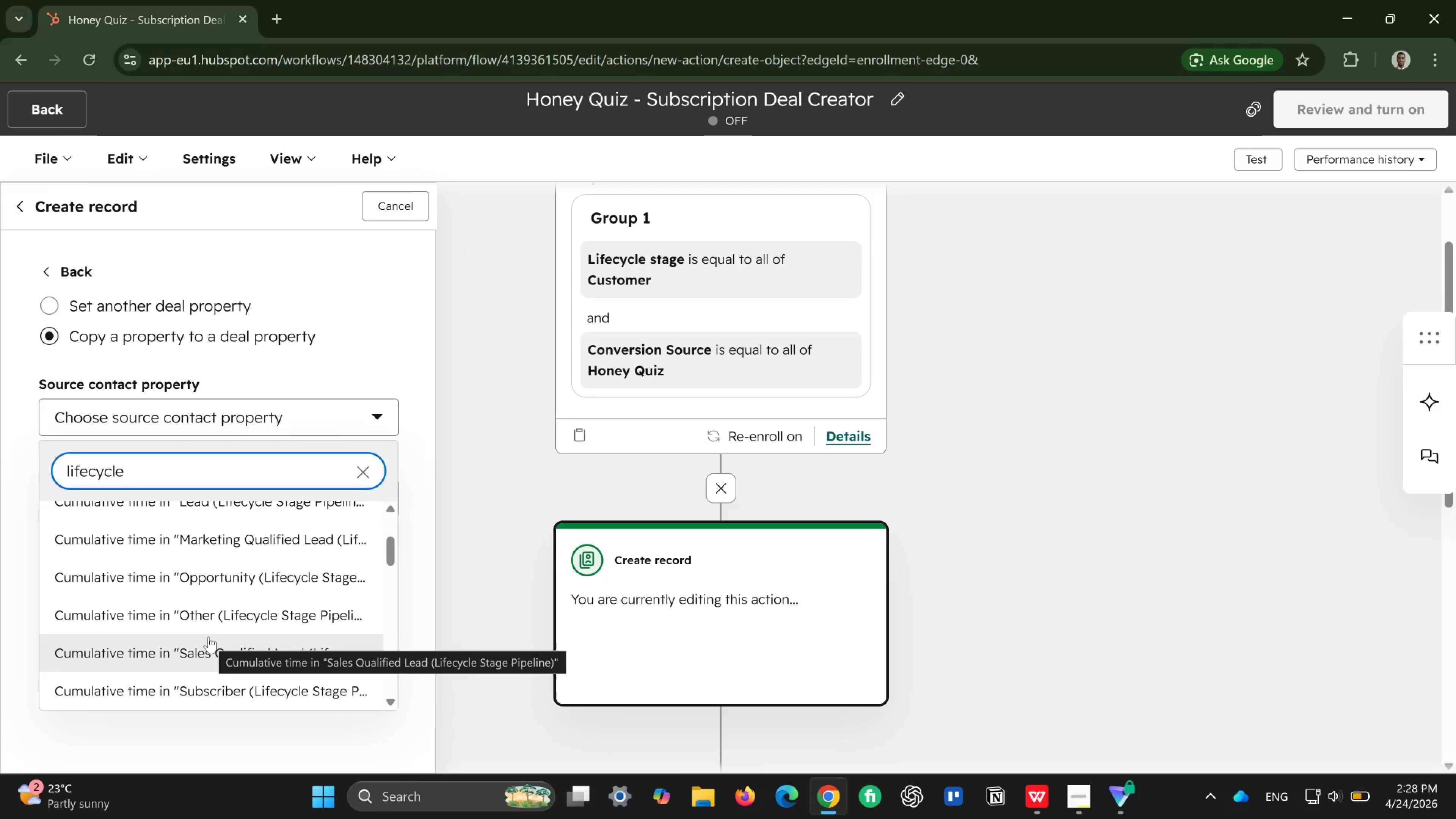 
scroll: coordinate [209, 637], scroll_direction: down, amount: 8.0
 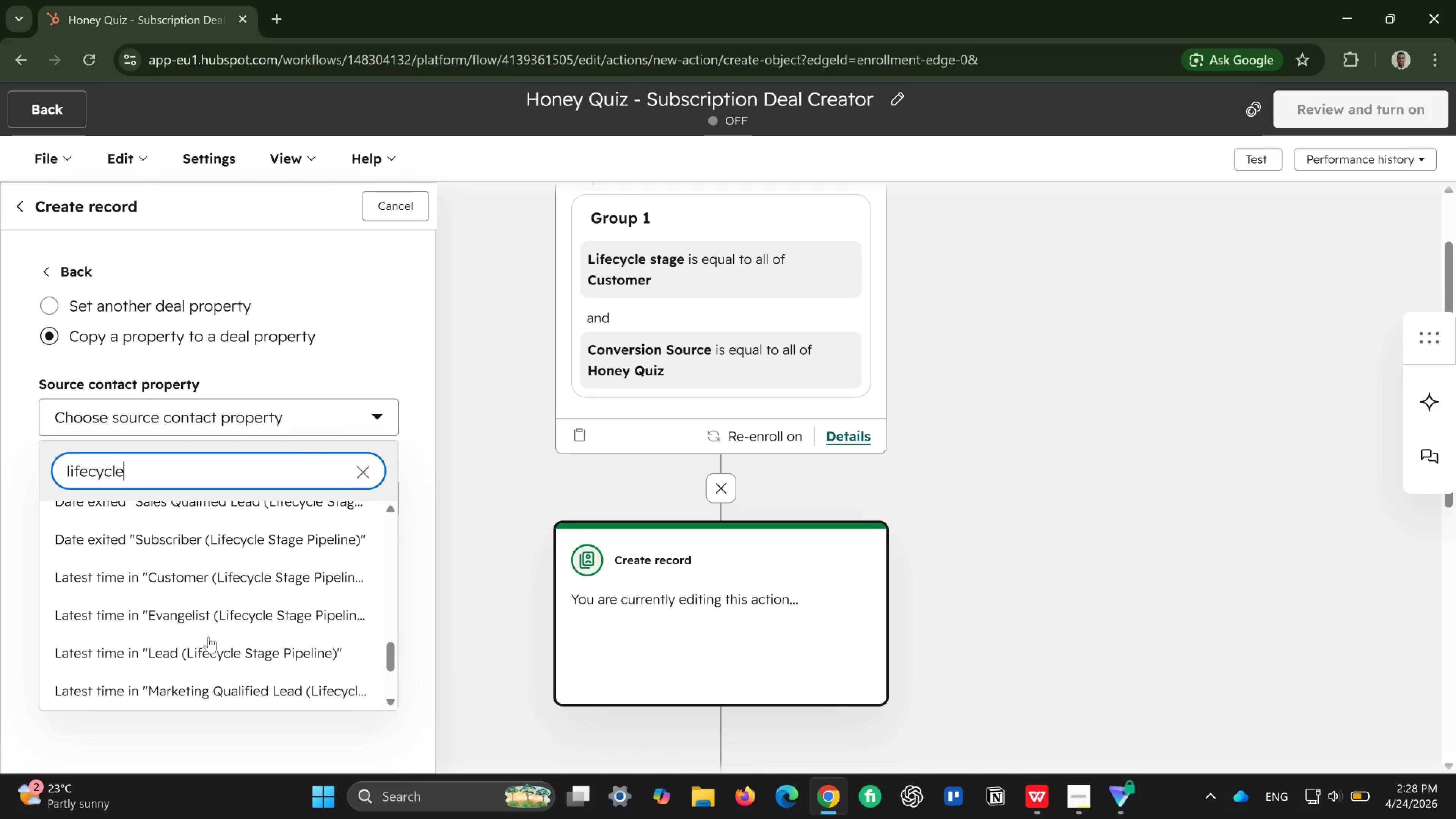 
scroll: coordinate [209, 637], scroll_direction: up, amount: 11.0
 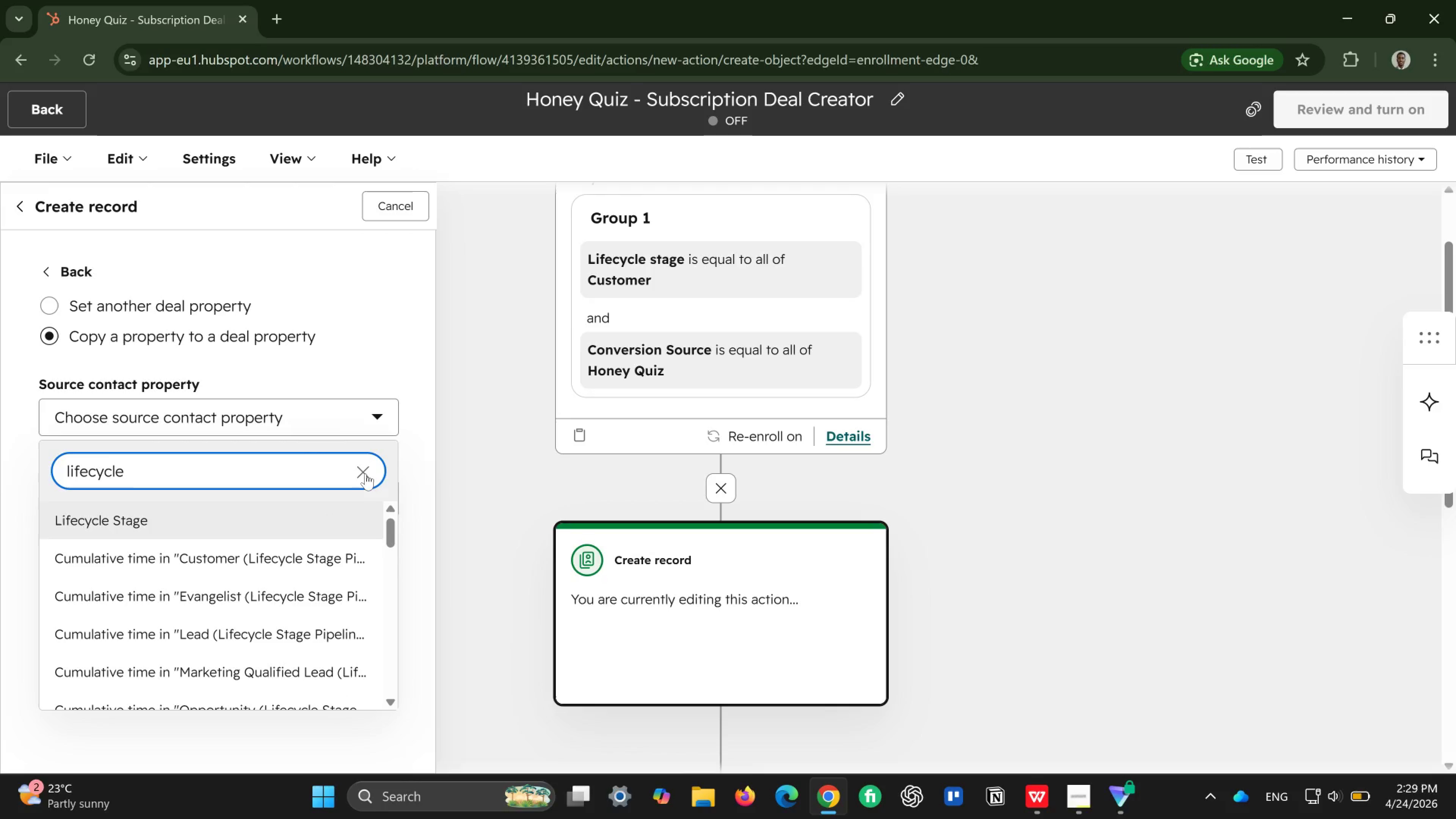 
left_click([366, 472])
 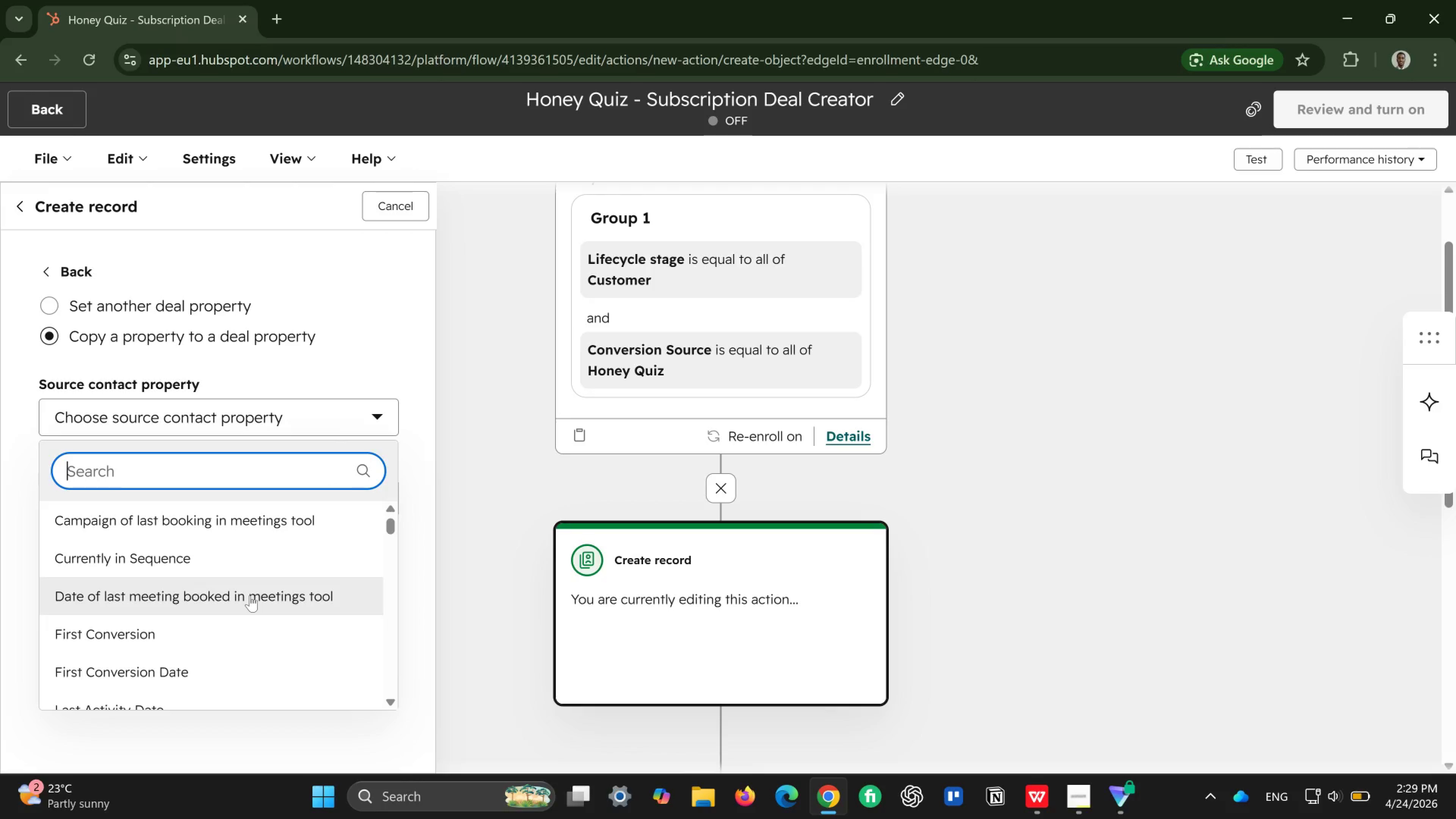 
scroll: coordinate [220, 595], scroll_direction: down, amount: 11.0
 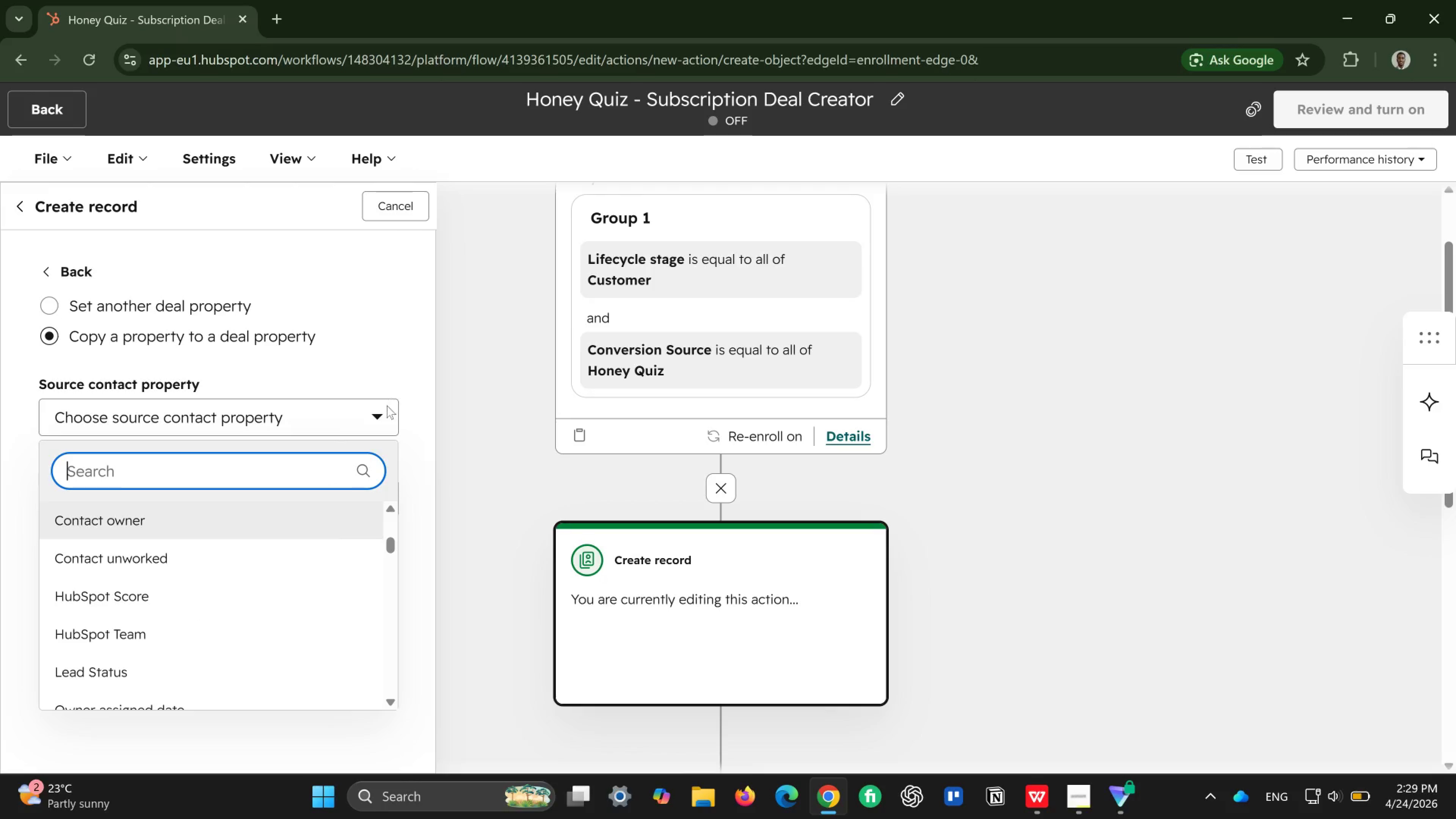 
scroll: coordinate [300, 566], scroll_direction: up, amount: 2.0
 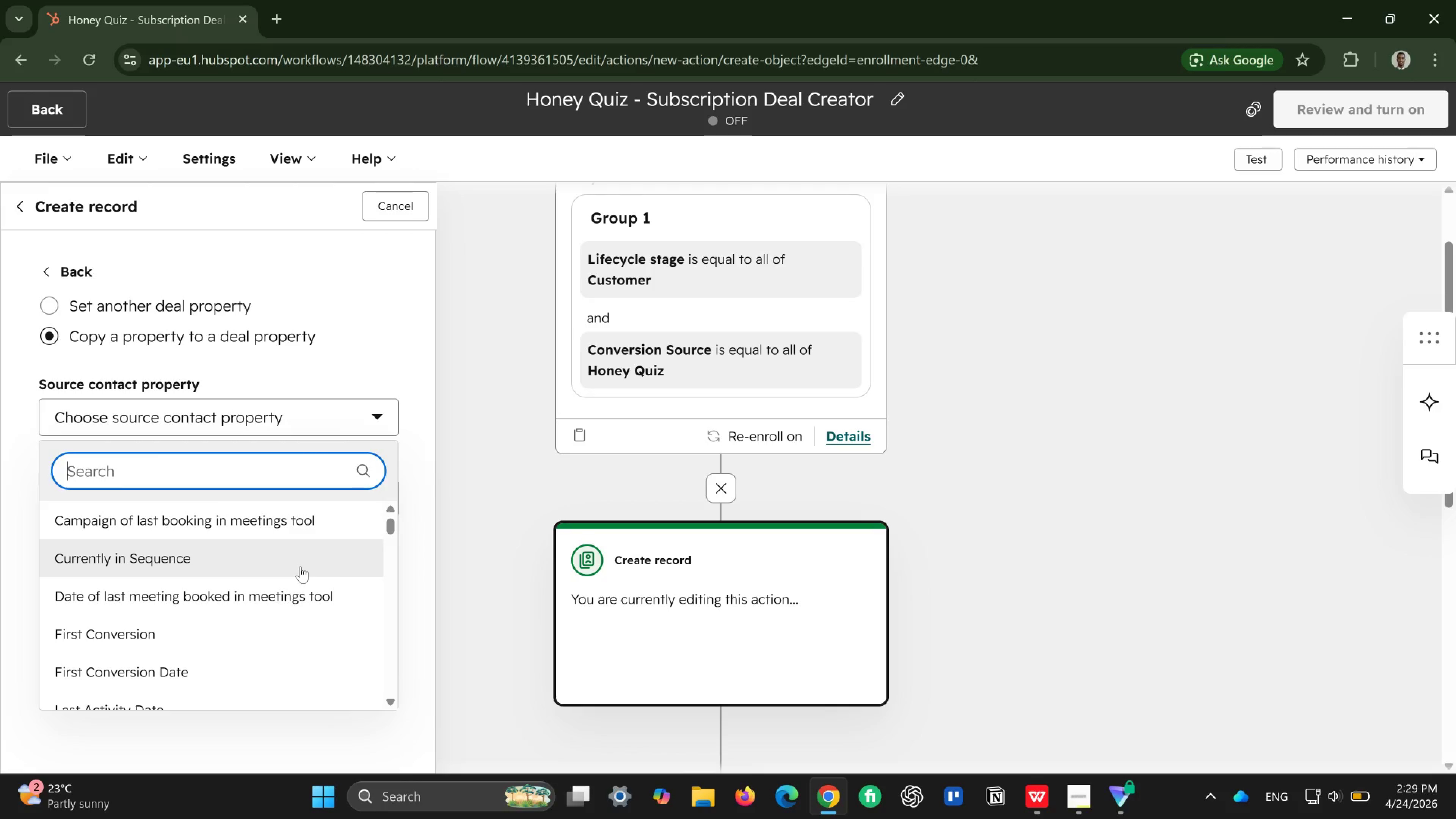 
scroll: coordinate [195, 575], scroll_direction: down, amount: 10.0
 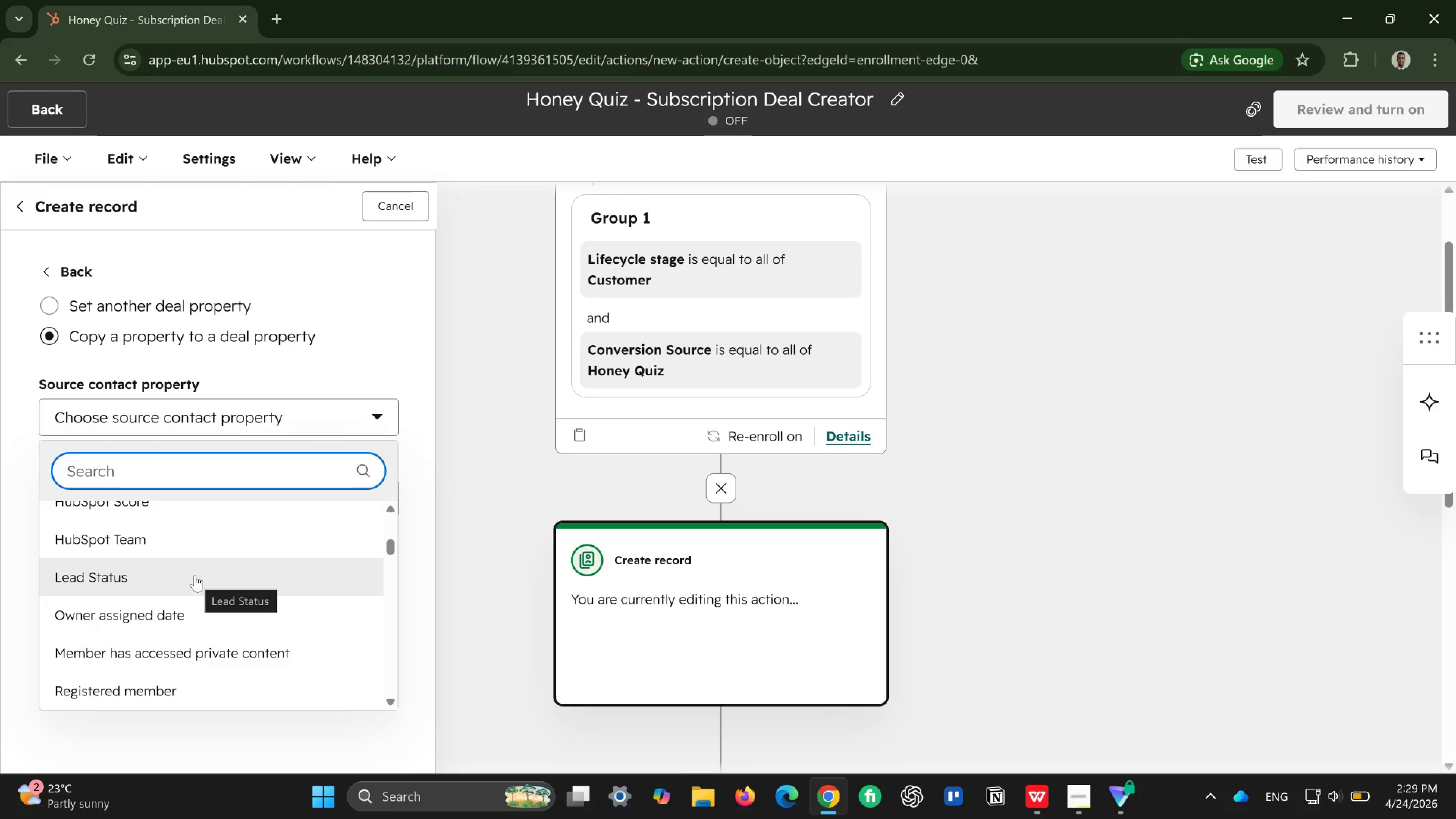 
type(lifecycle)
 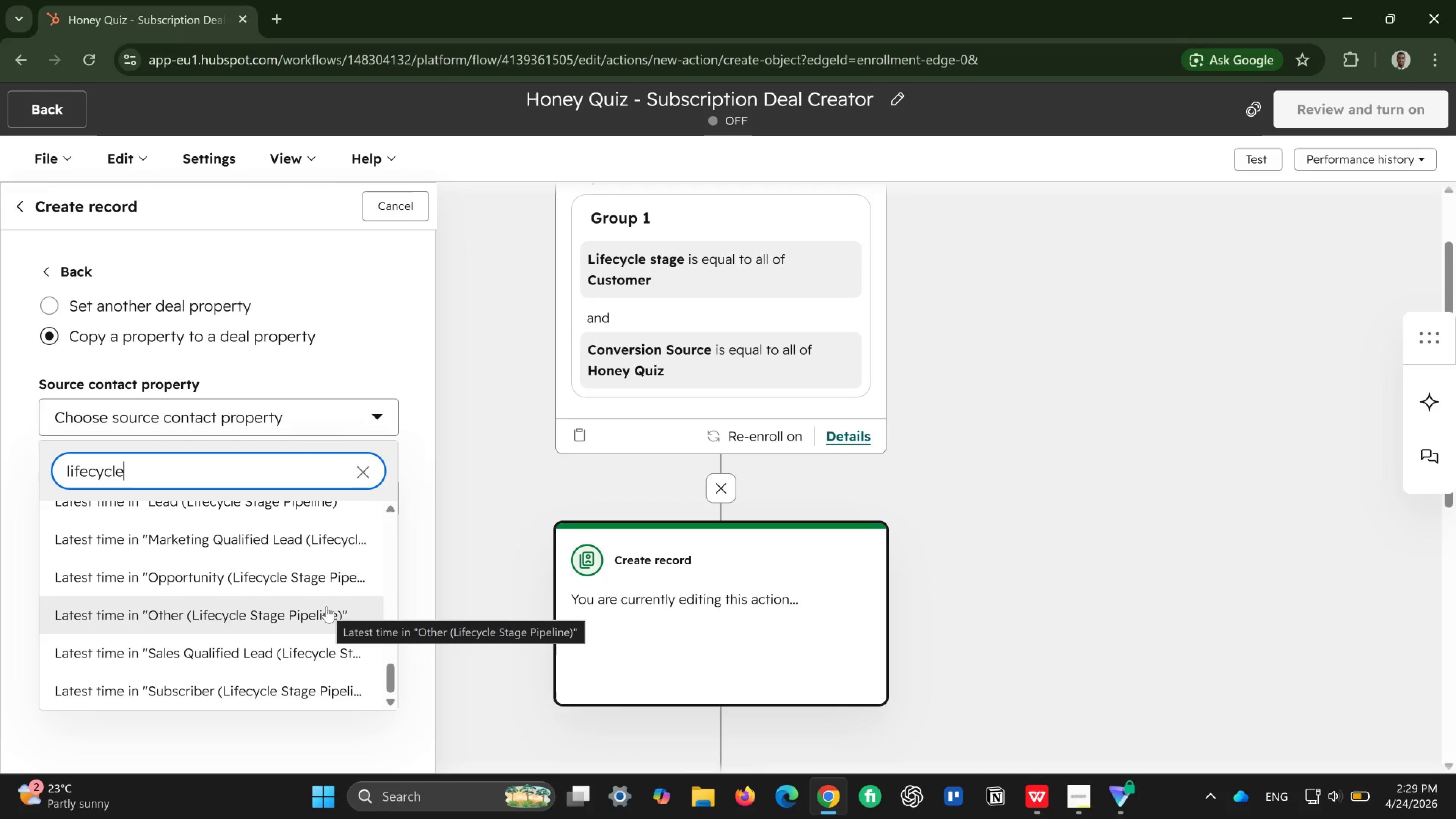 
type( pipeline)
key(Backspace)
key(Backspace)
key(Backspace)
key(Backspace)
key(Backspace)
key(Backspace)
key(Backspace)
key(Backspace)
key(Backspace)
key(Backspace)
key(Backspace)
key(Backspace)
key(Backspace)
key(Backspace)
key(Backspace)
key(Backspace)
key(Backspace)
key(Backspace)
 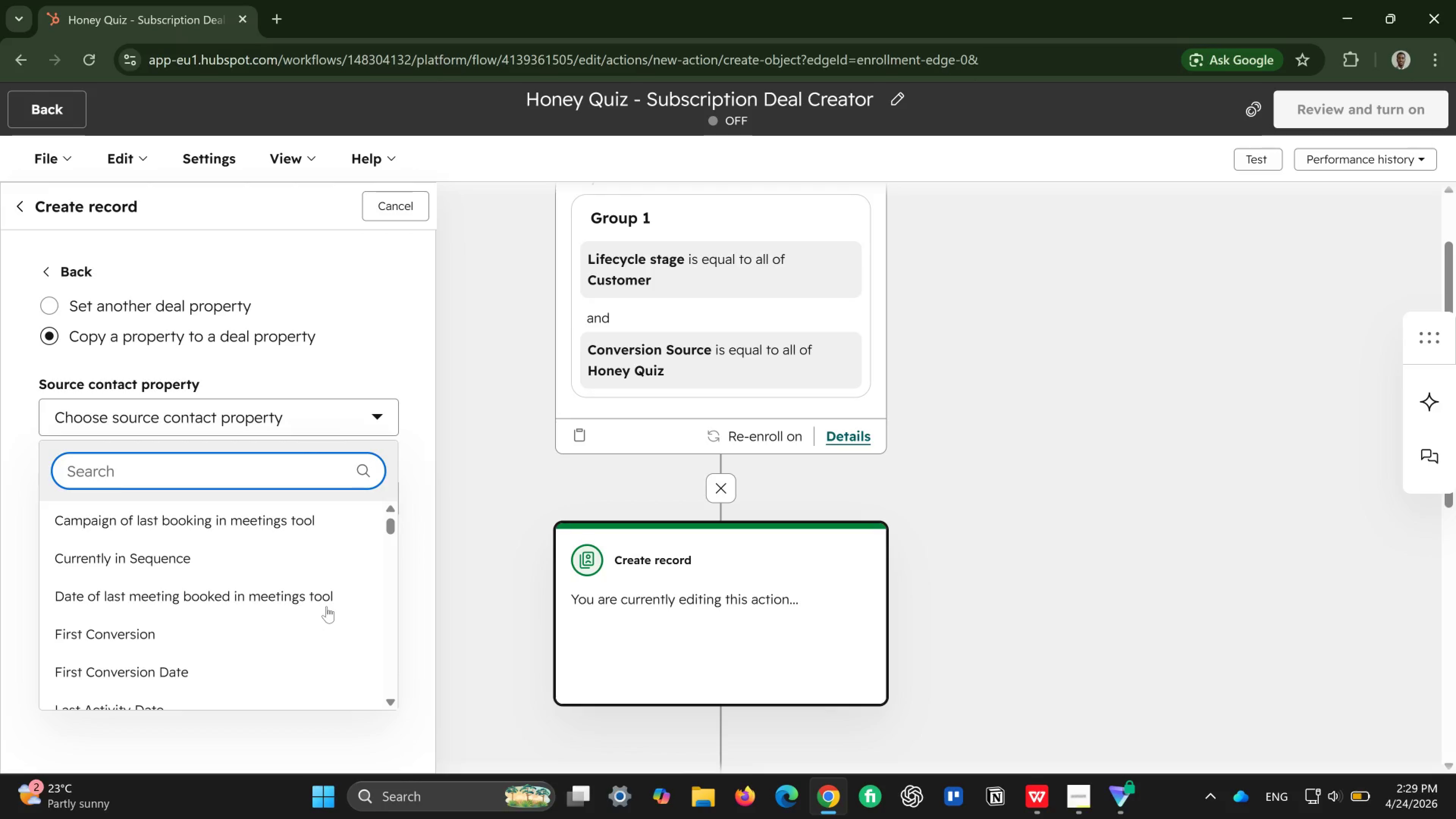 
wait(12.47)
 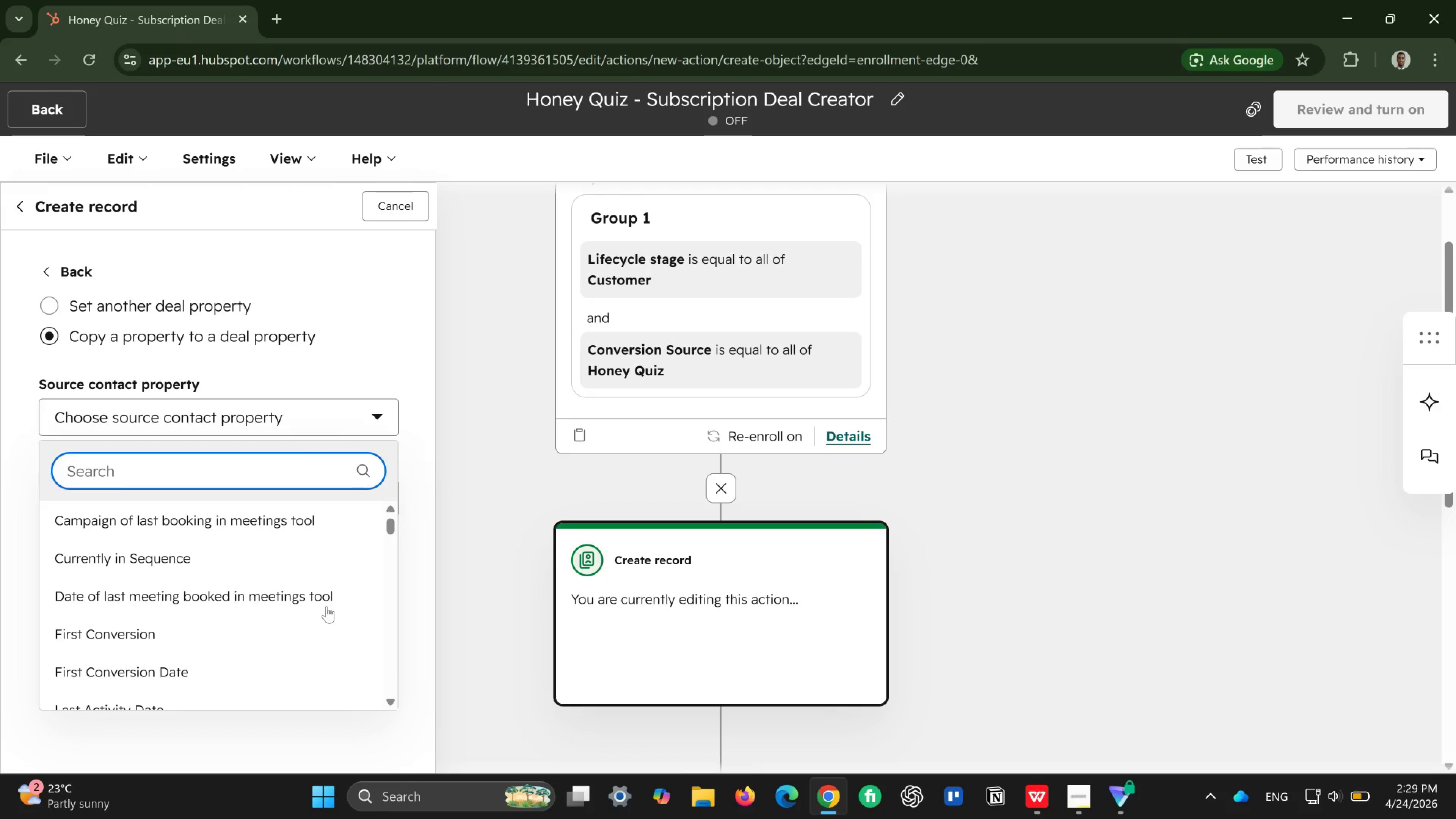 
type(Q)
key(Tab)
type(ui)
 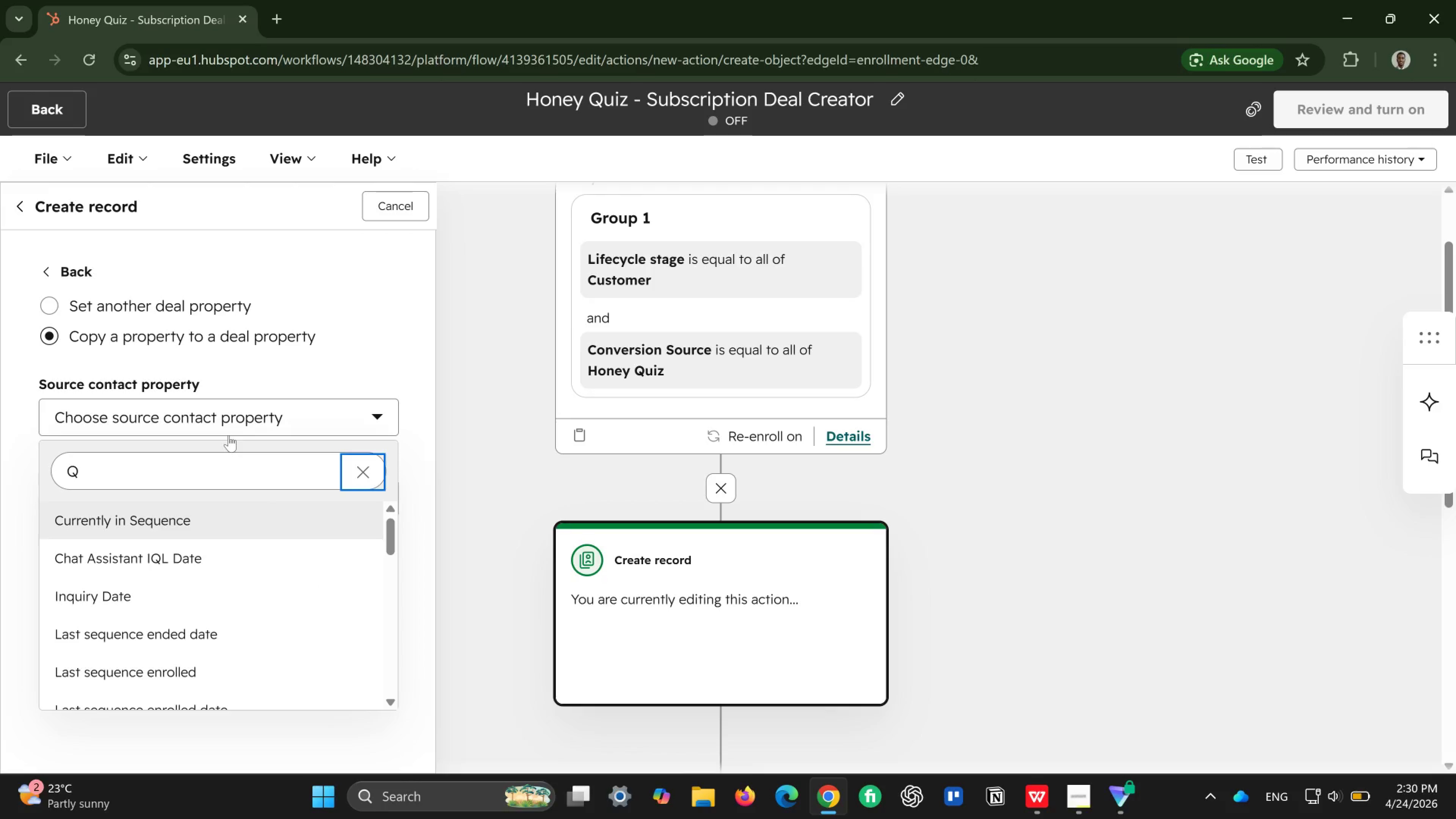 
left_click([206, 466])
 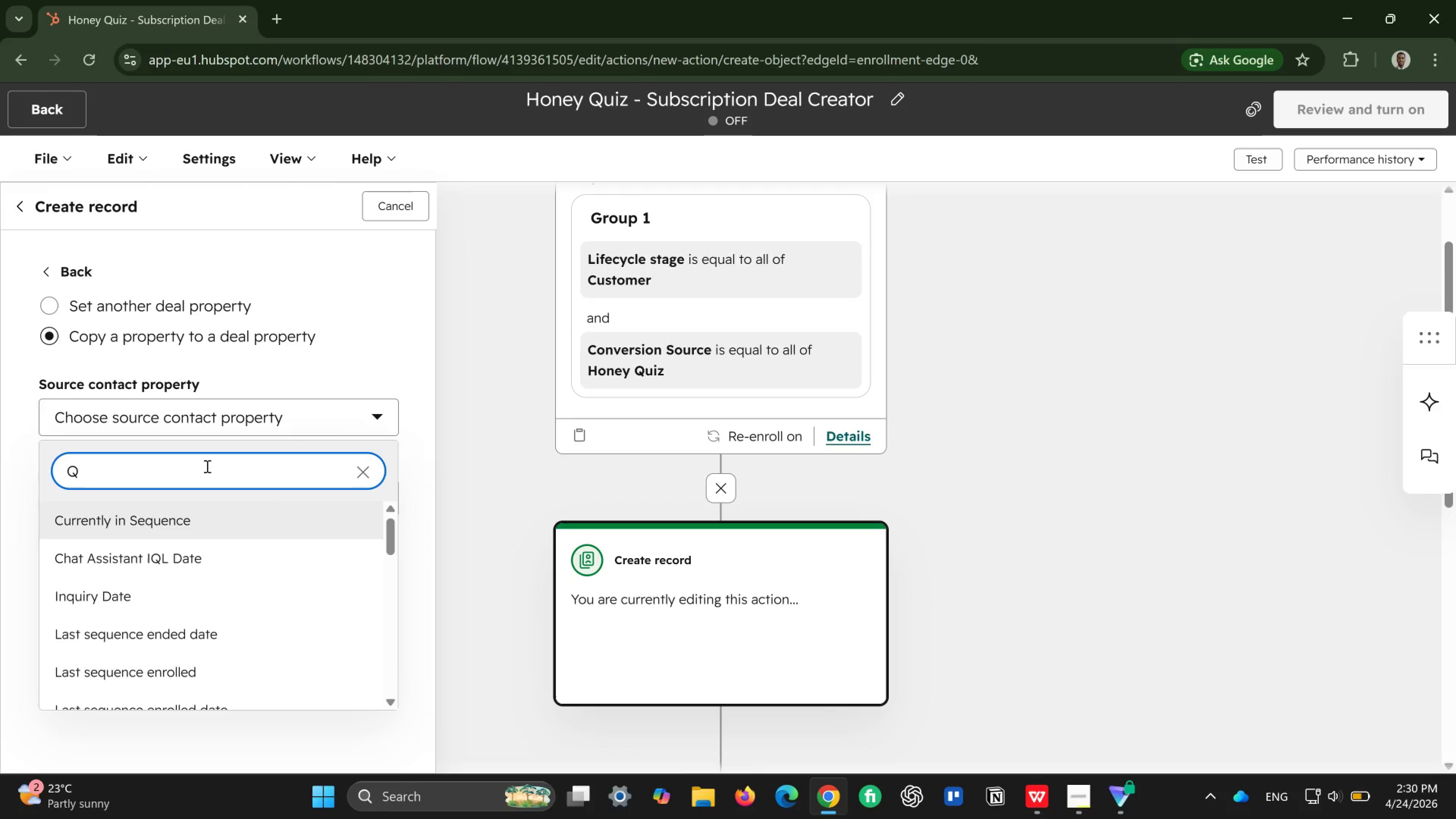 
type(ui)
 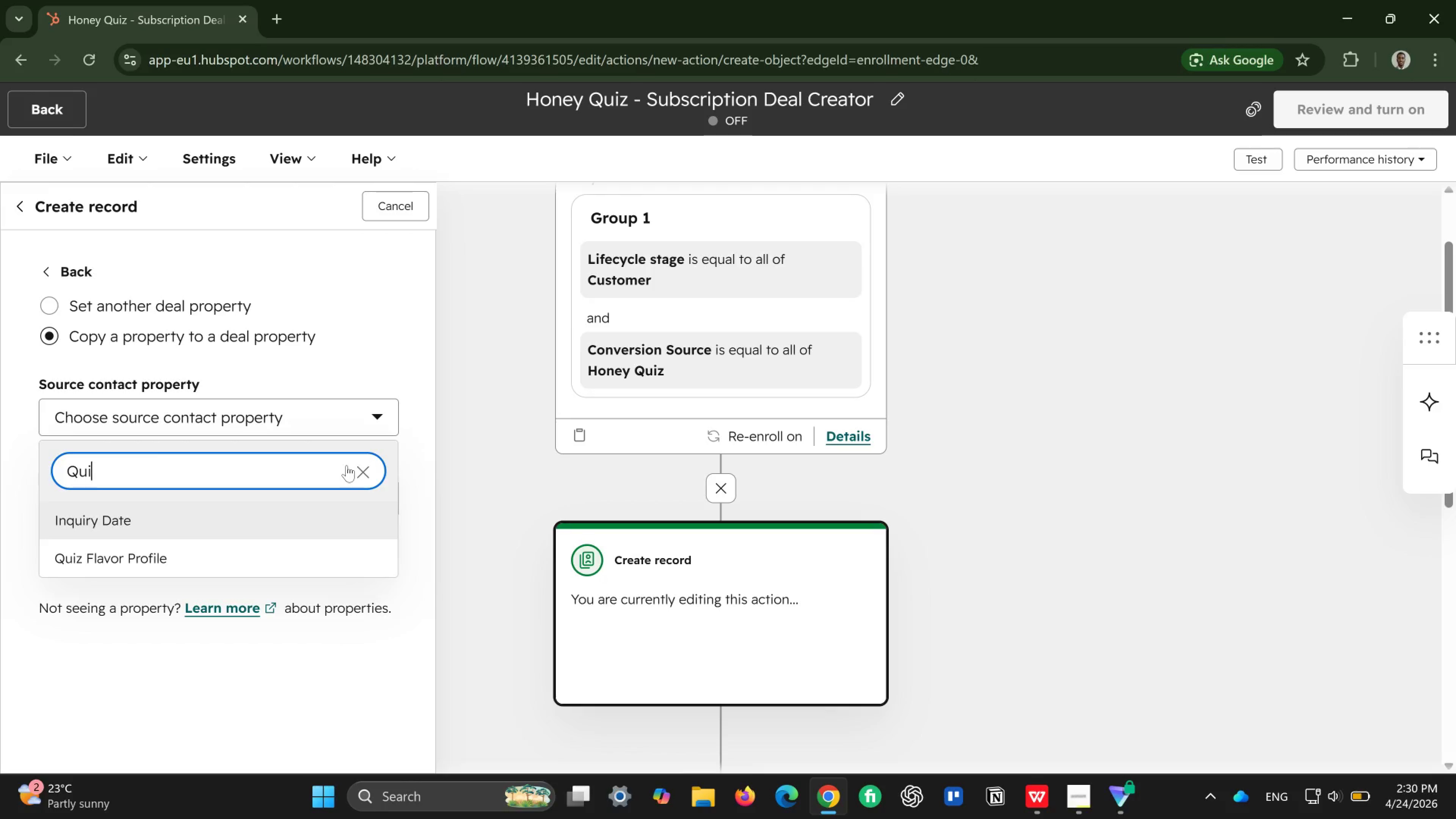 
wait(12.32)
 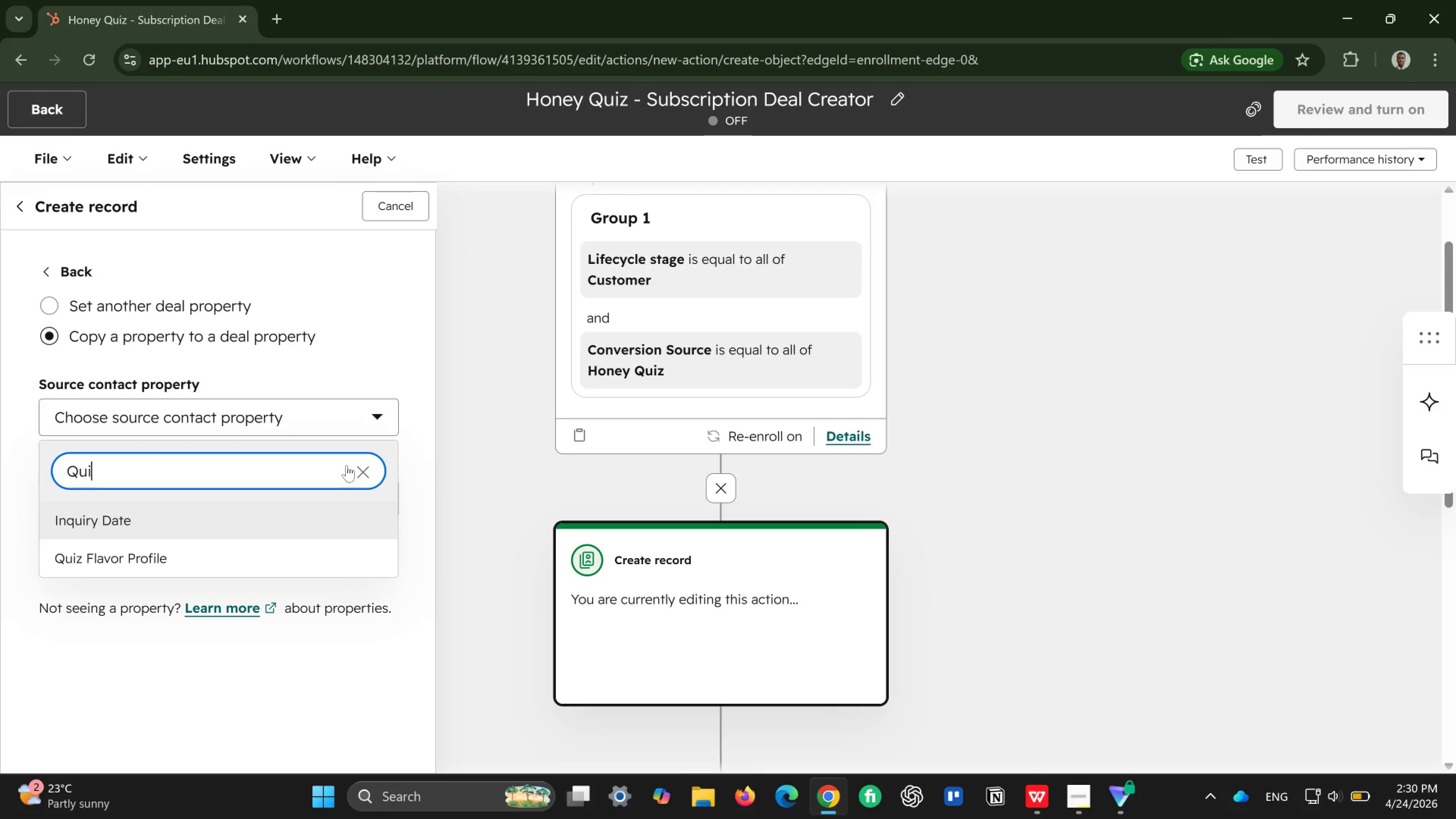 
left_click([366, 468])
 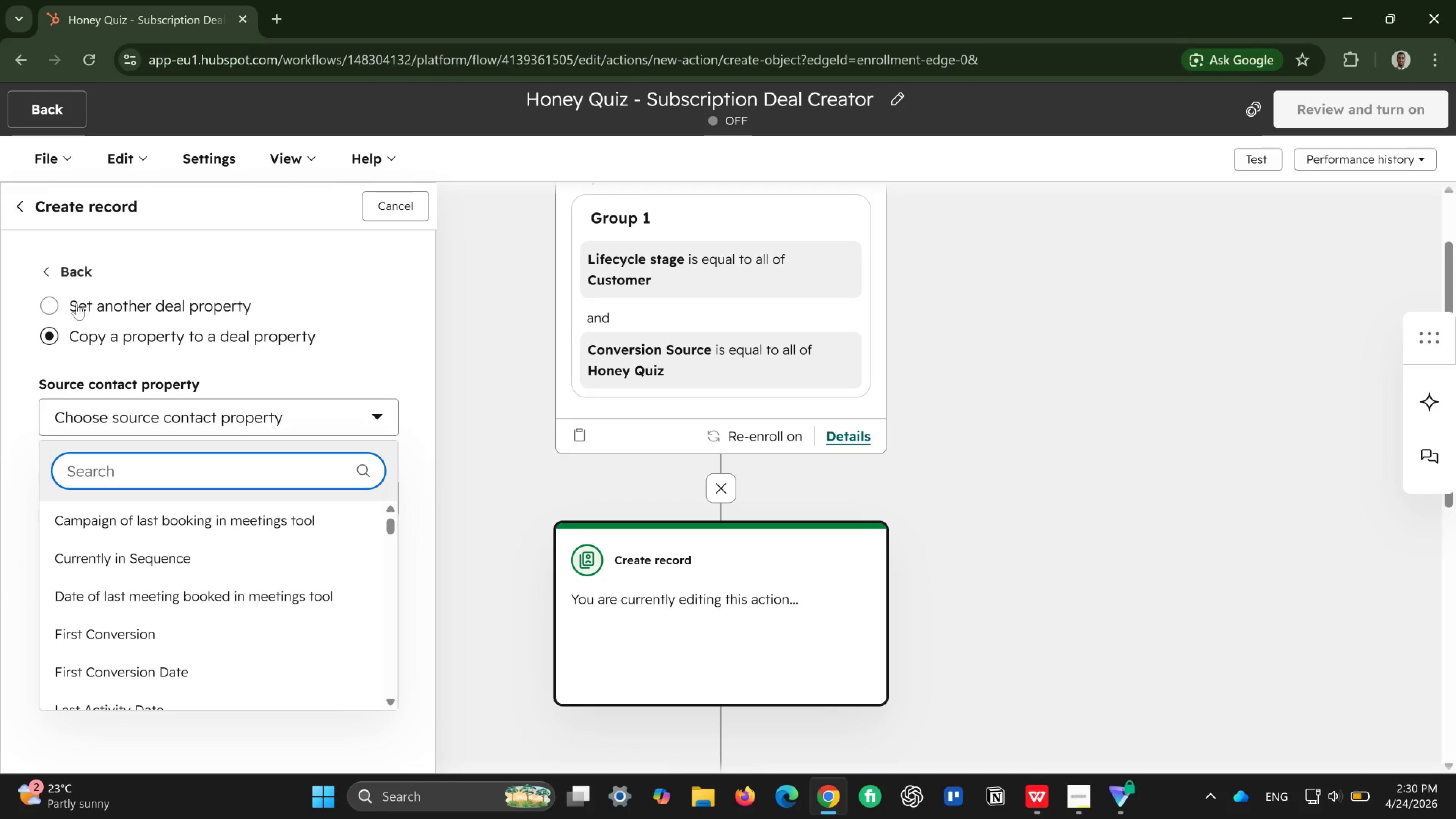 
left_click([53, 306])
 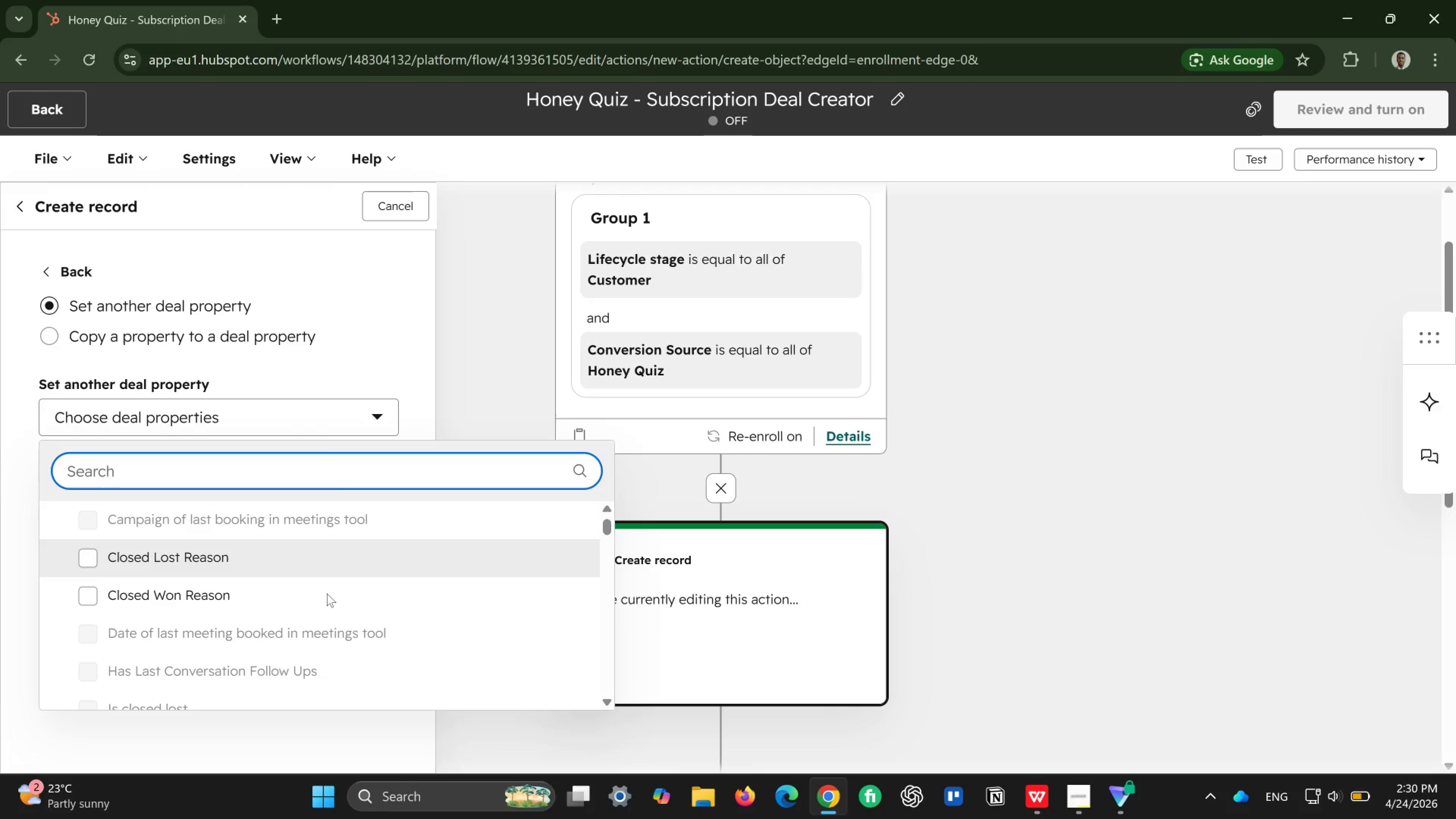 
scroll: coordinate [327, 593], scroll_direction: down, amount: 2.0
 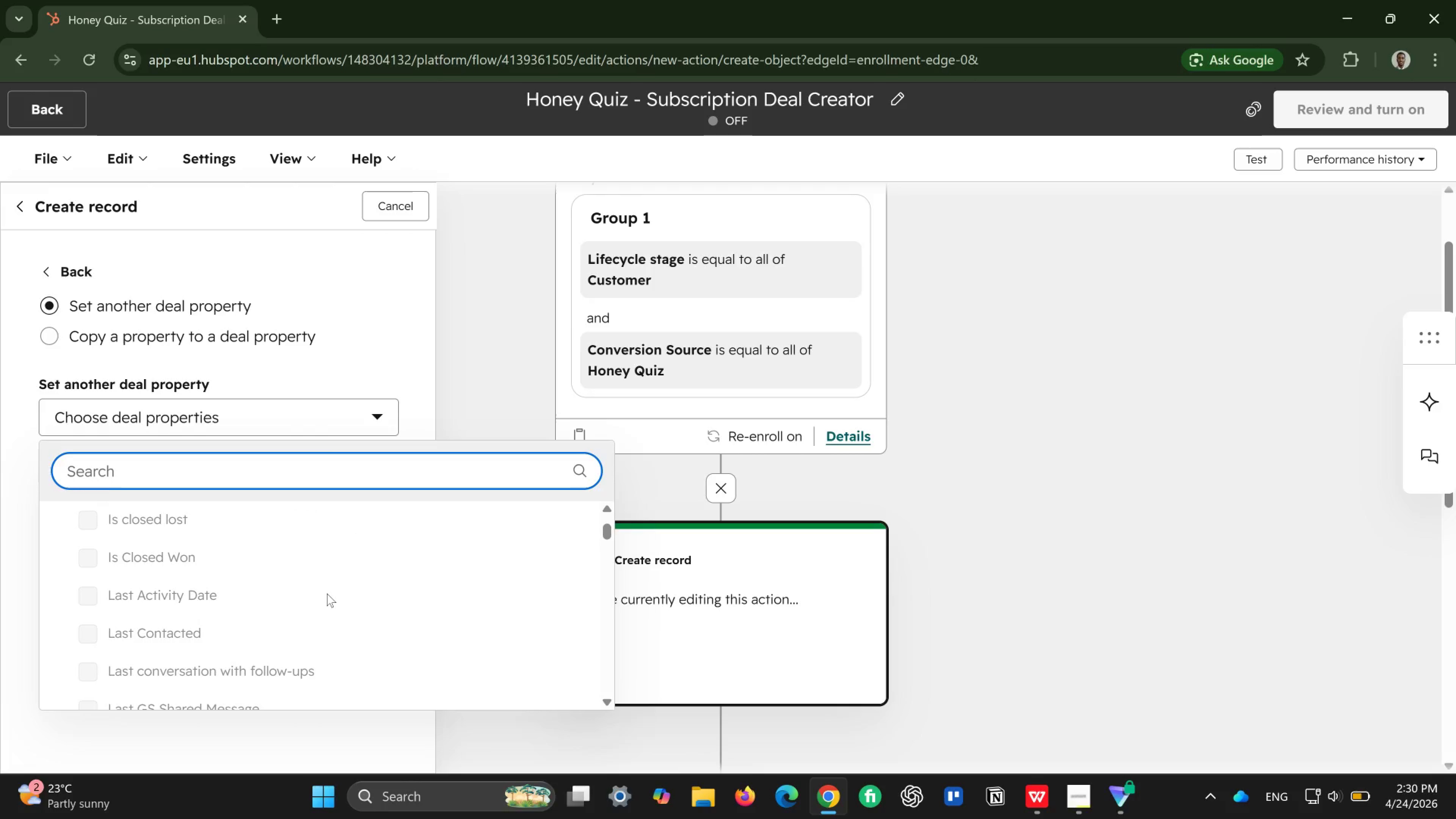 
scroll: coordinate [327, 593], scroll_direction: up, amount: 1.0
 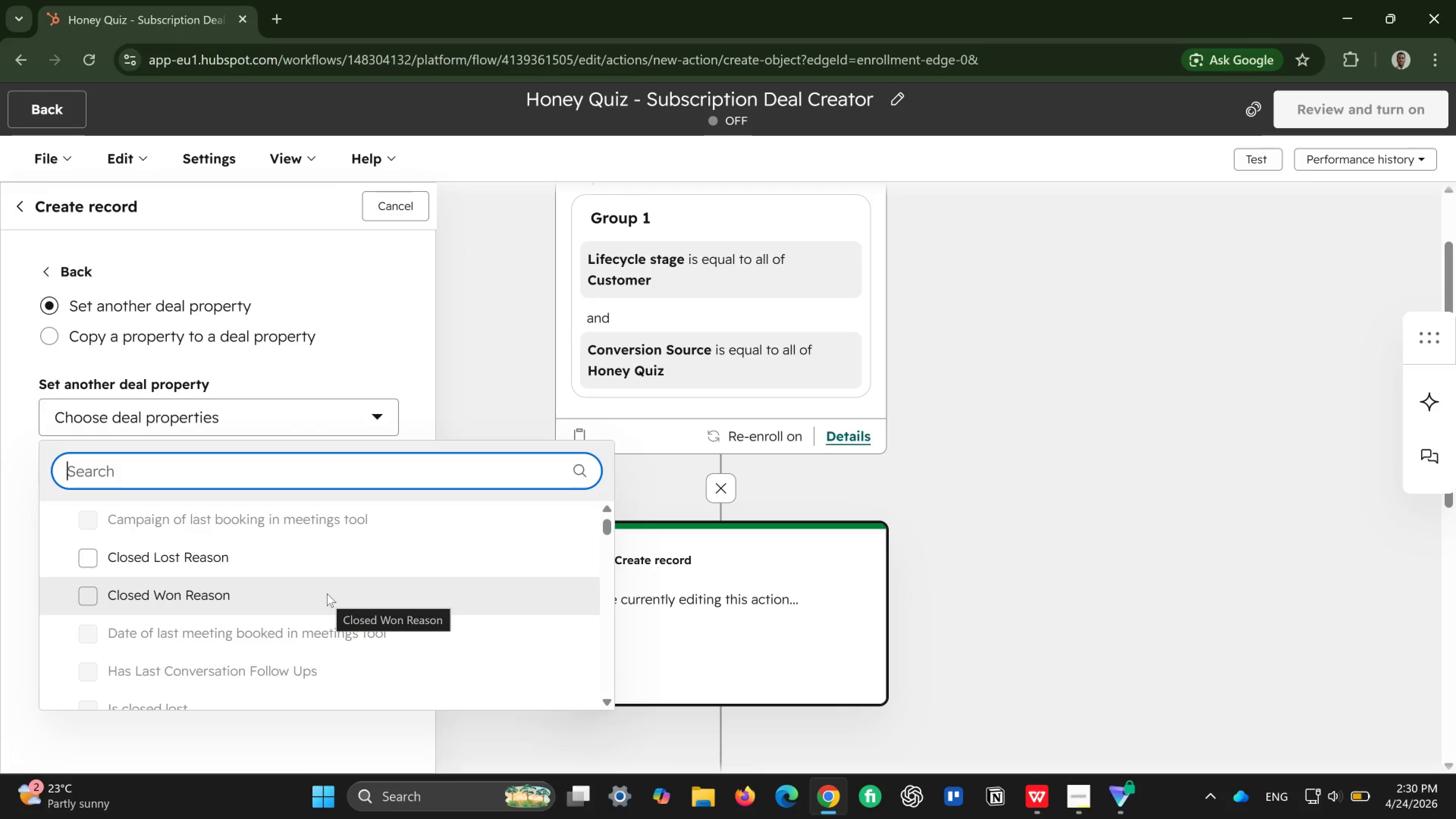 
type(comple)
 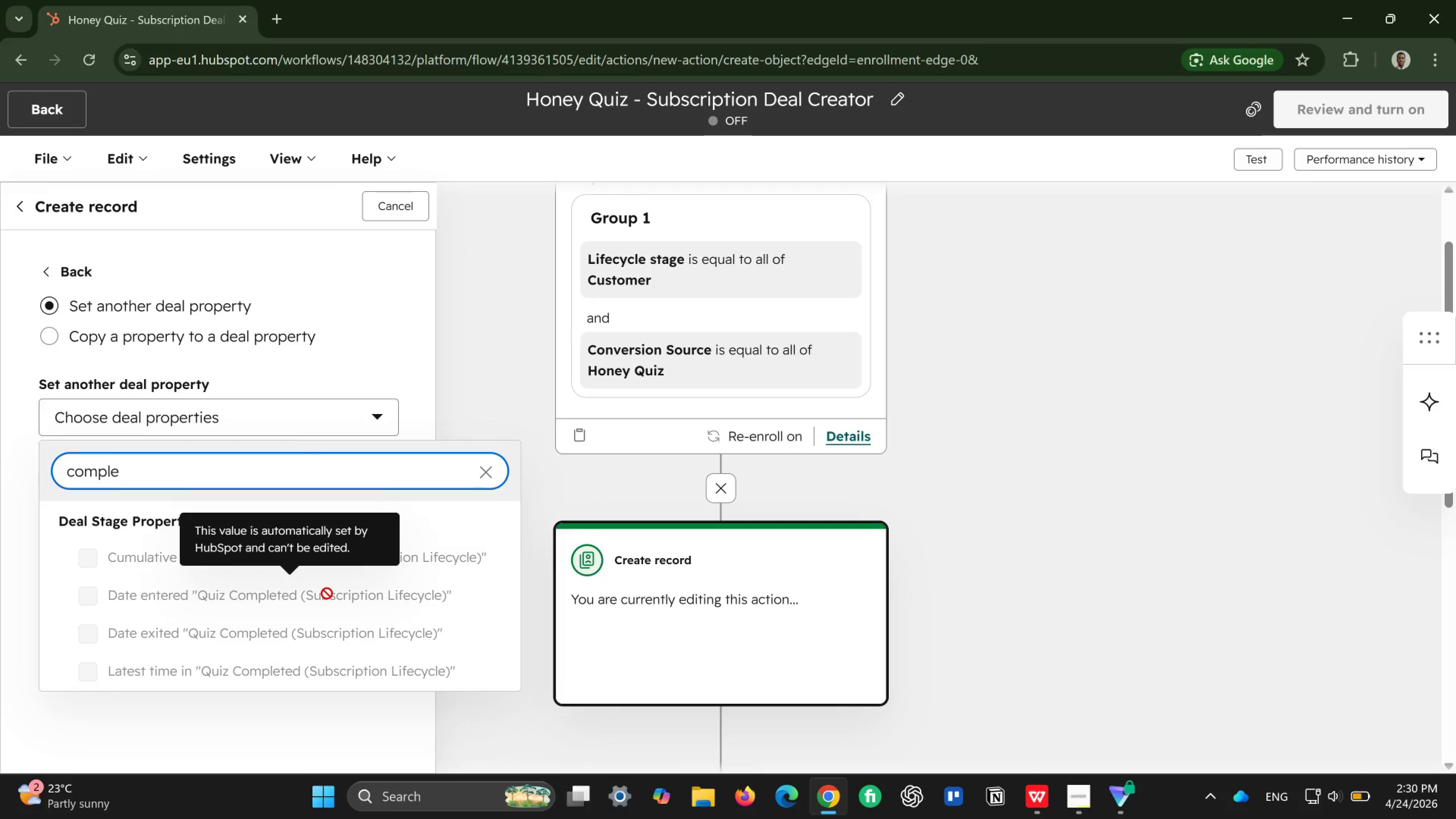 
type(ted)
 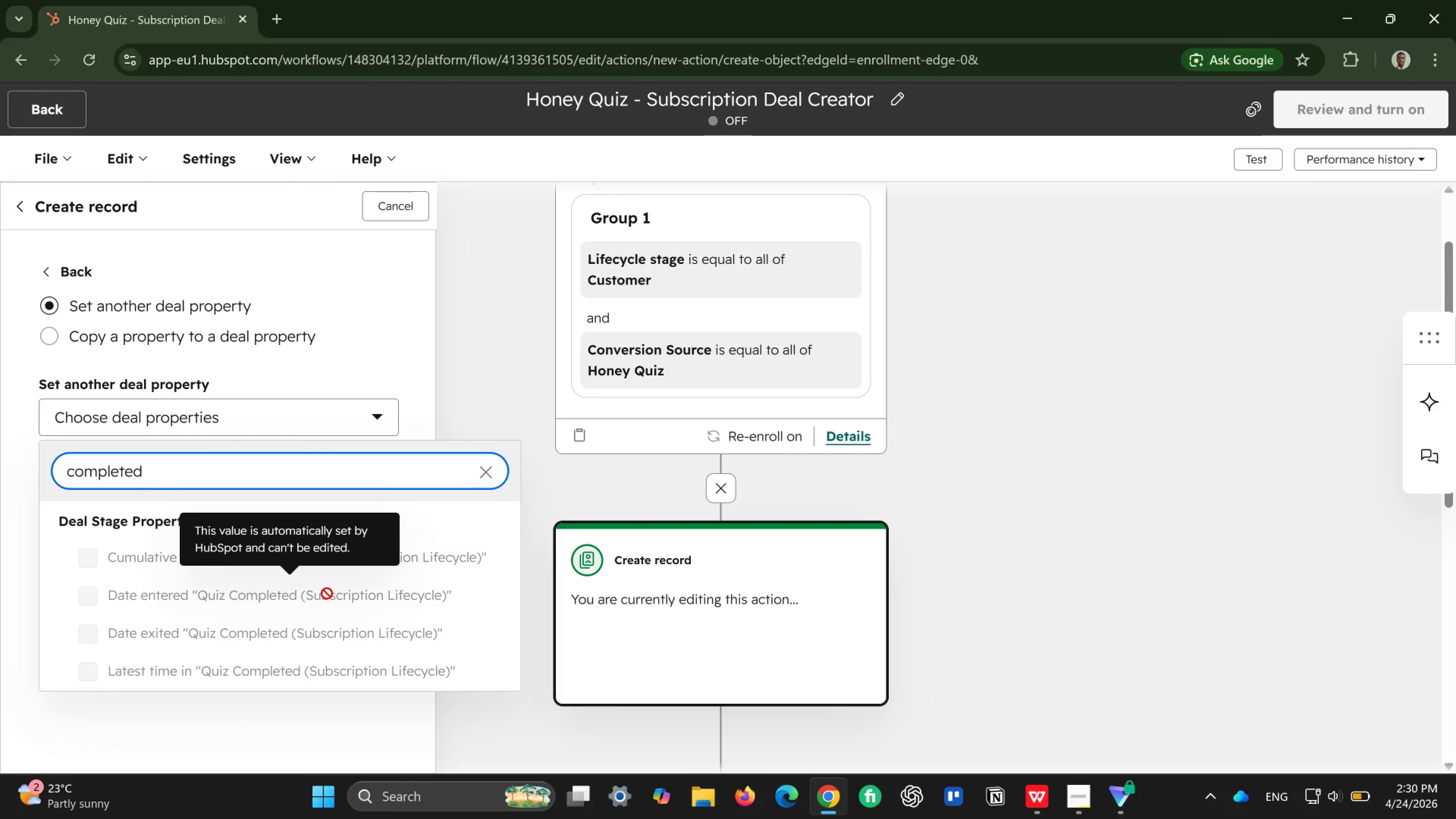 
scroll: coordinate [327, 593], scroll_direction: down, amount: 2.0
 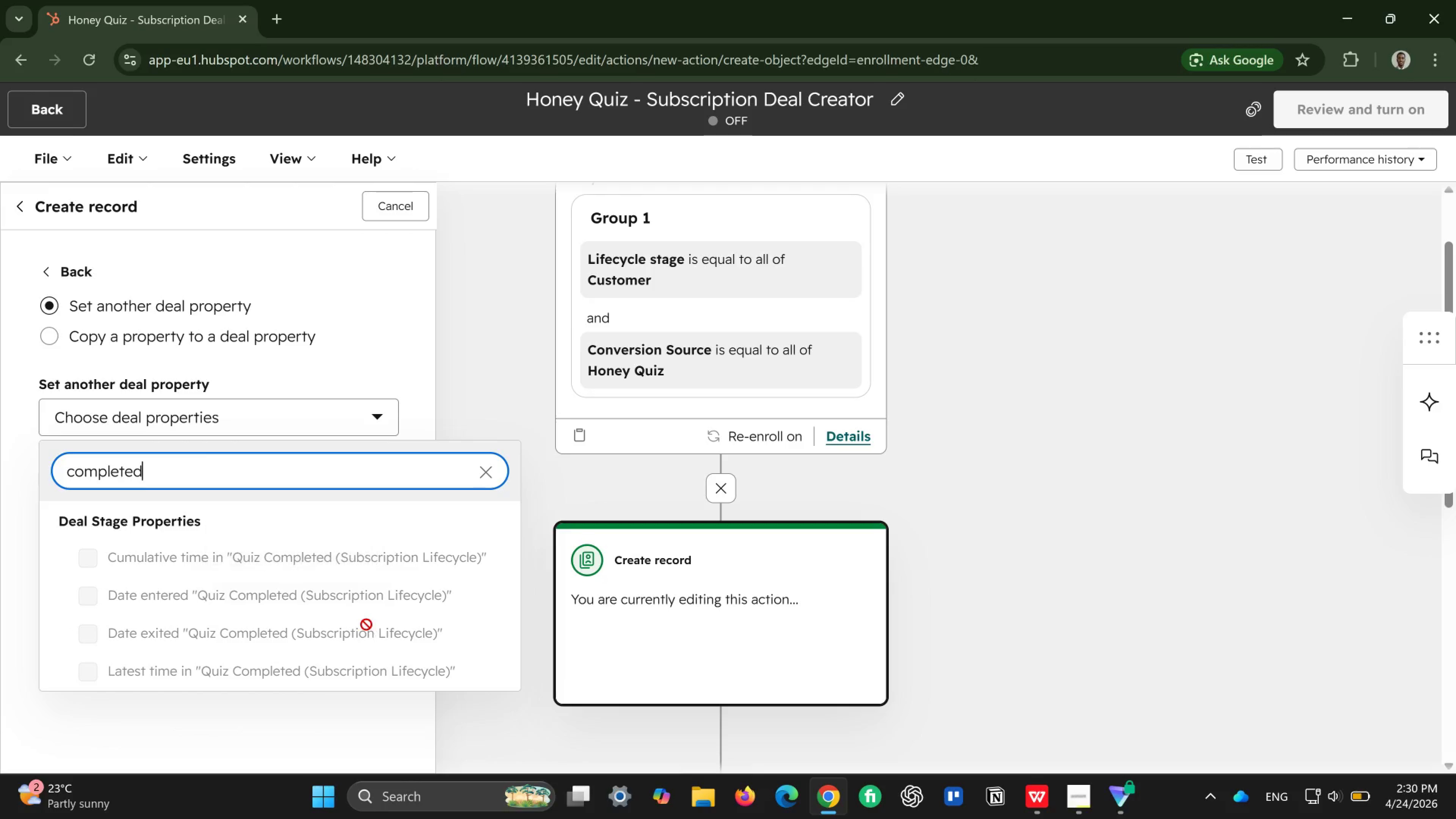 
mouse_move([303, 607])
 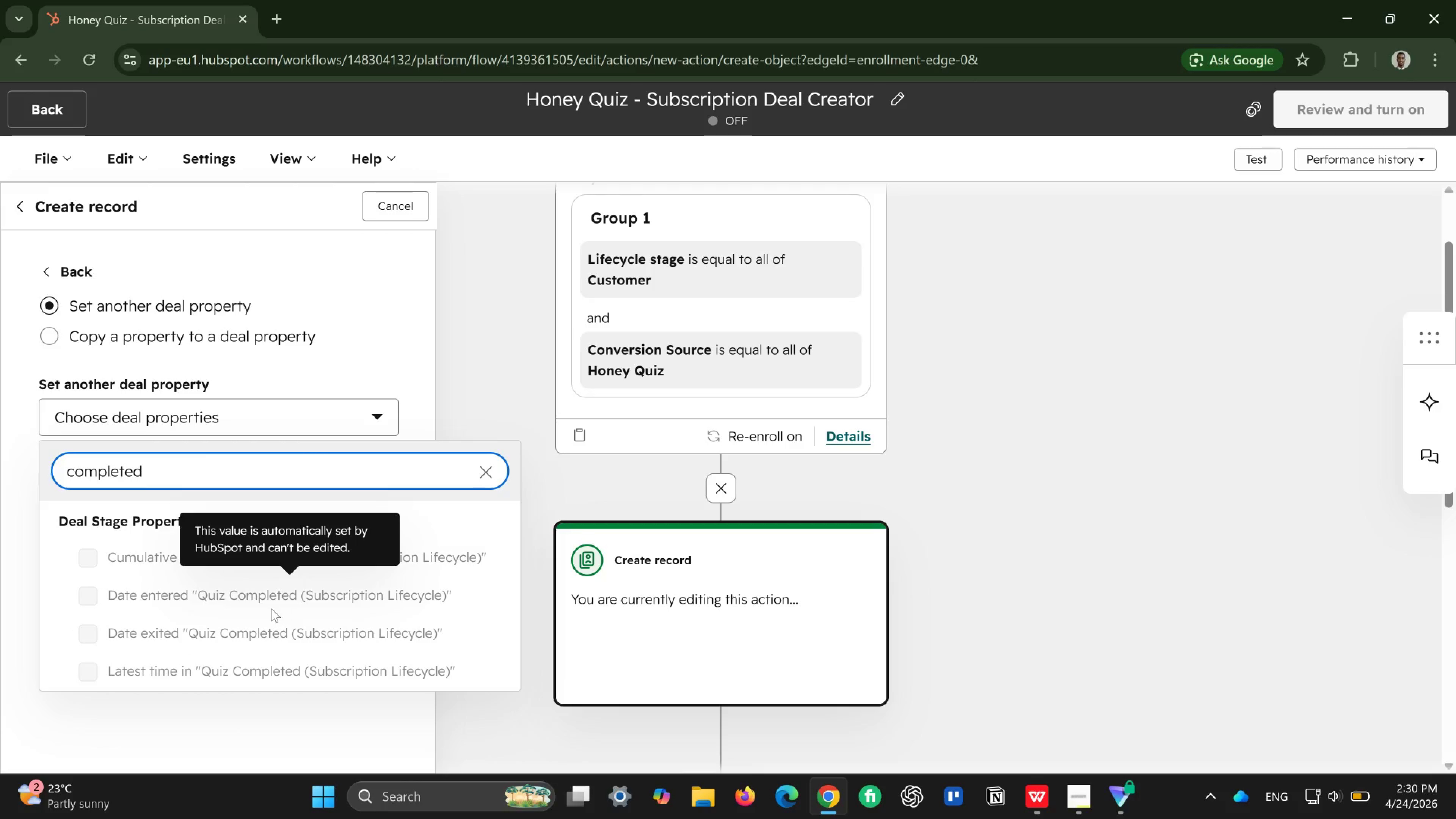 
mouse_move([273, 601])
 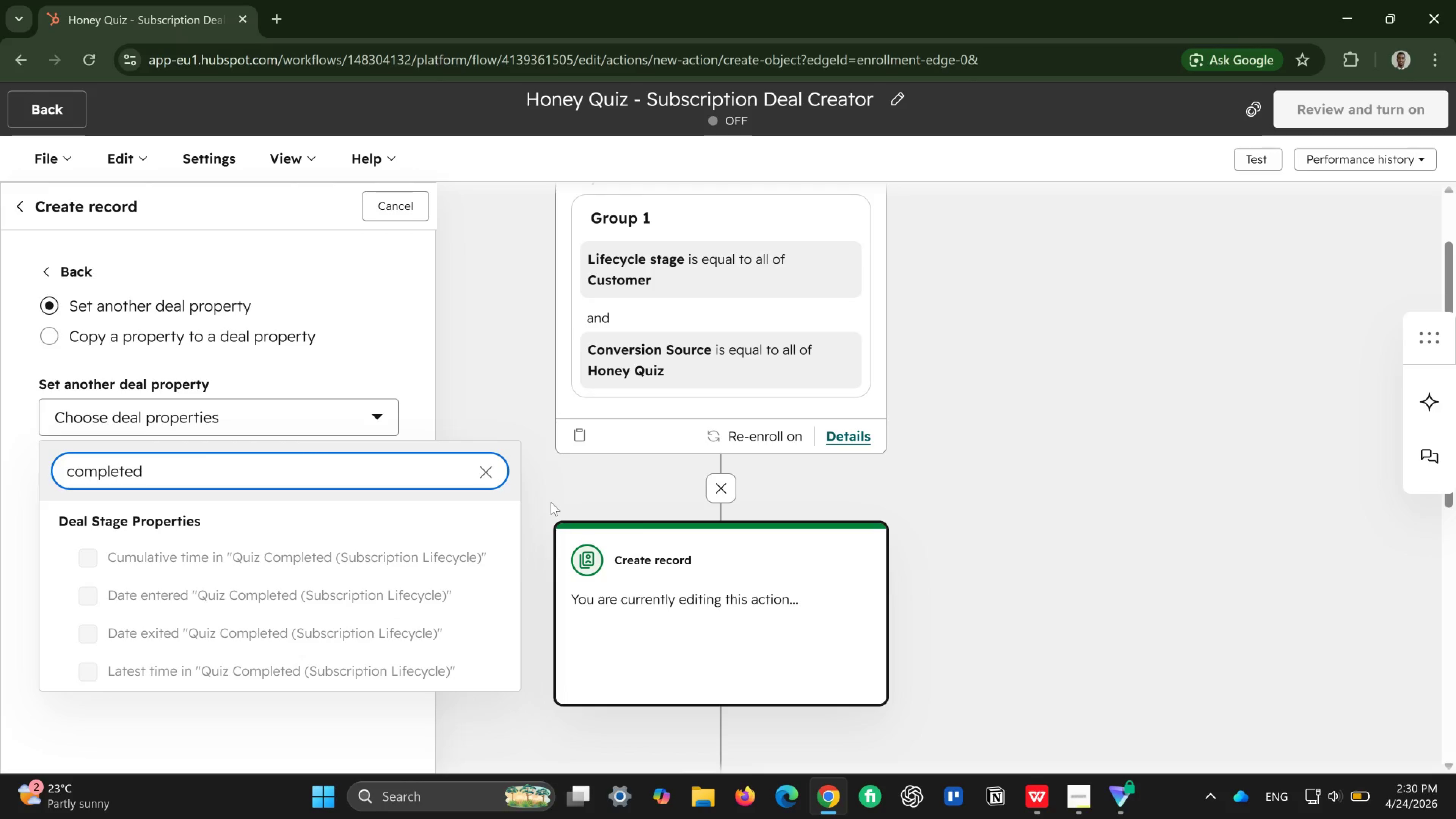 
mouse_move([363, 573])
 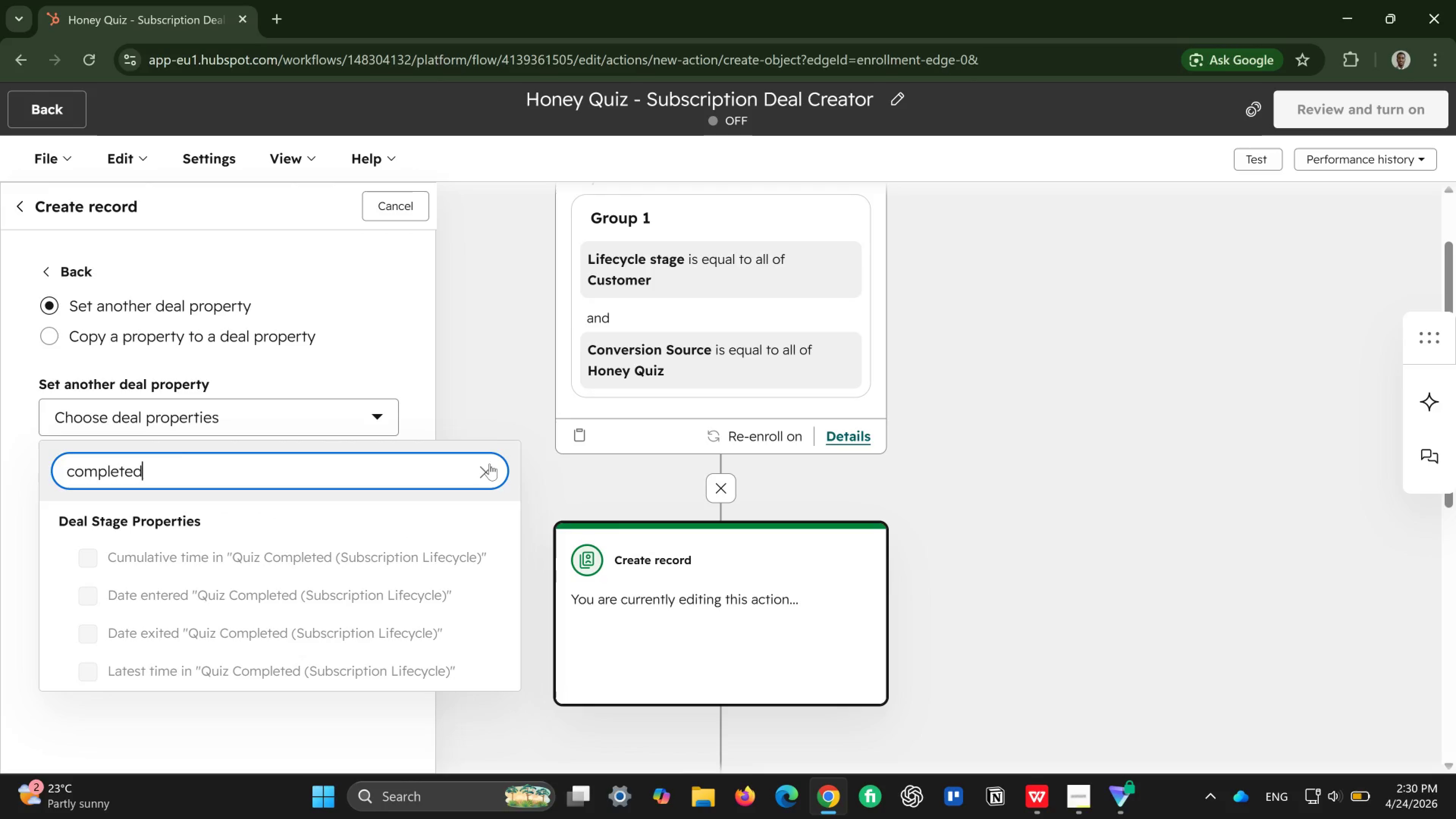 
left_click([490, 465])
 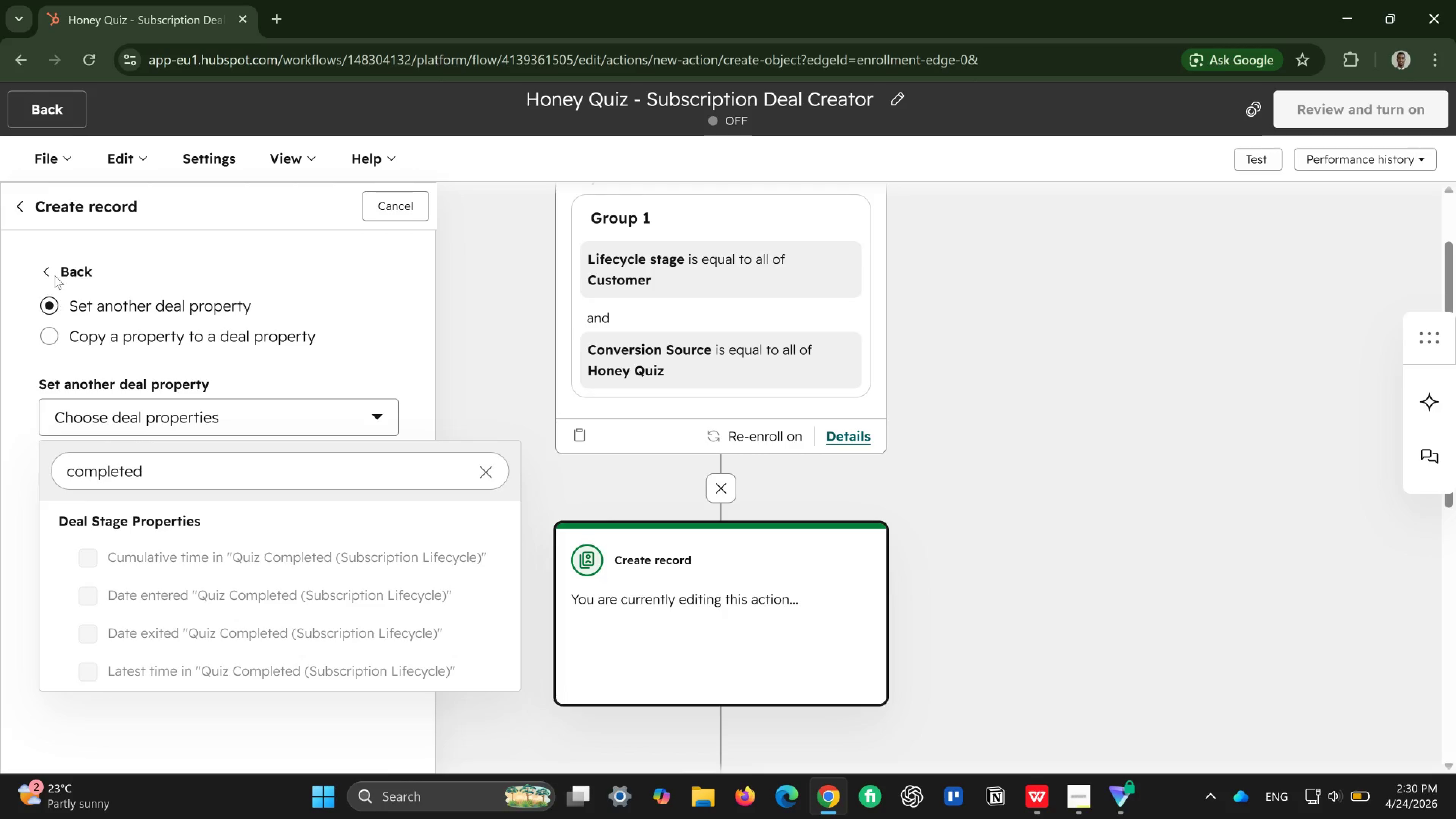 
left_click([53, 269])
 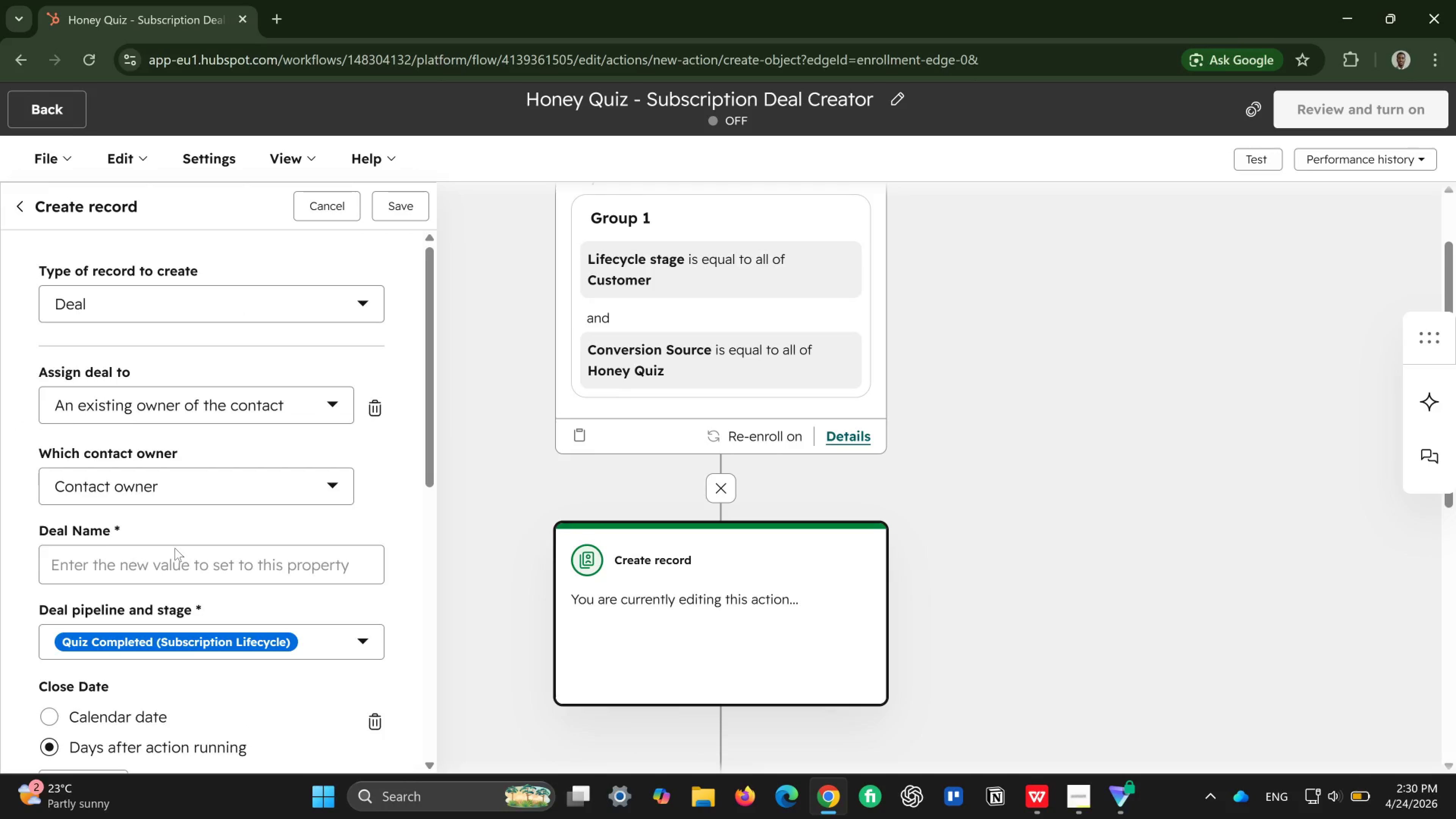 
left_click([145, 563])
 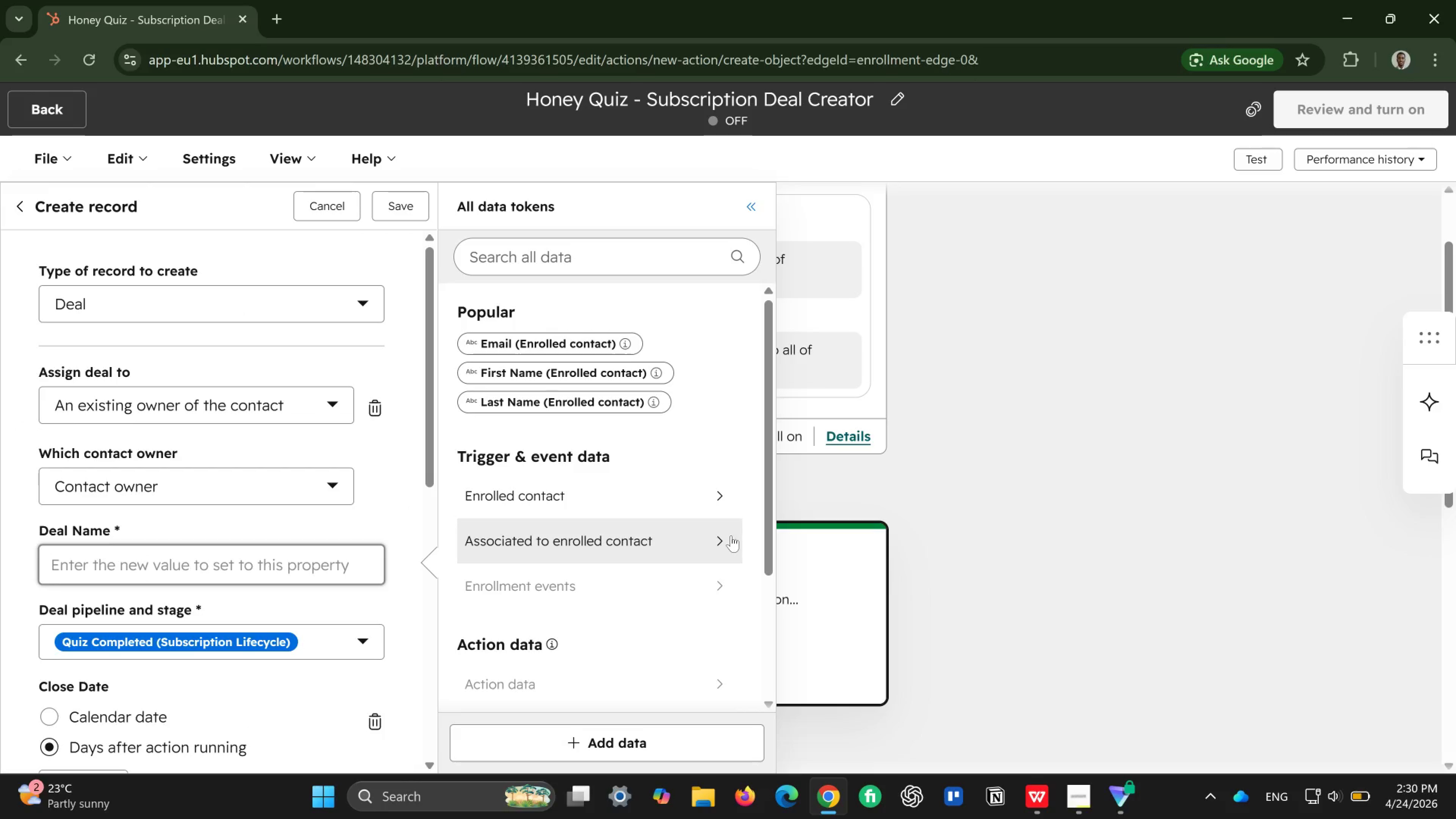 
left_click([651, 540])
 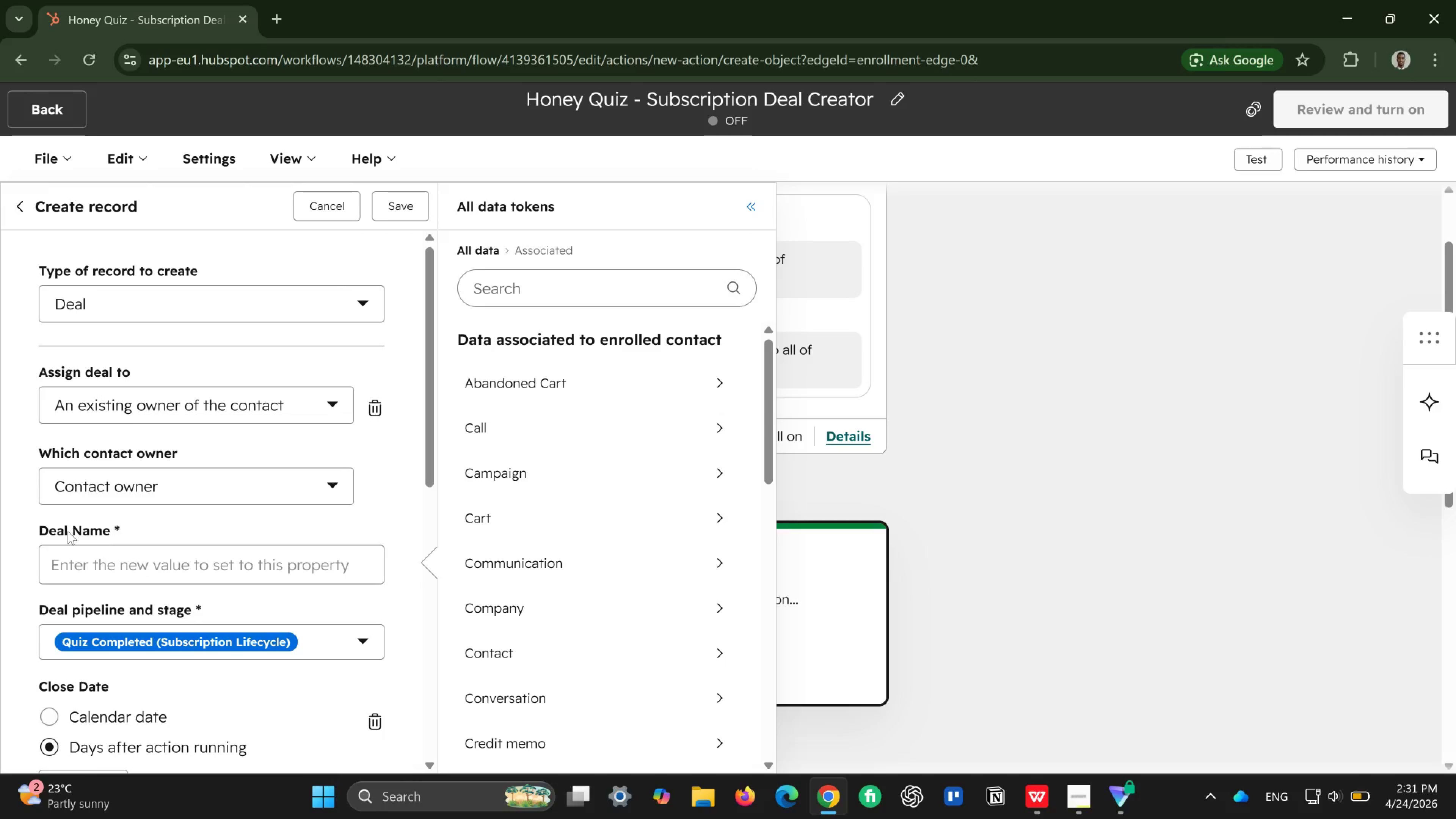 
wait(7.9)
 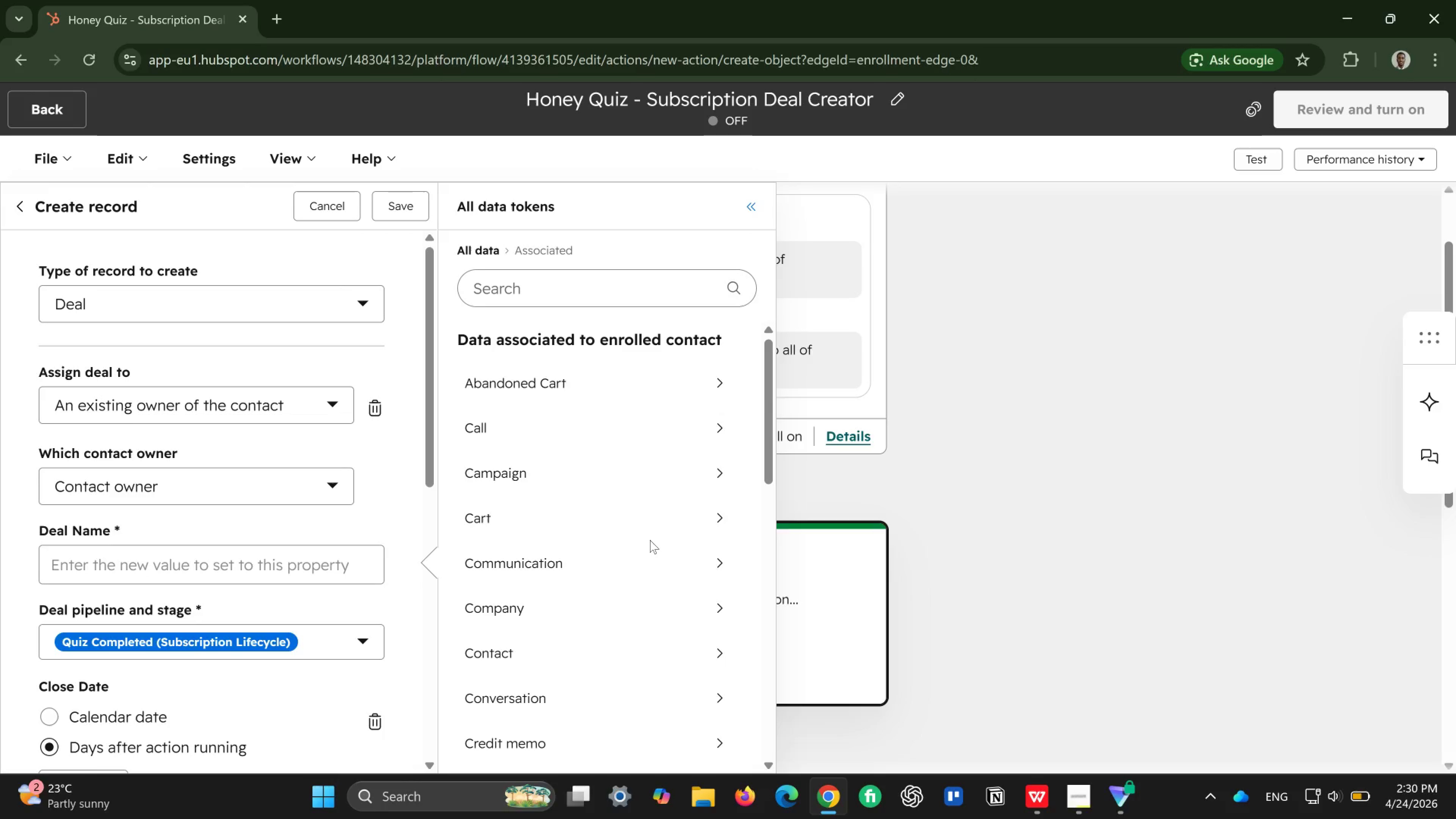 
left_click([177, 559])
 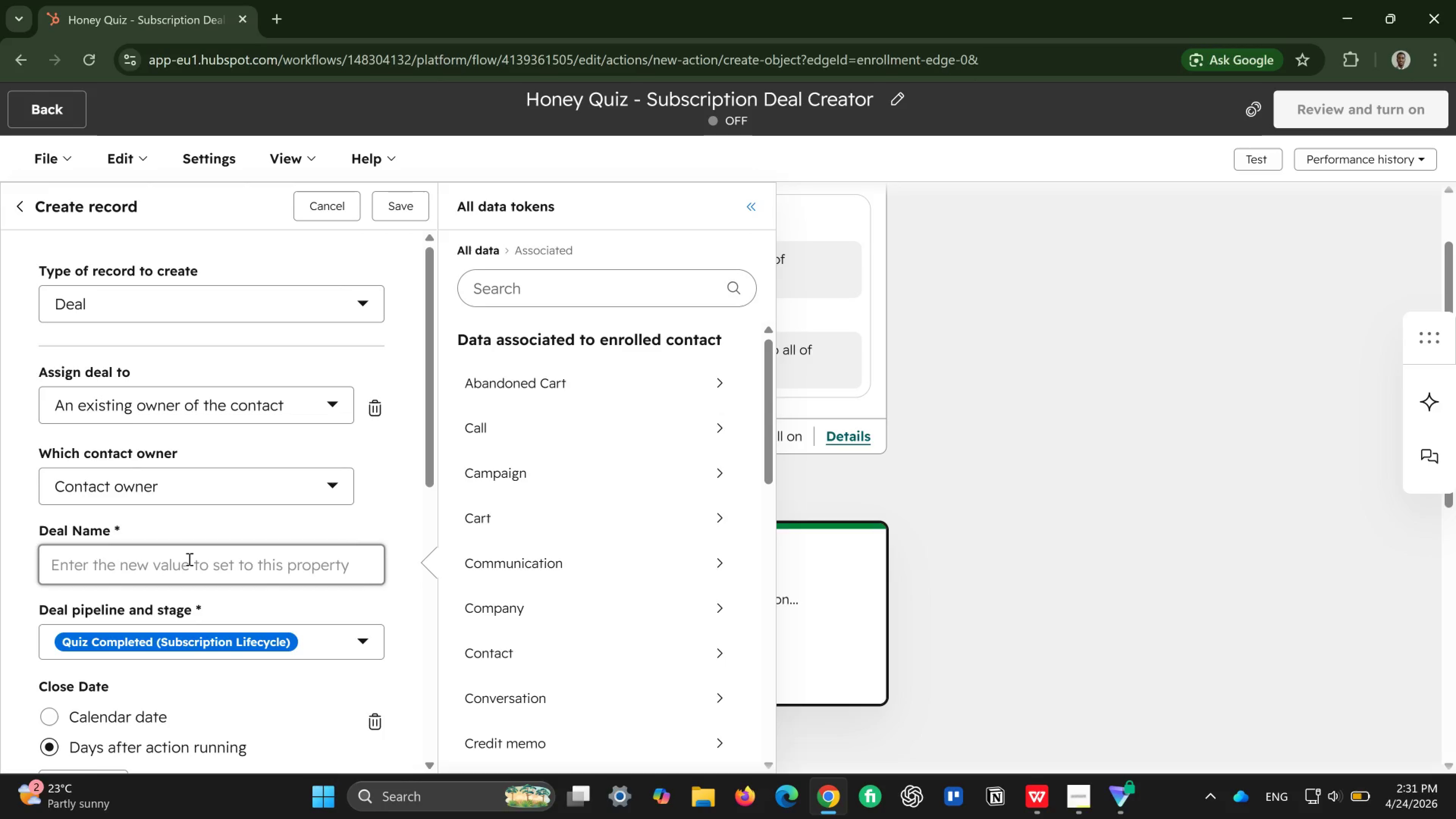 
left_click([188, 559])
 